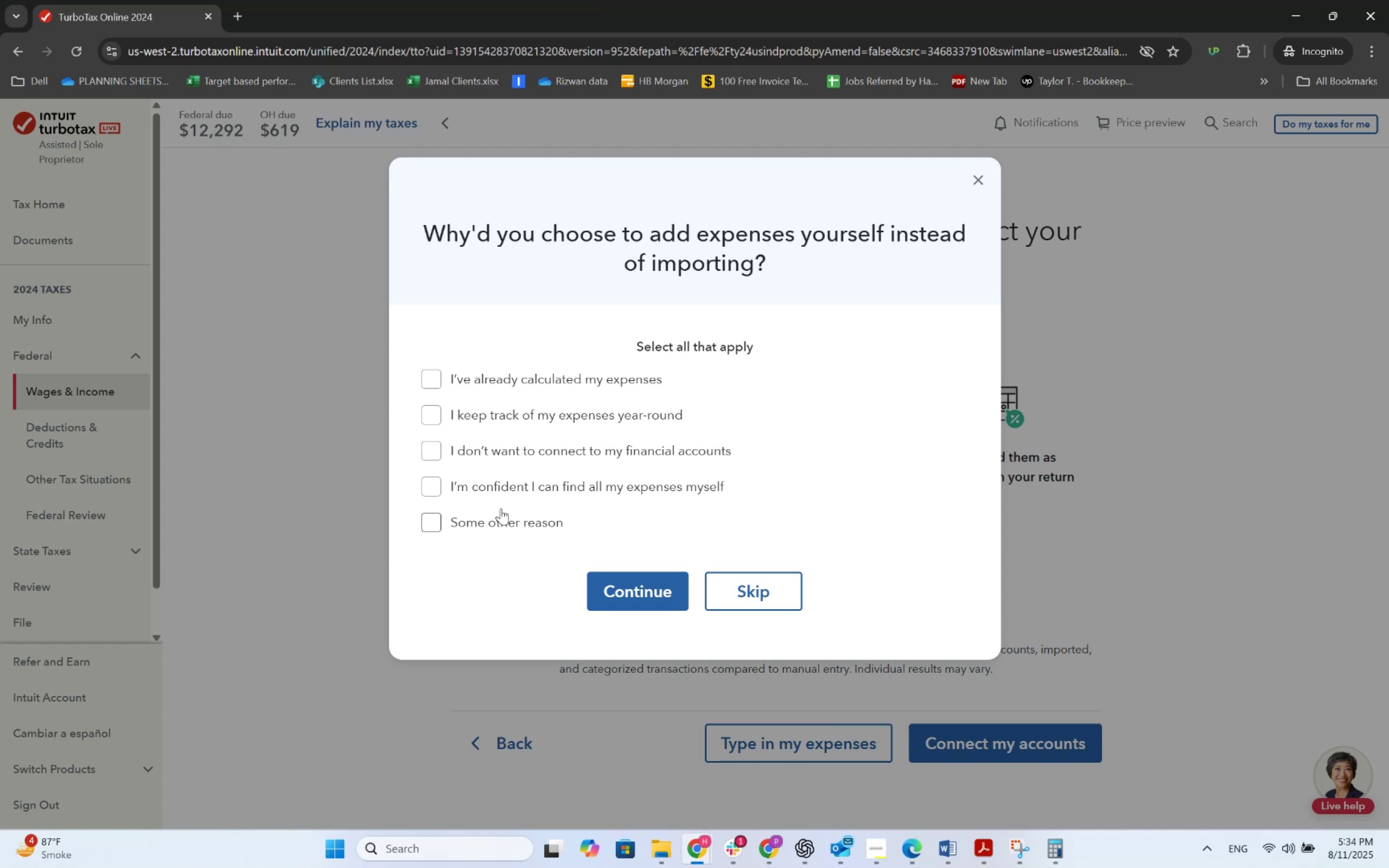 
wait(7.15)
 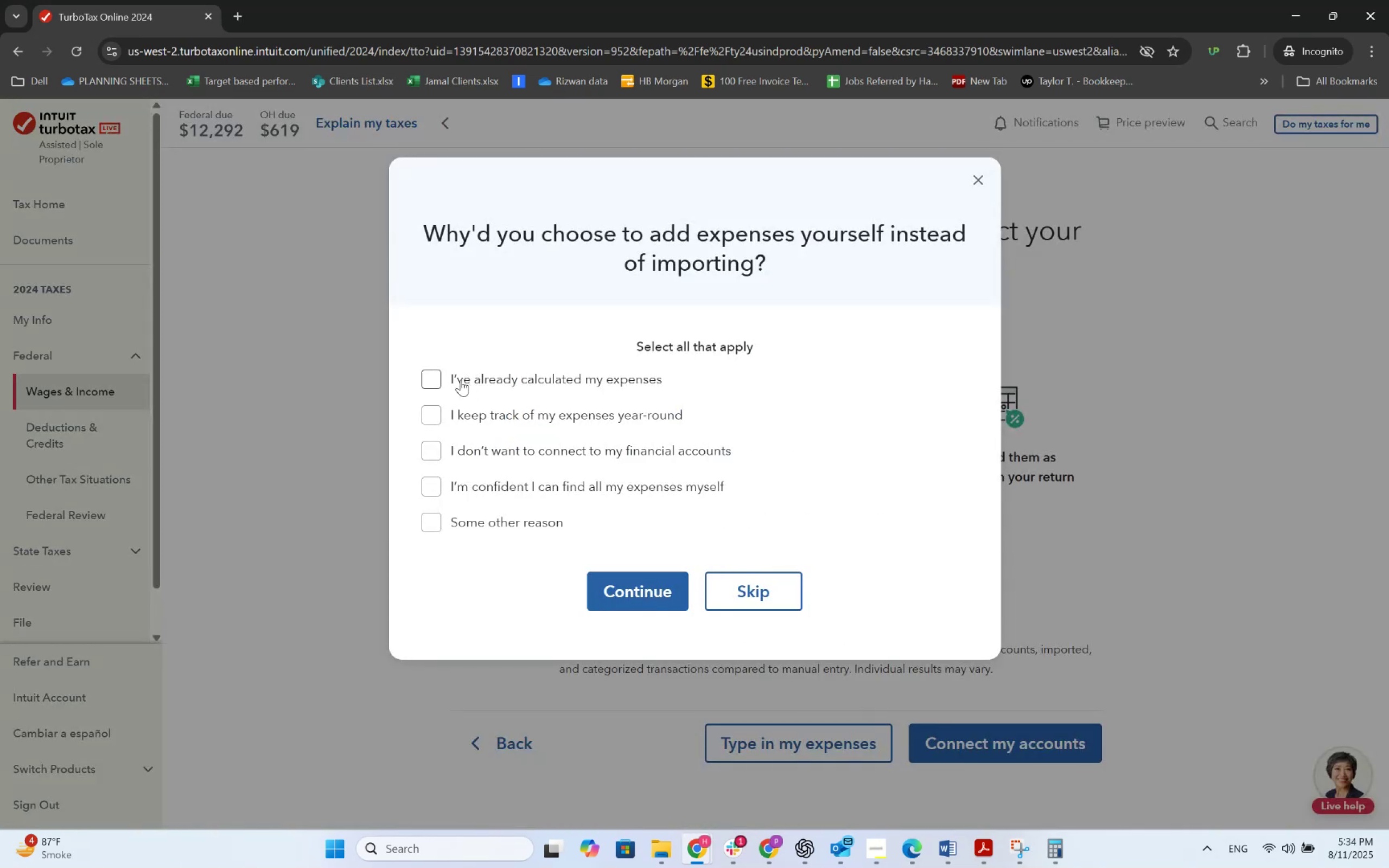 
left_click([523, 373])
 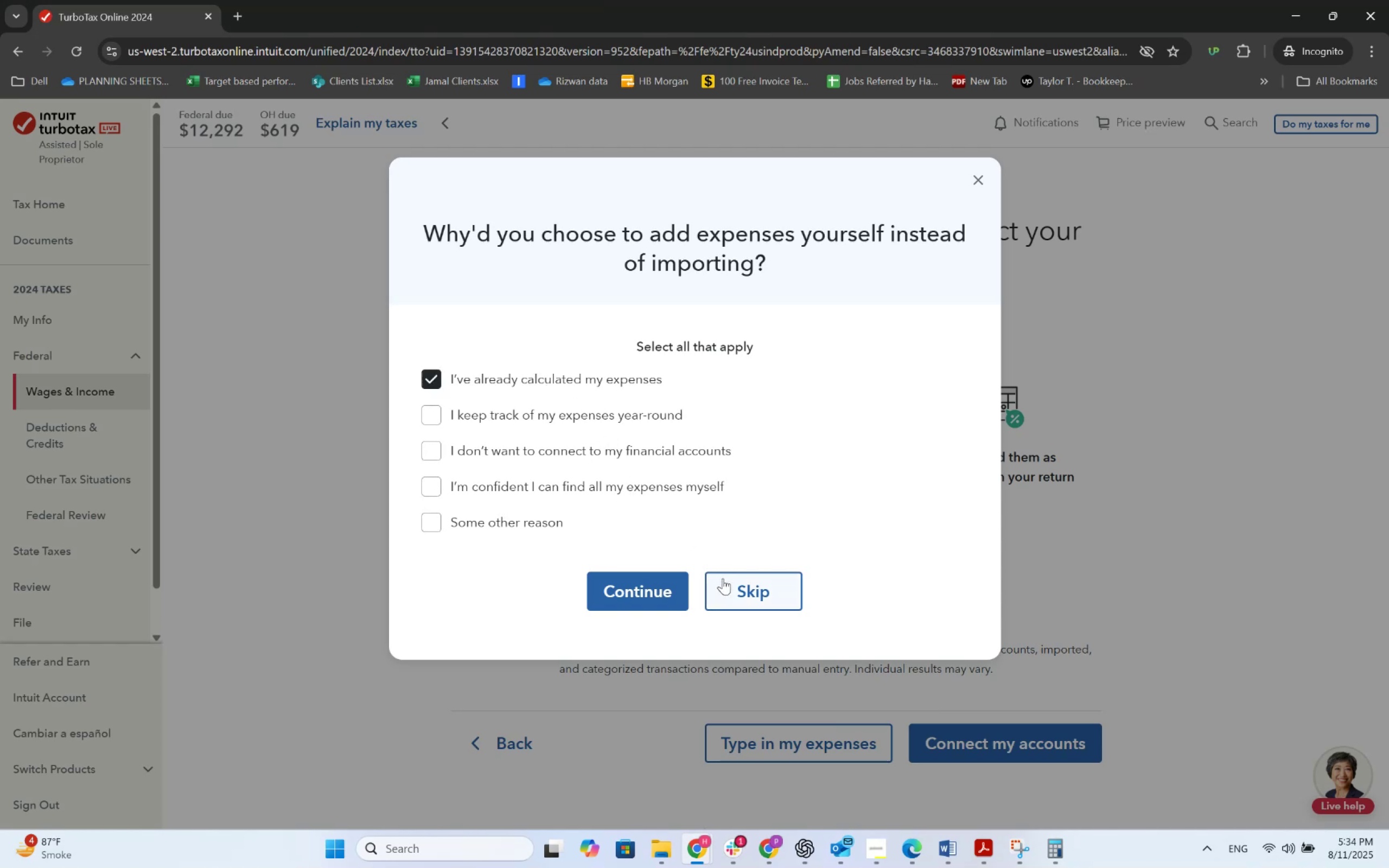 
left_click([657, 591])
 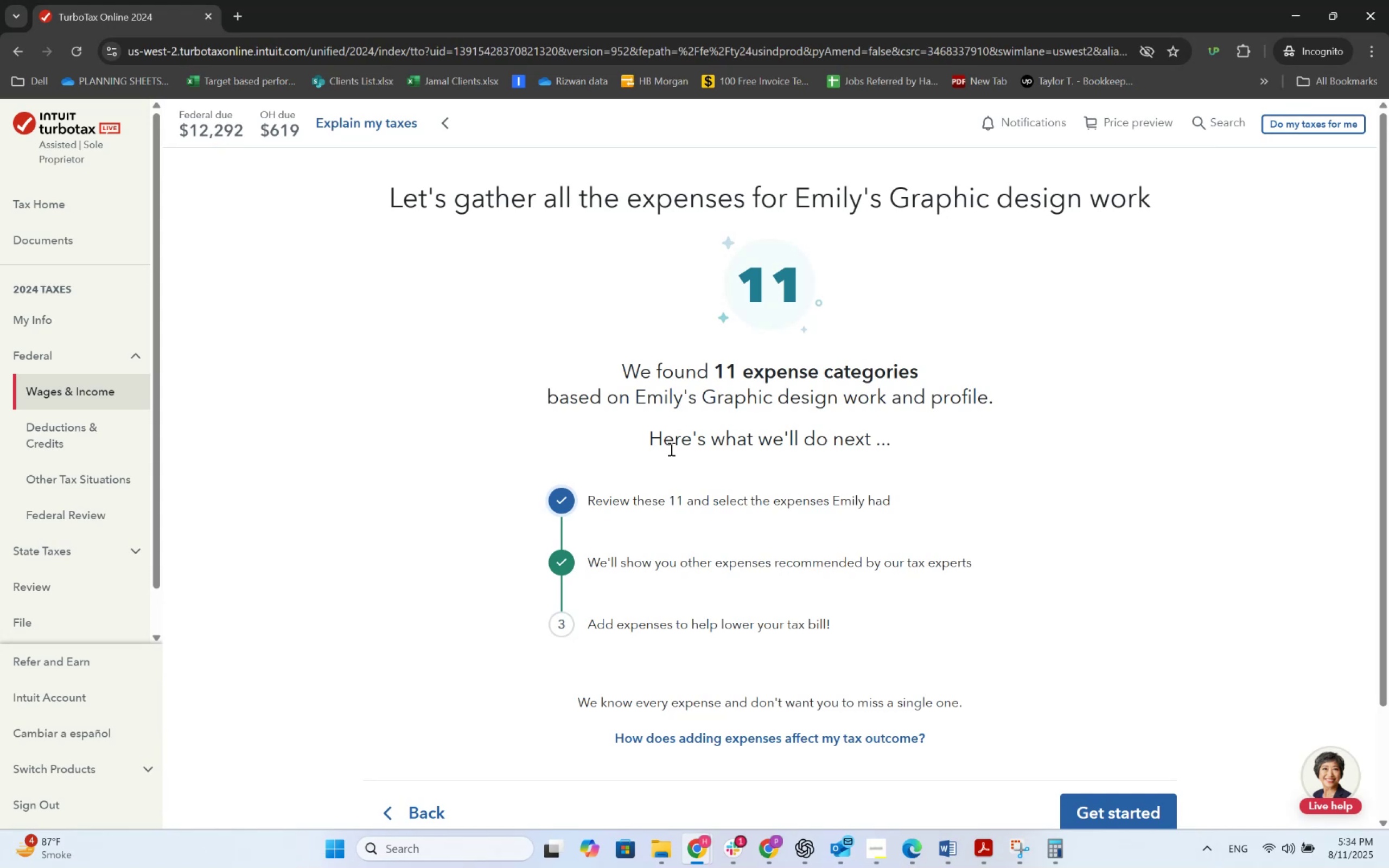 
wait(5.56)
 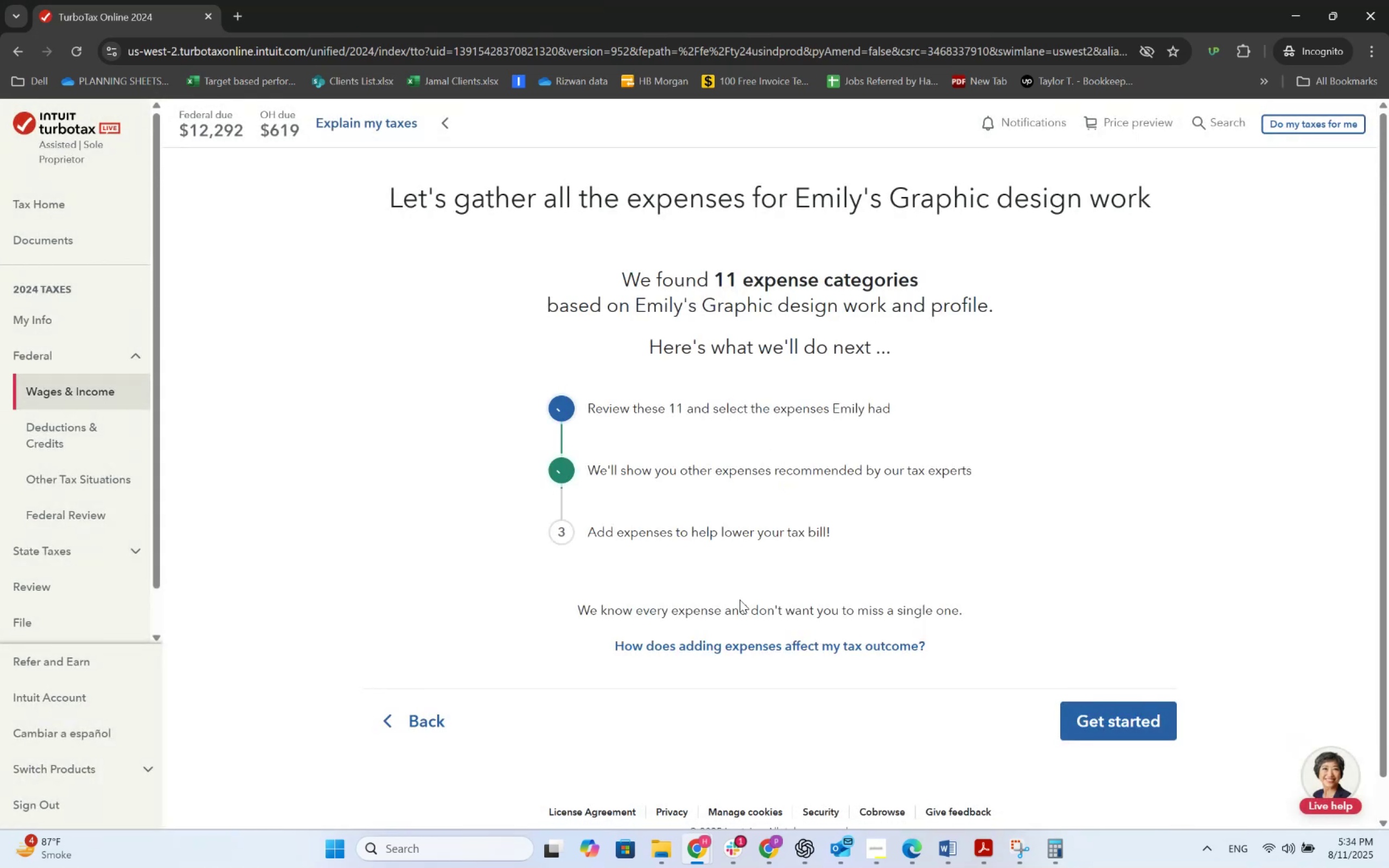 
scroll: coordinate [727, 547], scroll_direction: down, amount: 3.0
 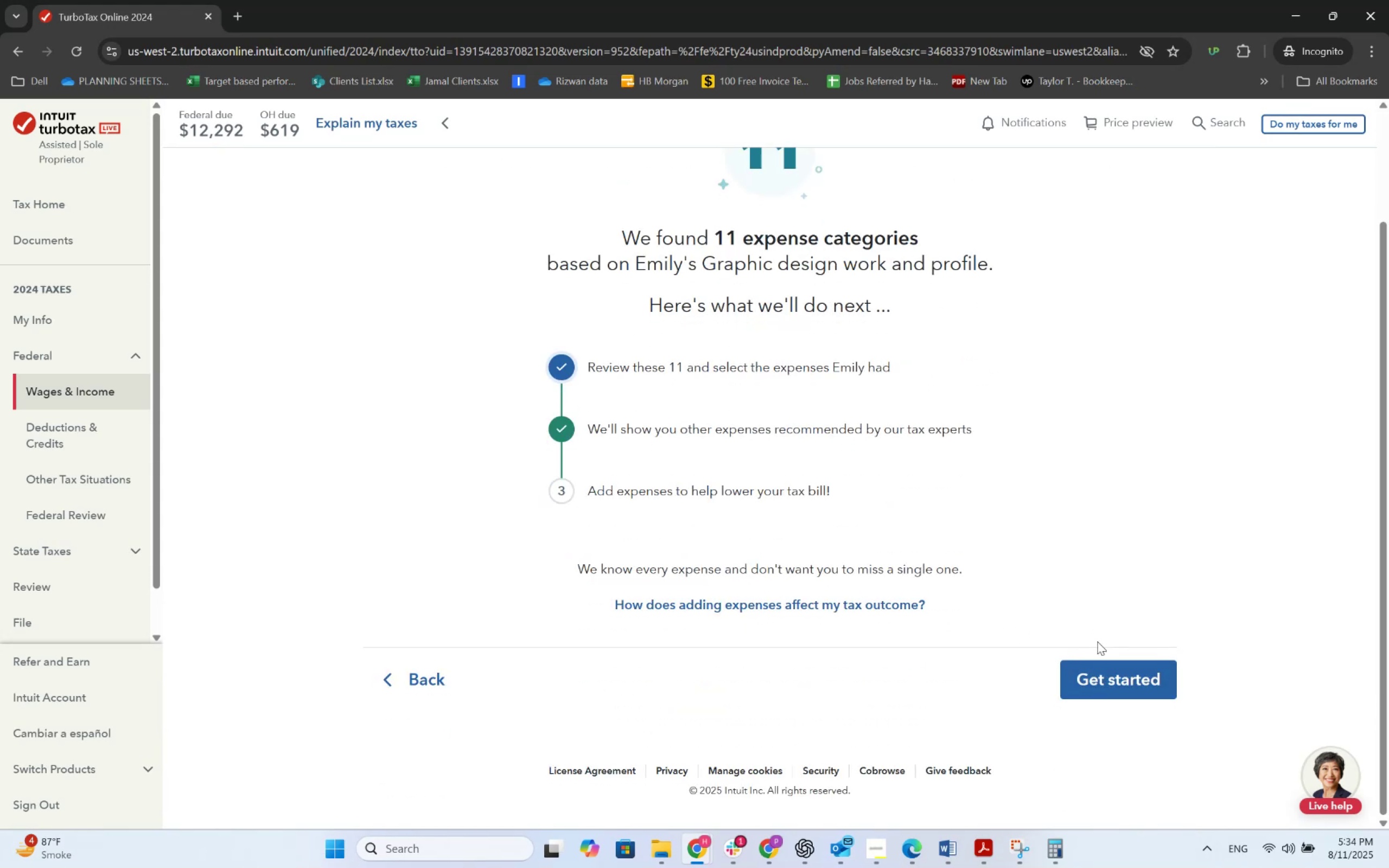 
left_click([1119, 671])
 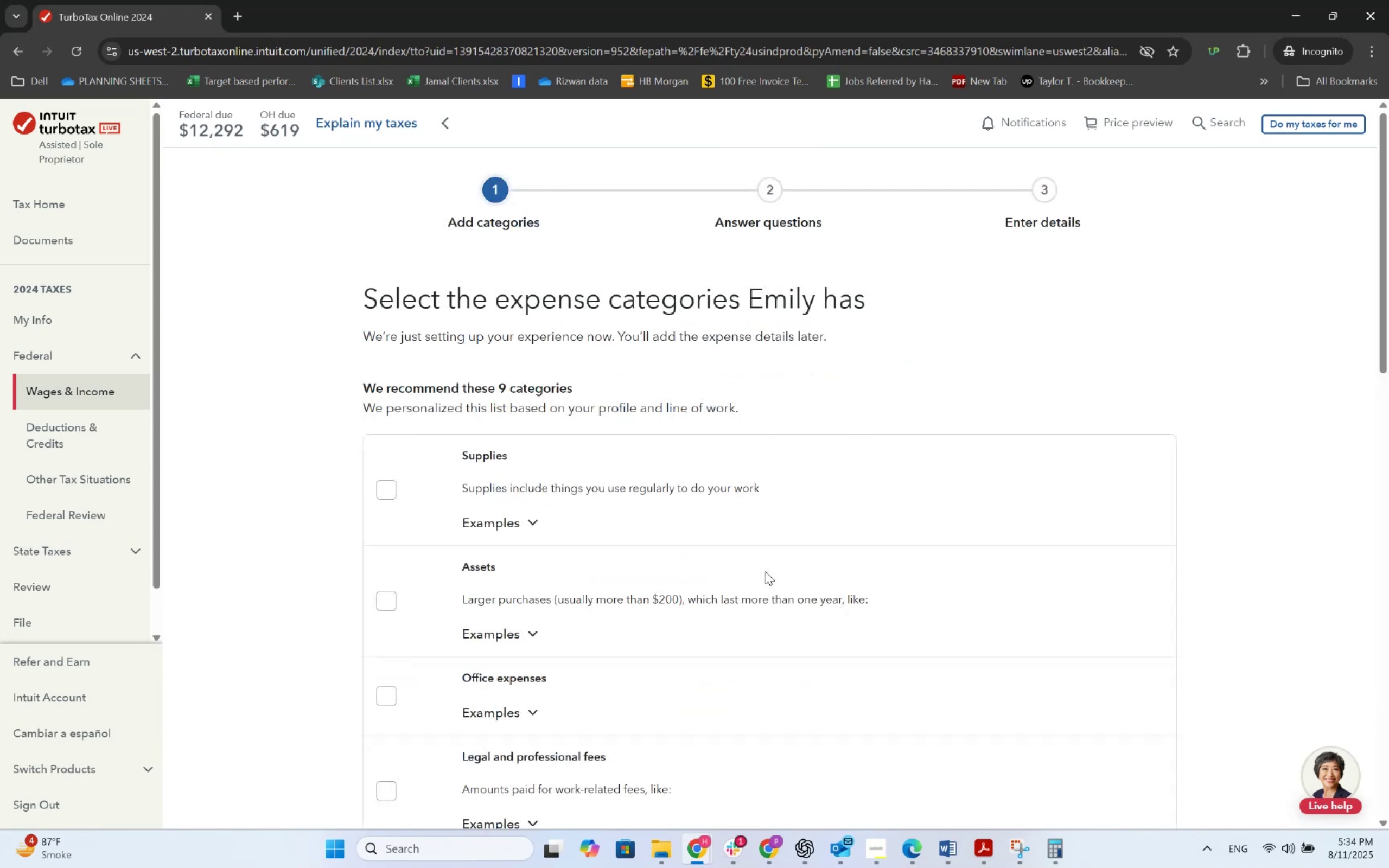 
scroll: coordinate [711, 518], scroll_direction: down, amount: 21.0
 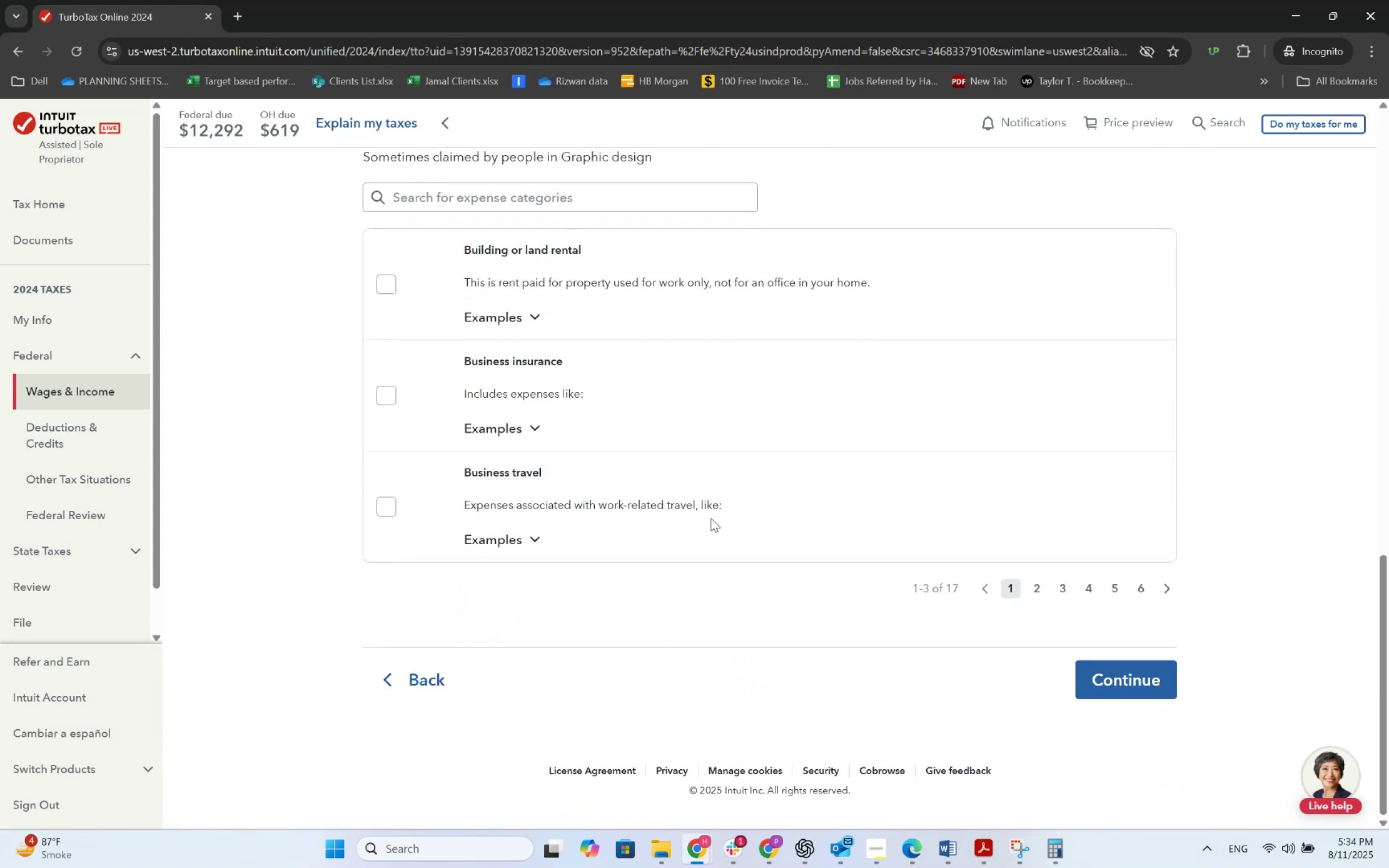 
key(Alt+AltLeft)
 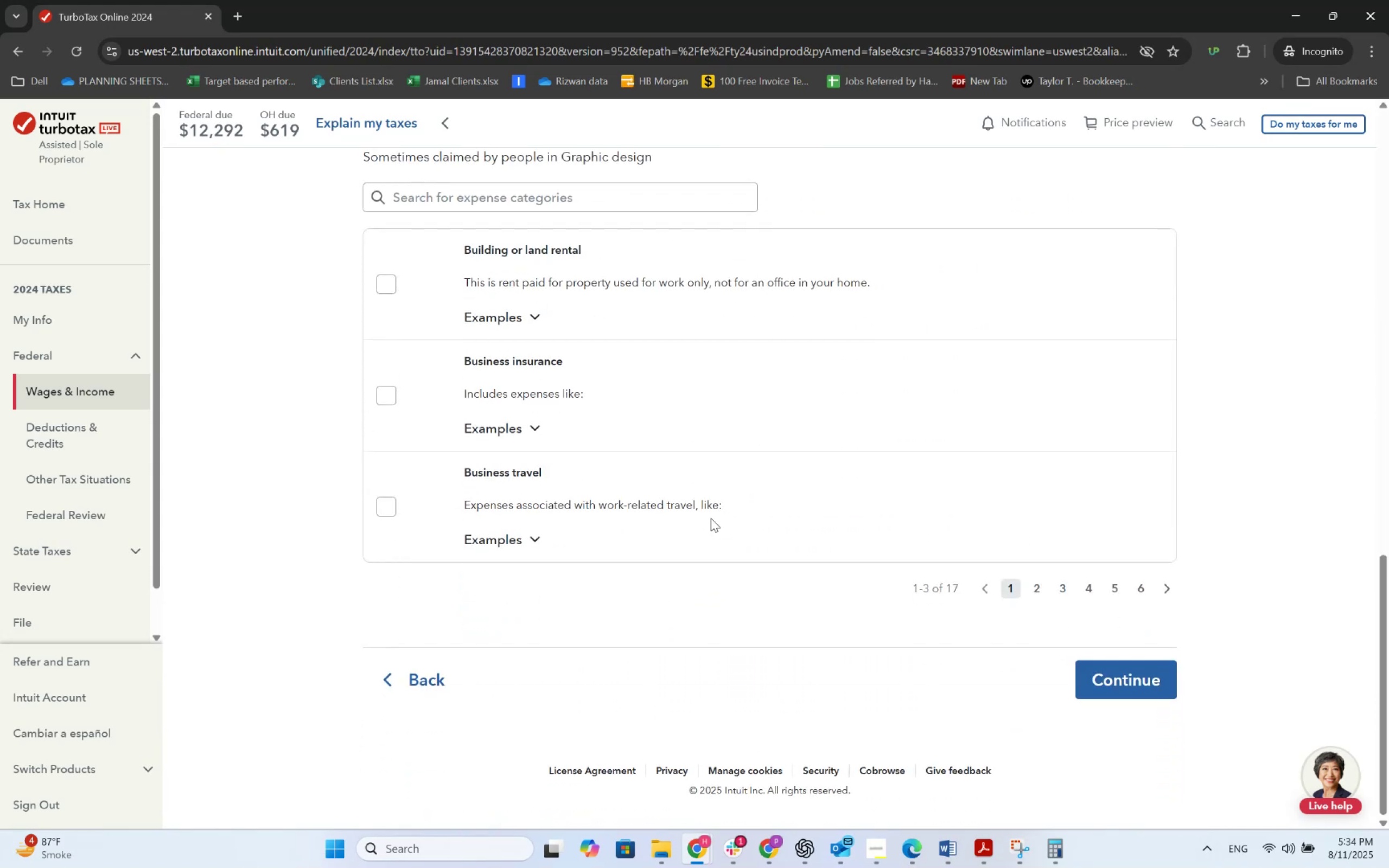 
key(Alt+Tab)
 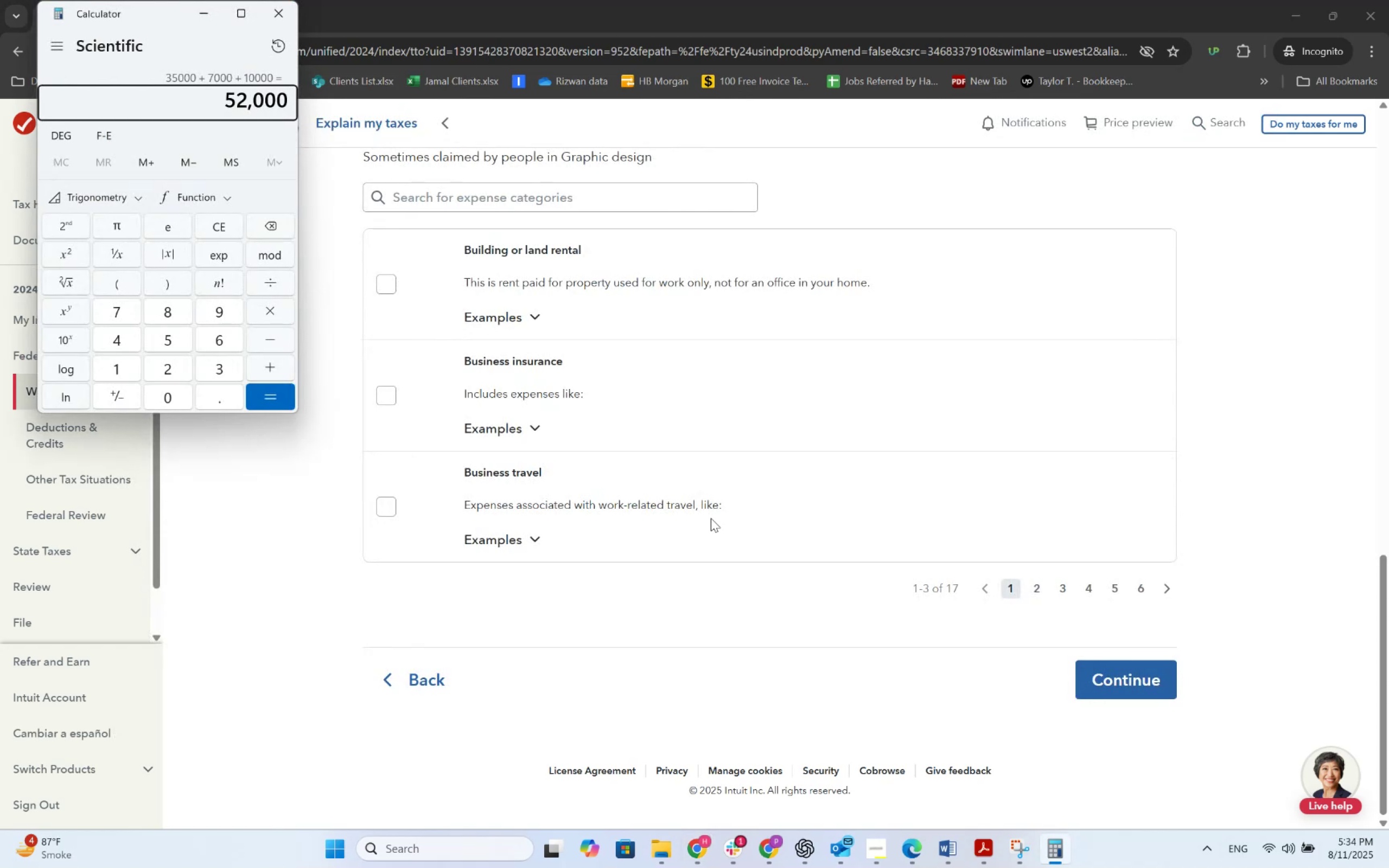 
key(Alt+AltLeft)
 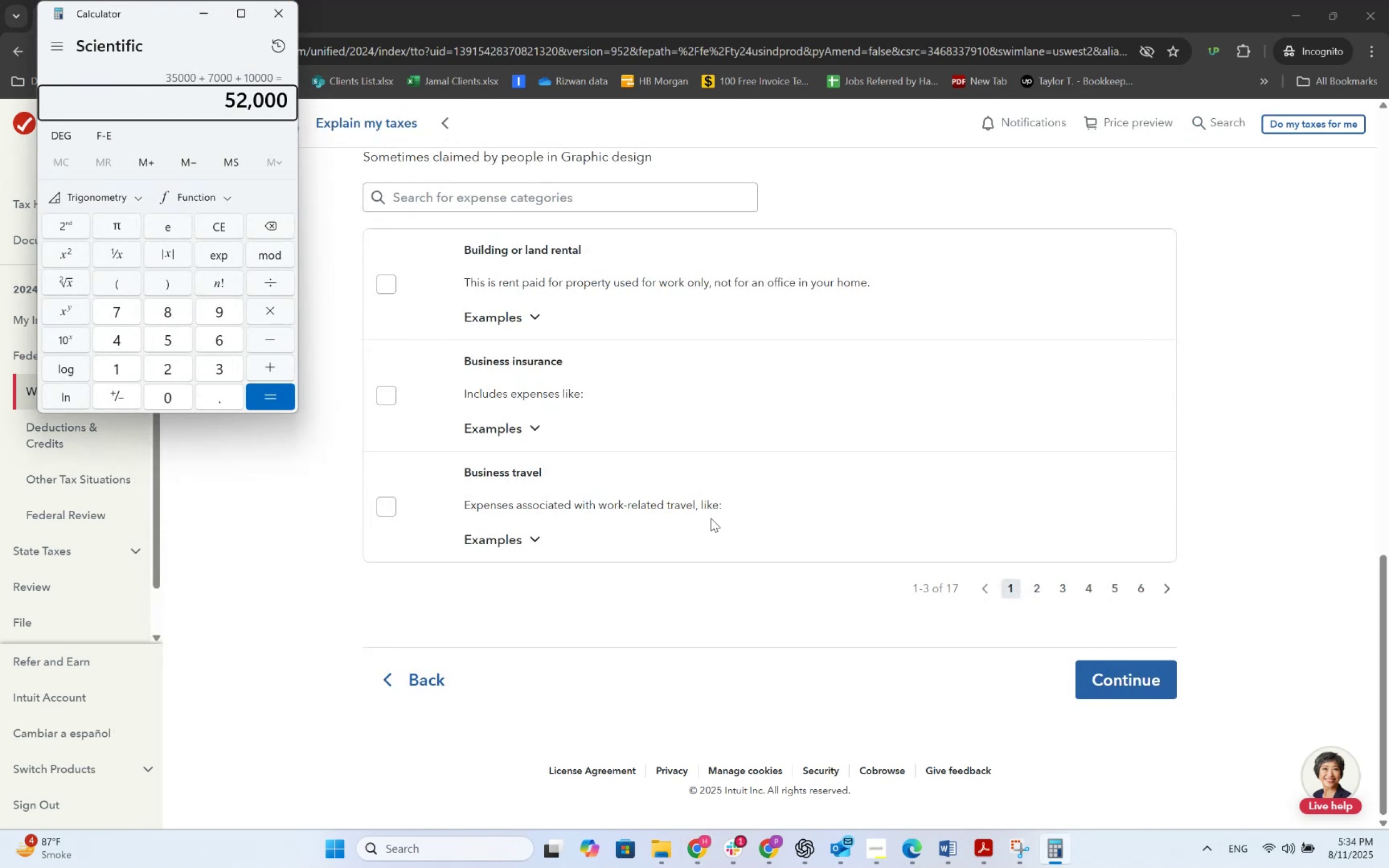 
key(Alt+Tab)
 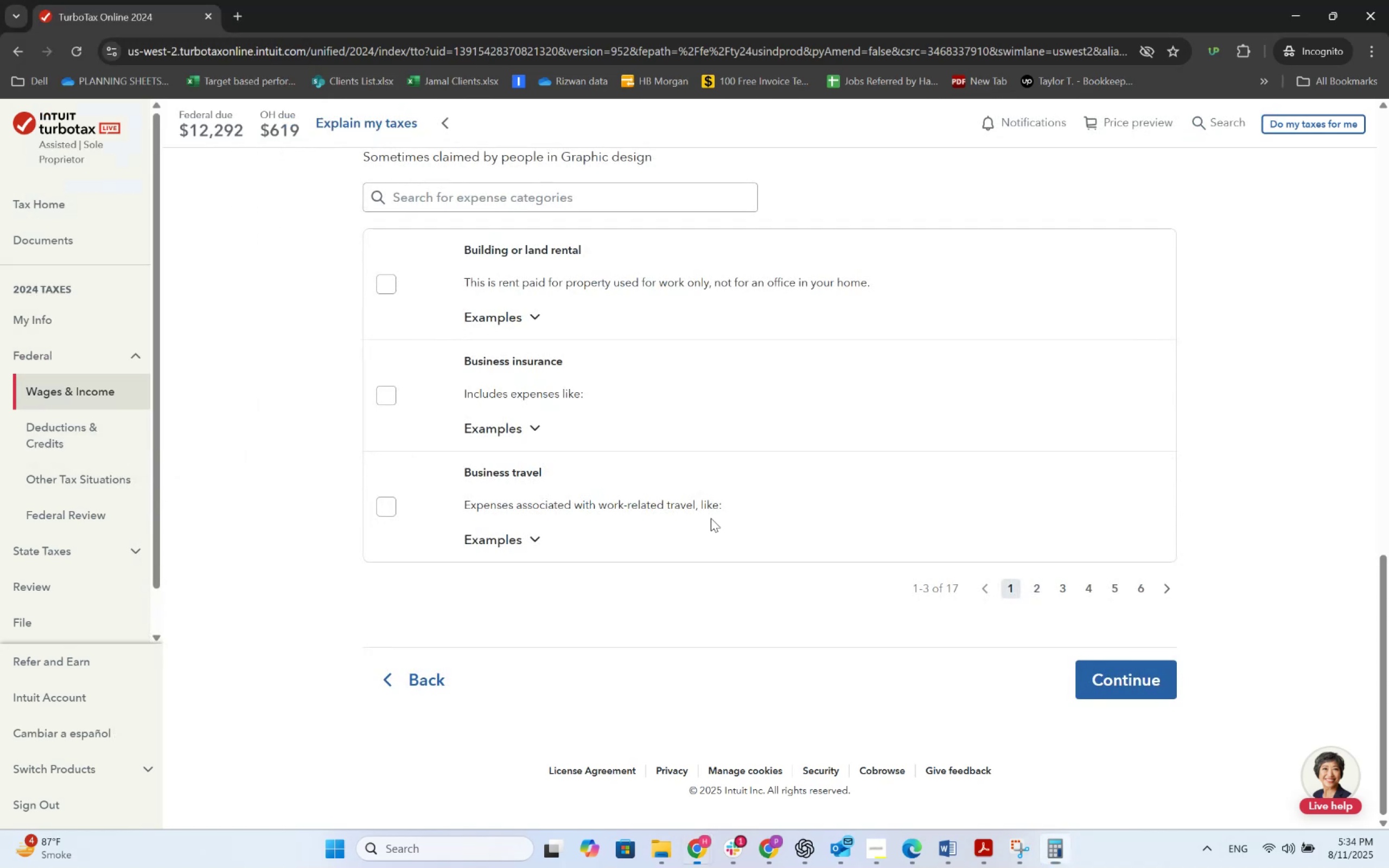 
key(Alt+Tab)
 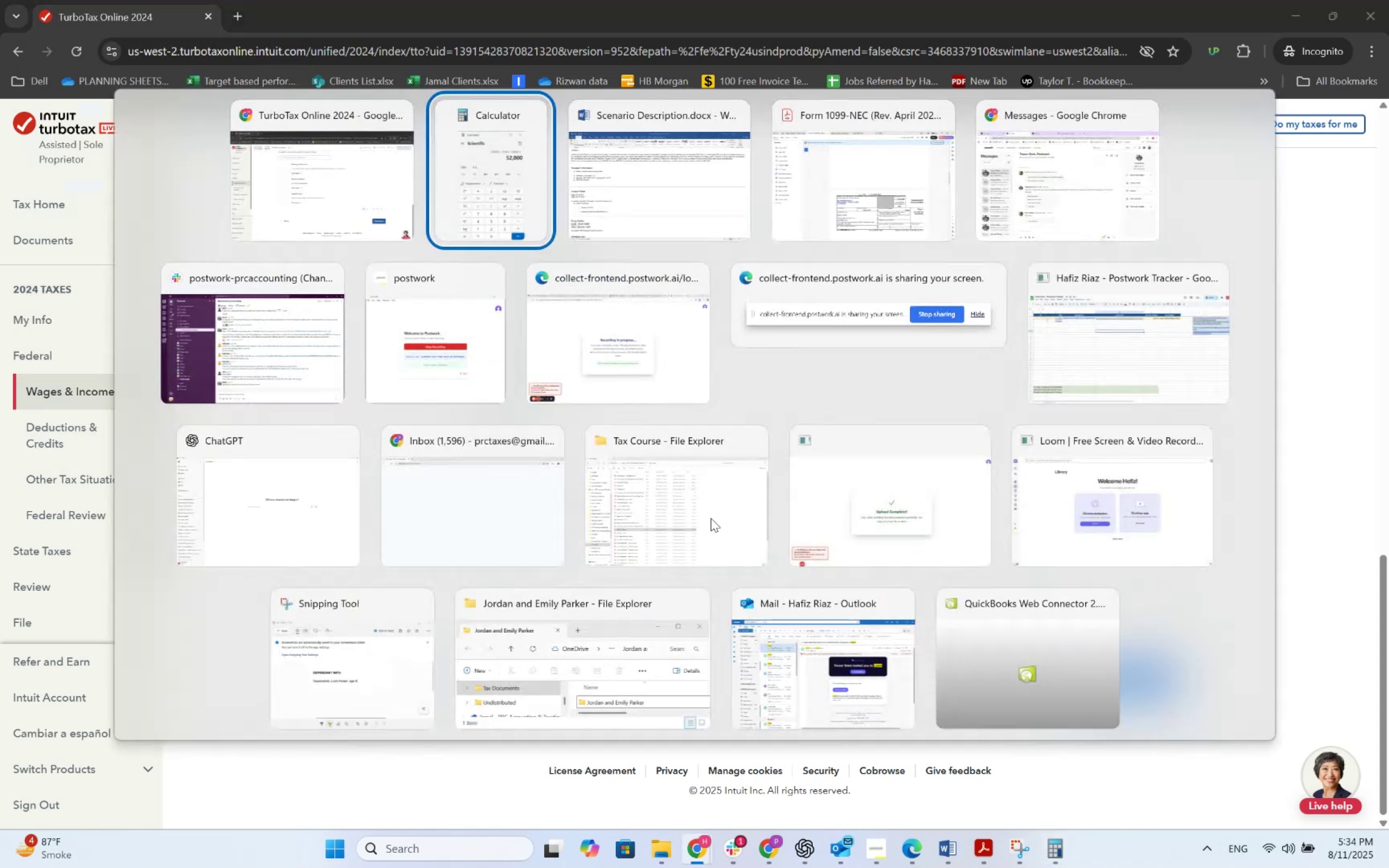 
key(Alt+Tab)
 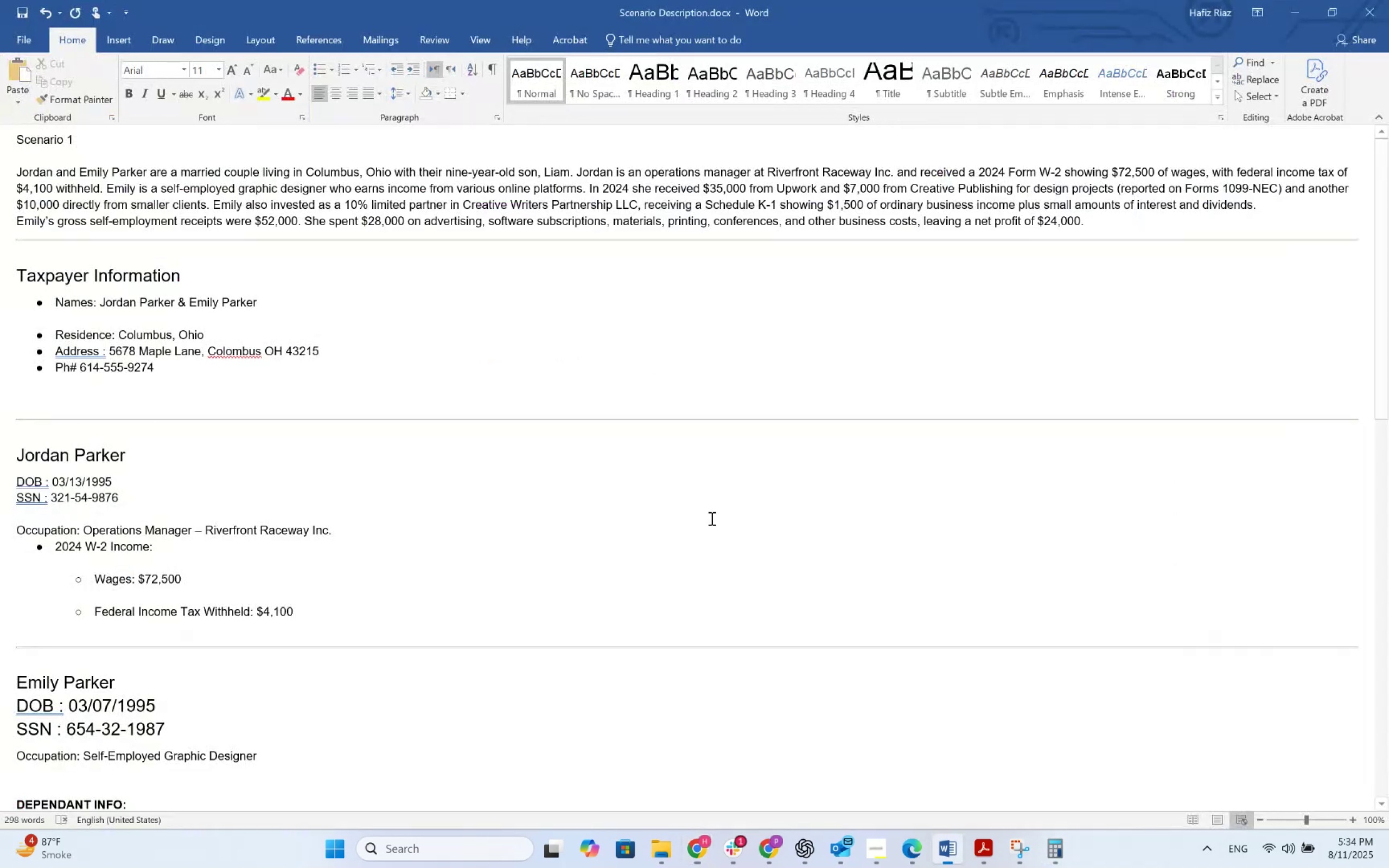 
scroll: coordinate [488, 446], scroll_direction: down, amount: 30.0
 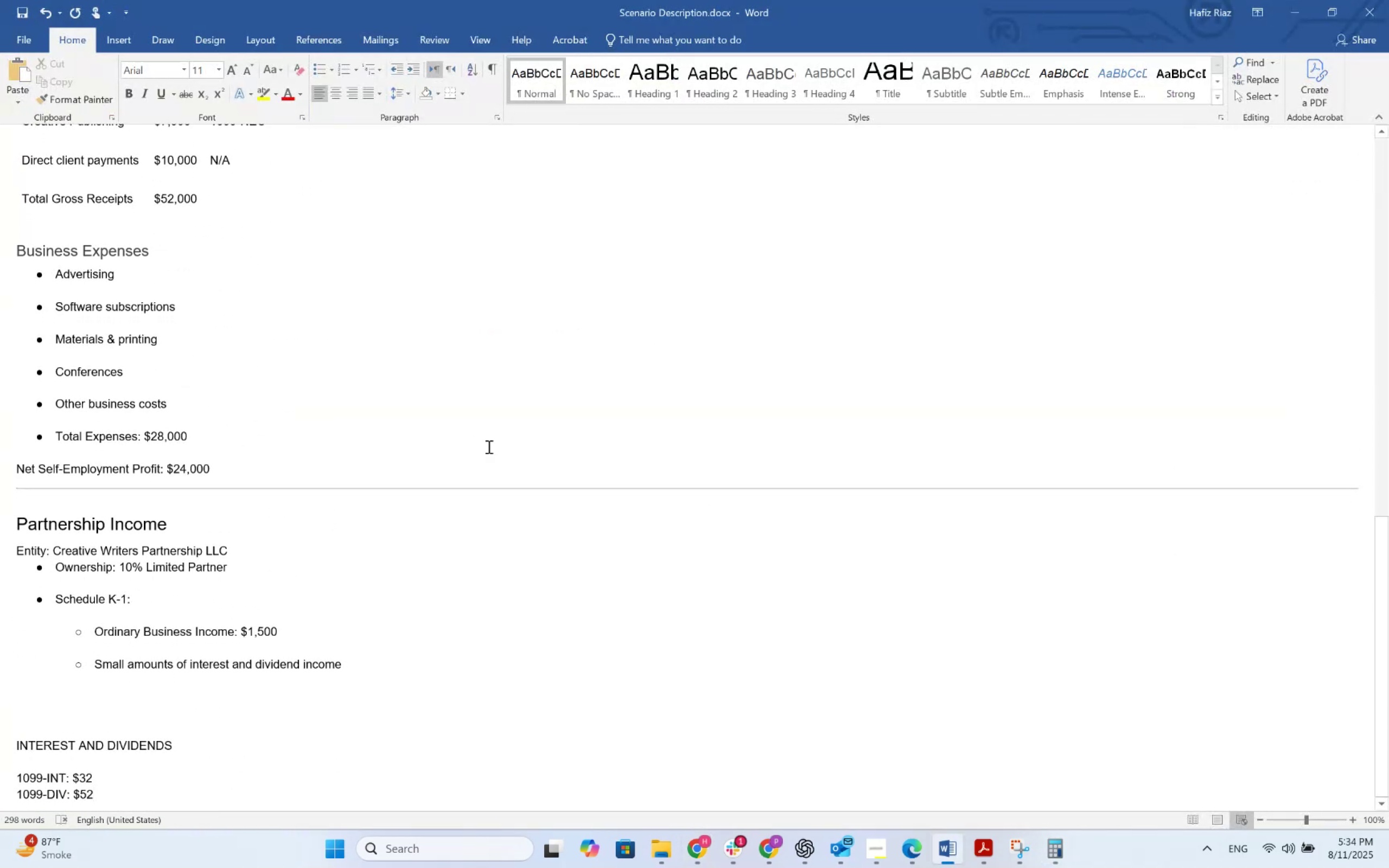 
key(Alt+AltLeft)
 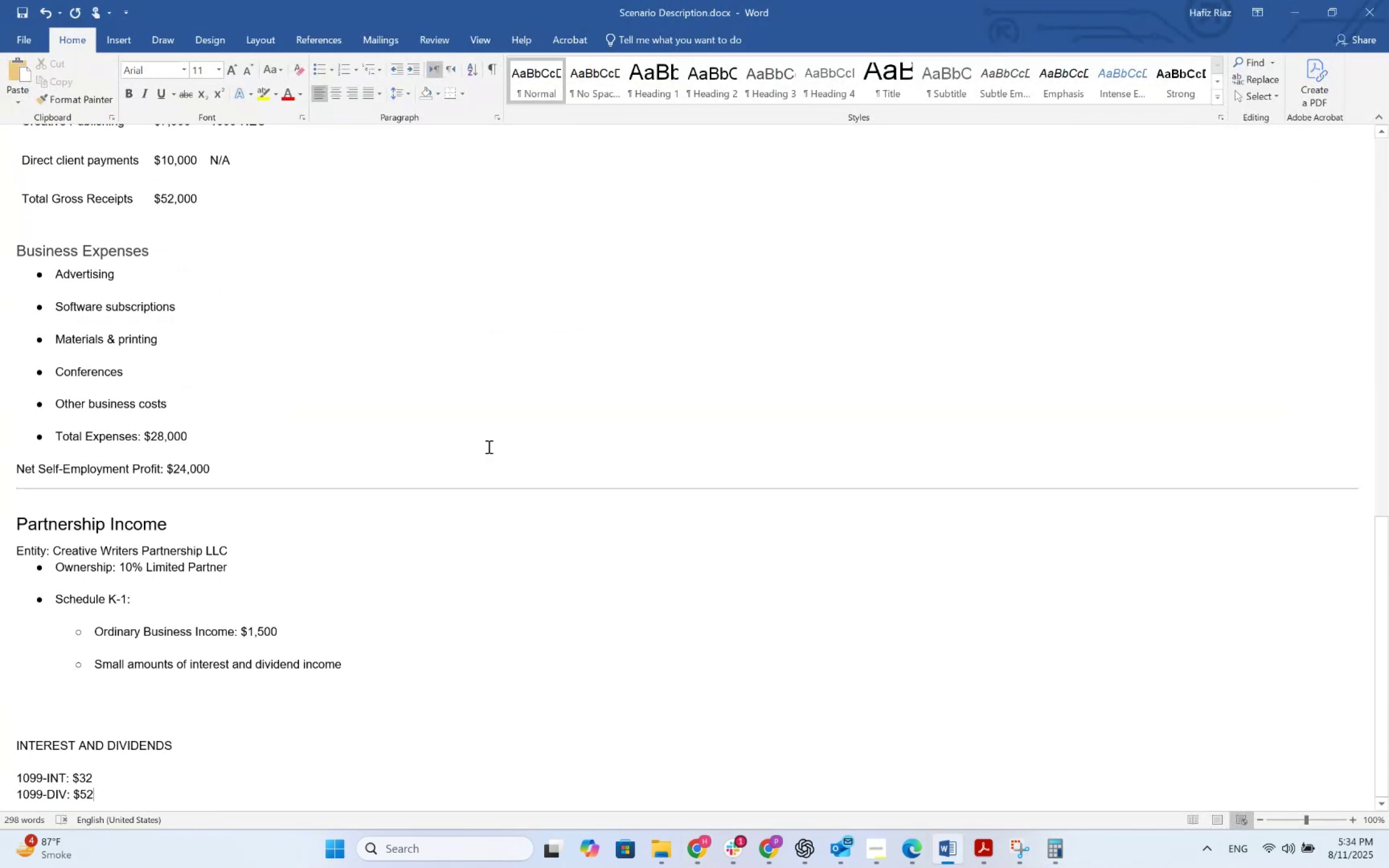 
key(Alt+Tab)
 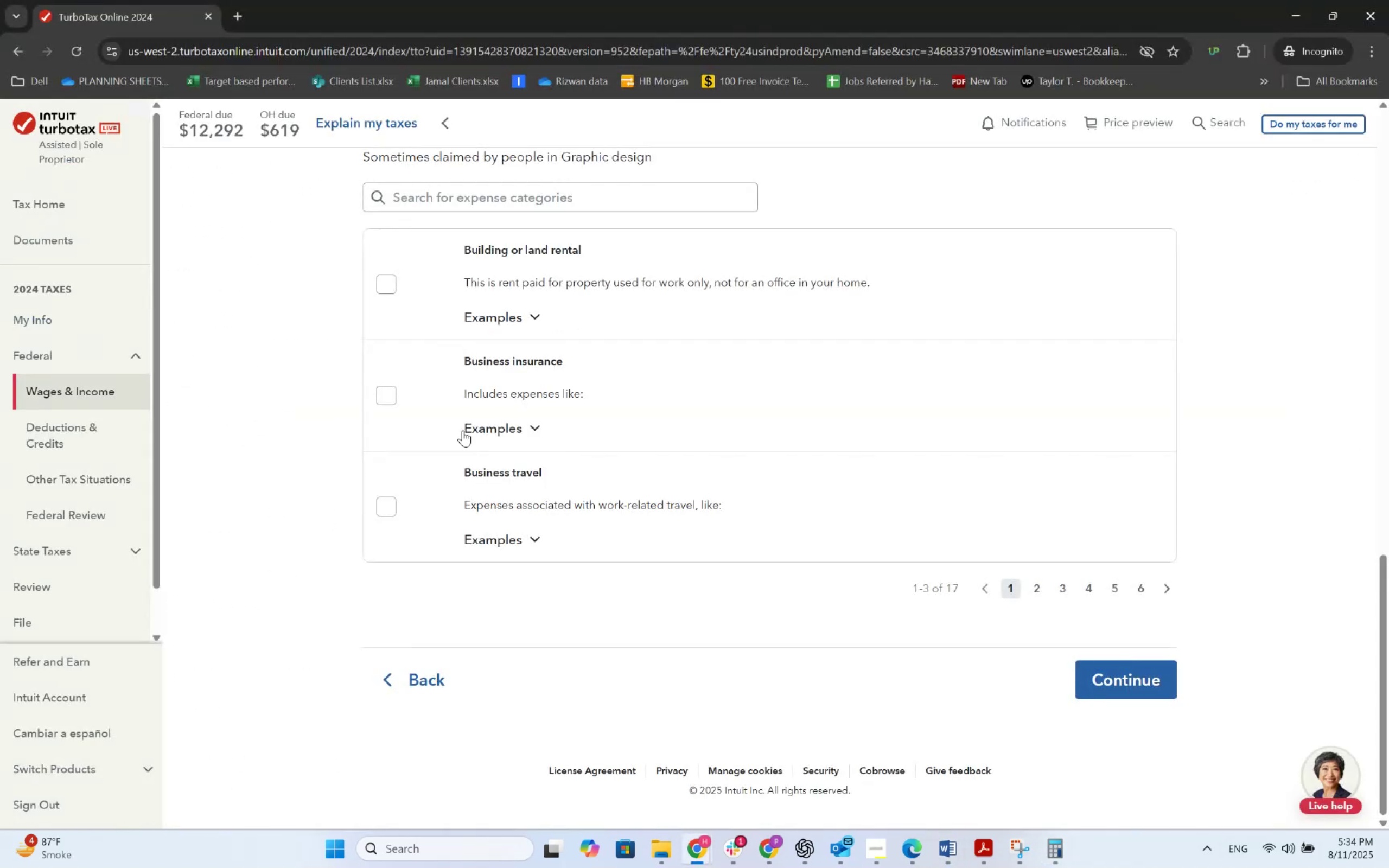 
scroll: coordinate [486, 505], scroll_direction: up, amount: 17.0
 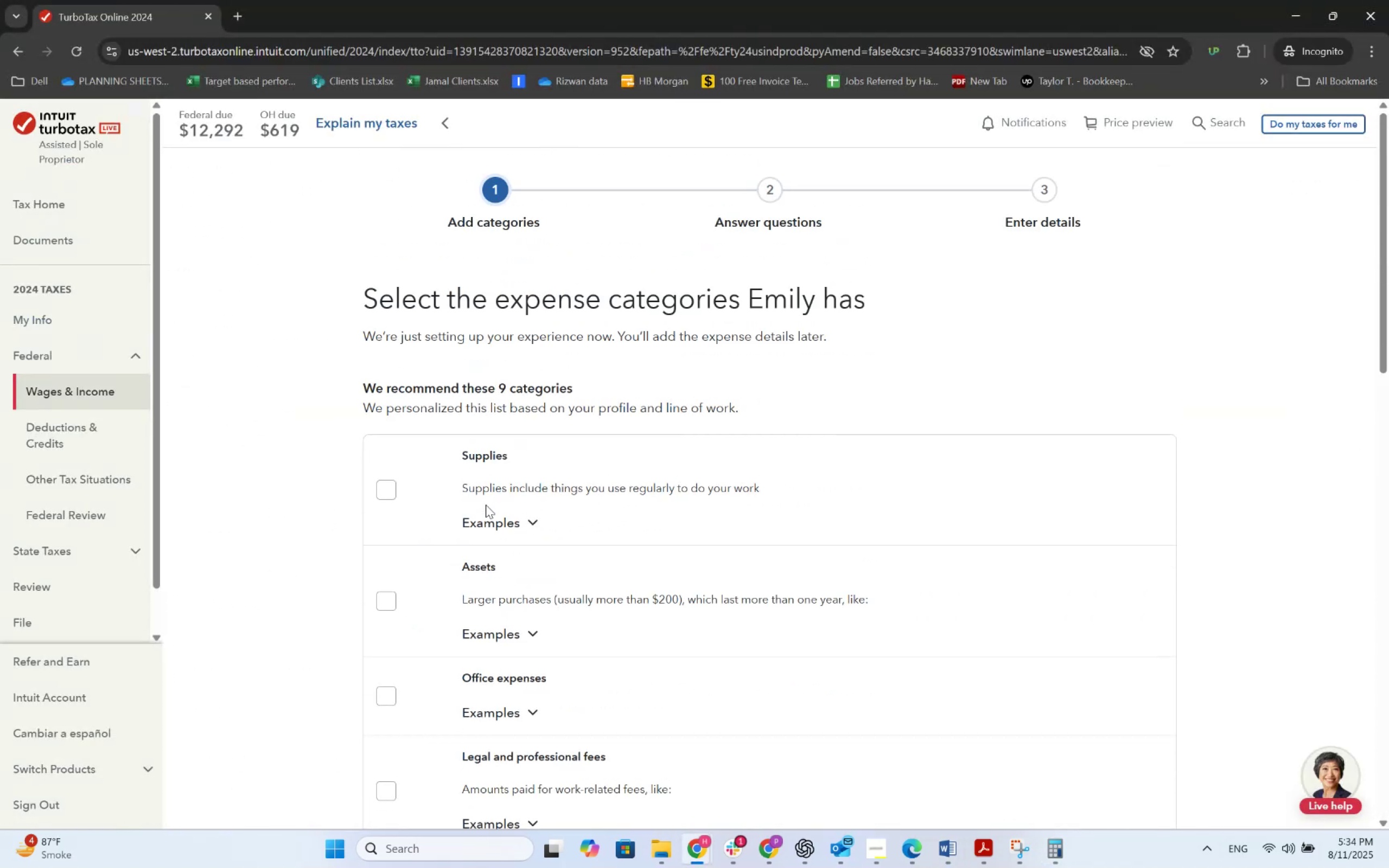 
scroll: coordinate [492, 505], scroll_direction: down, amount: 7.0
 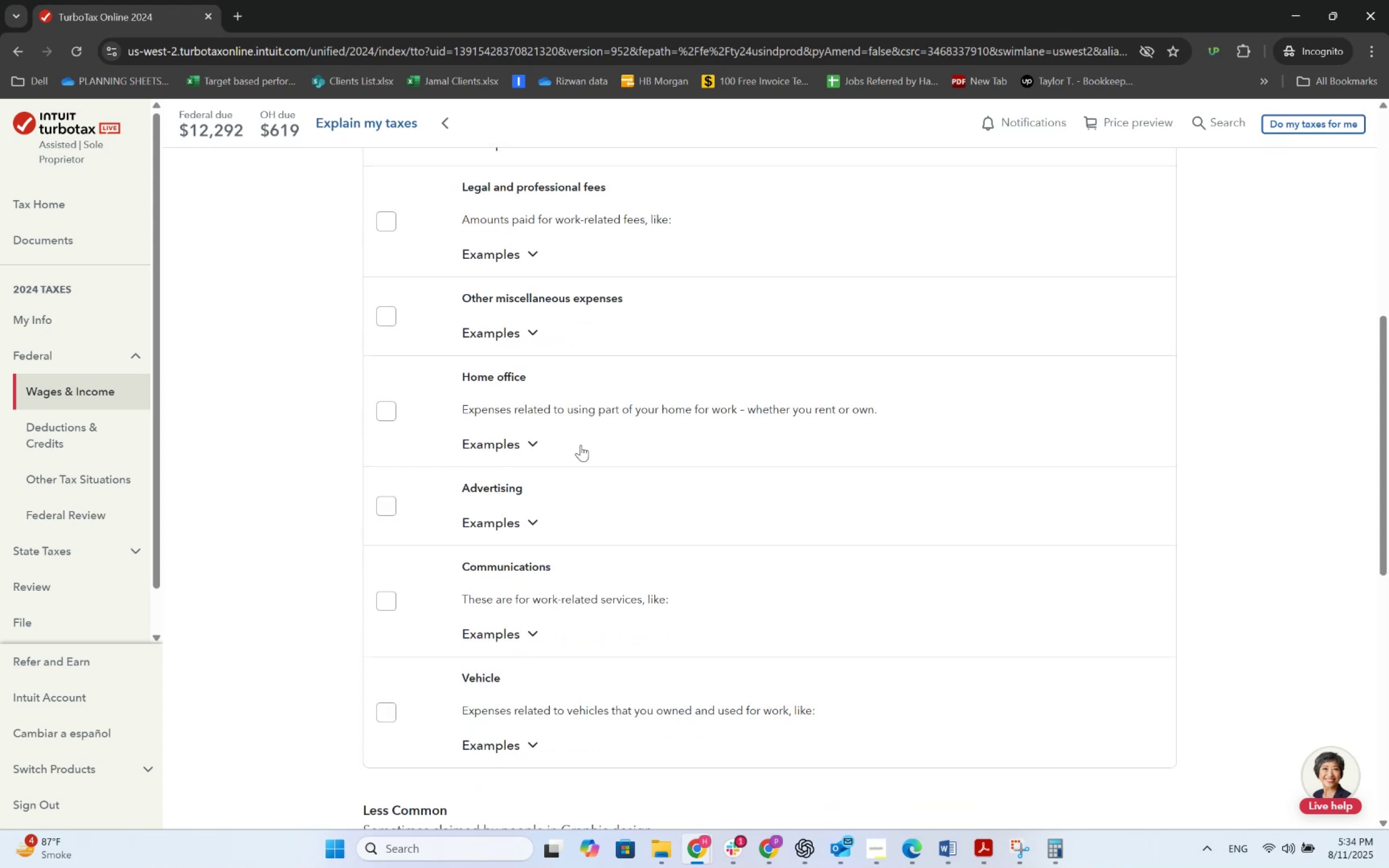 
scroll: coordinate [543, 550], scroll_direction: up, amount: 5.0
 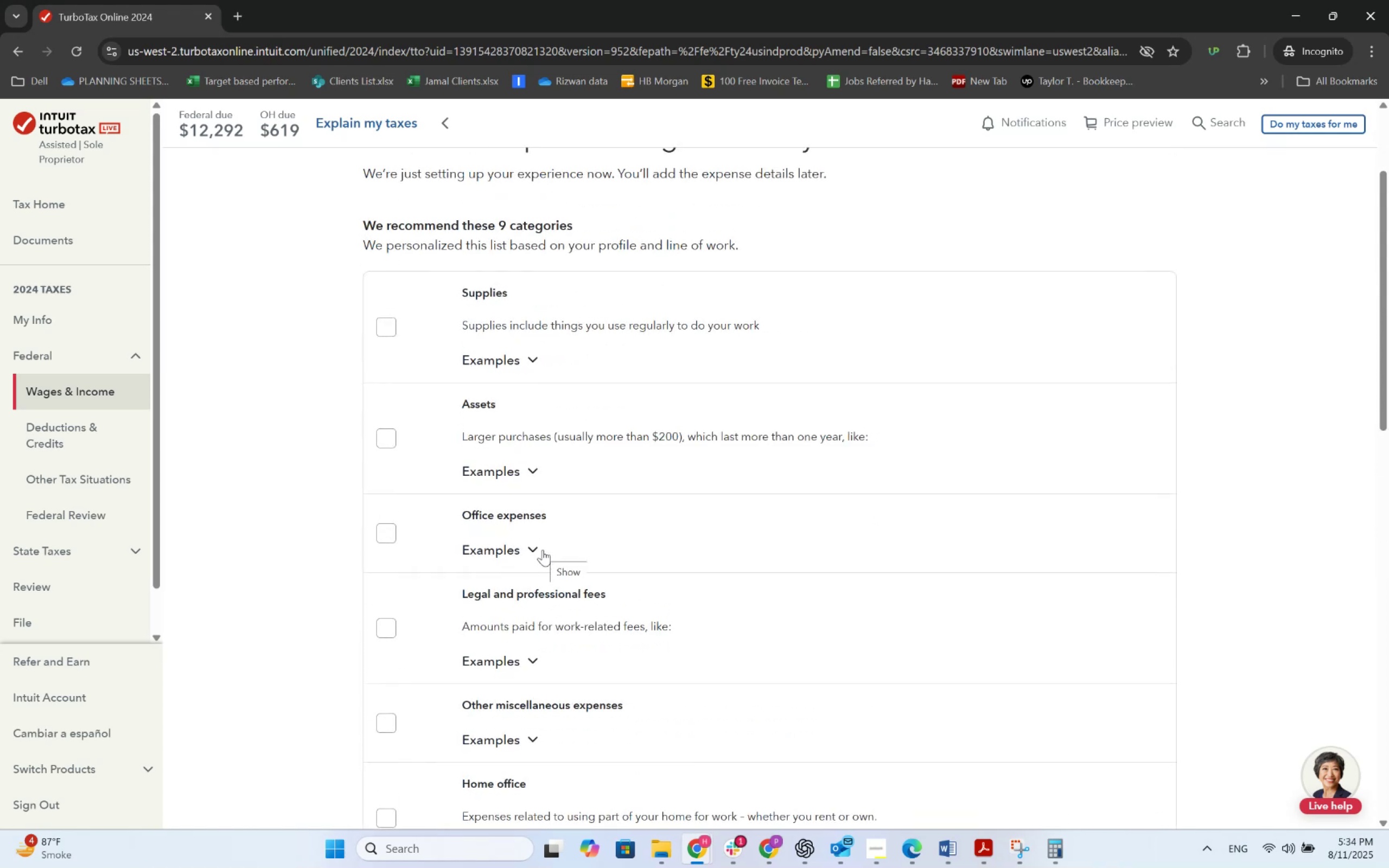 
scroll: coordinate [543, 550], scroll_direction: down, amount: 12.0
 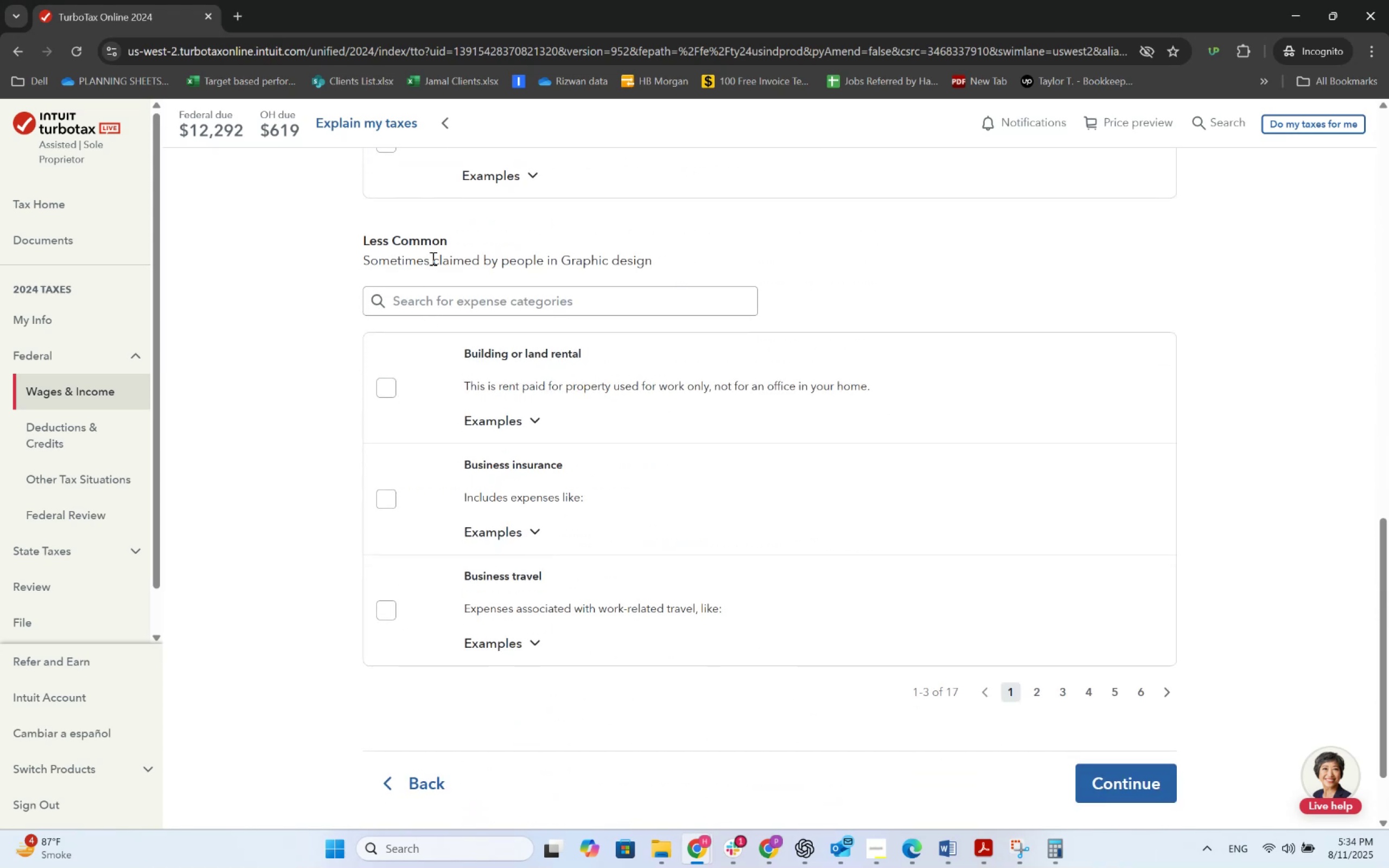 
left_click([453, 298])
 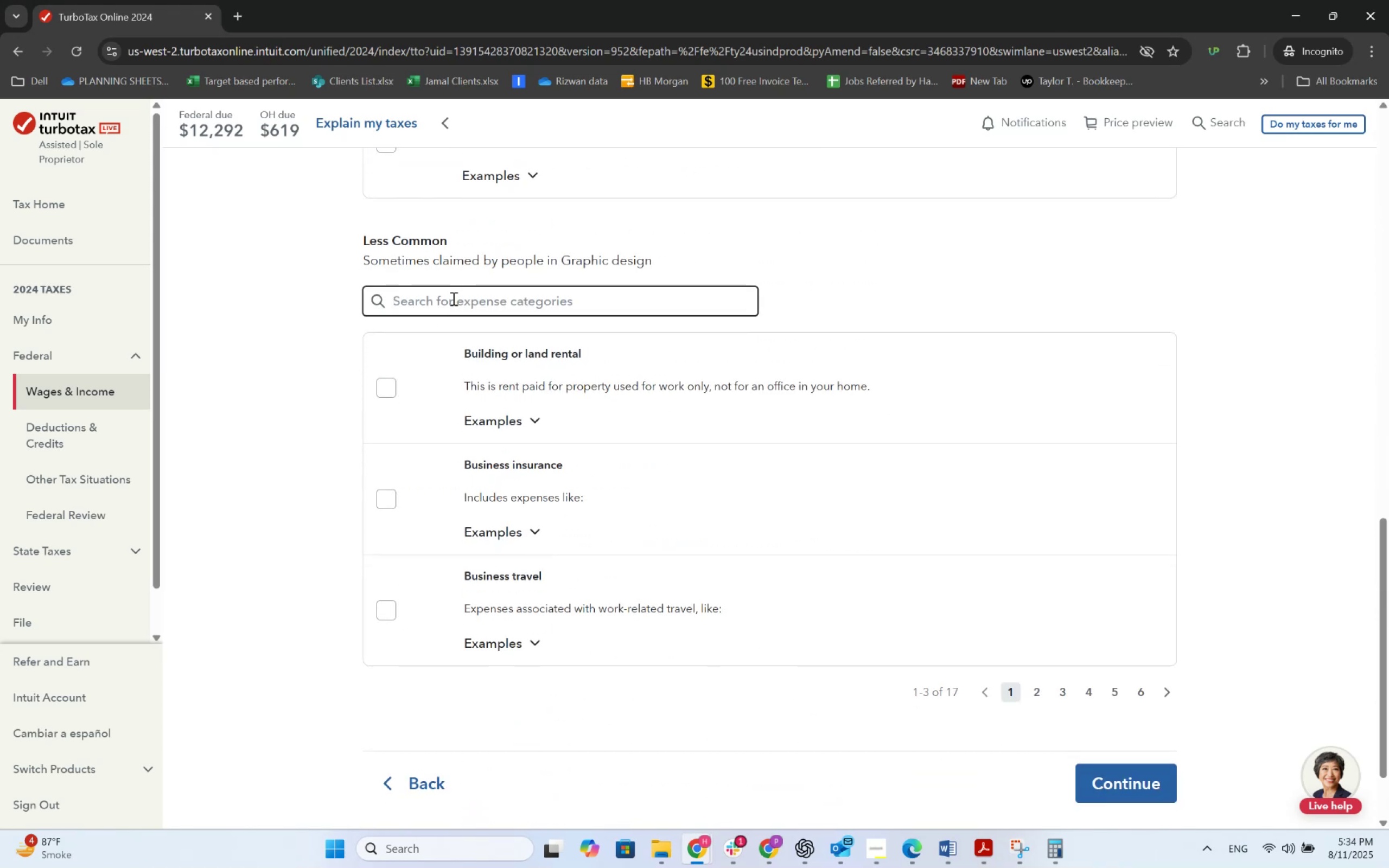 
type(adv)
key(Backspace)
key(Backspace)
key(Backspace)
 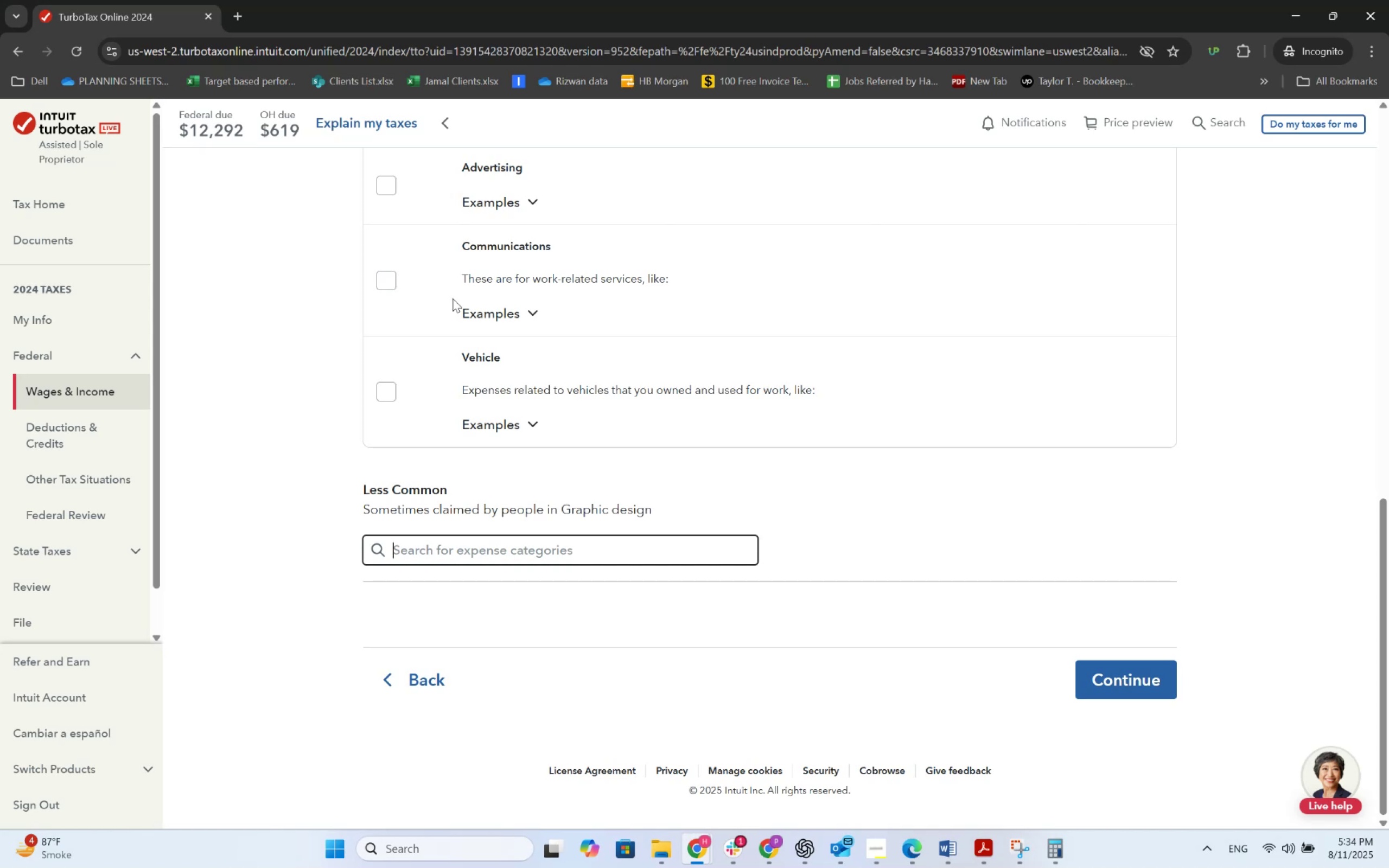 
scroll: coordinate [453, 298], scroll_direction: up, amount: 11.0
 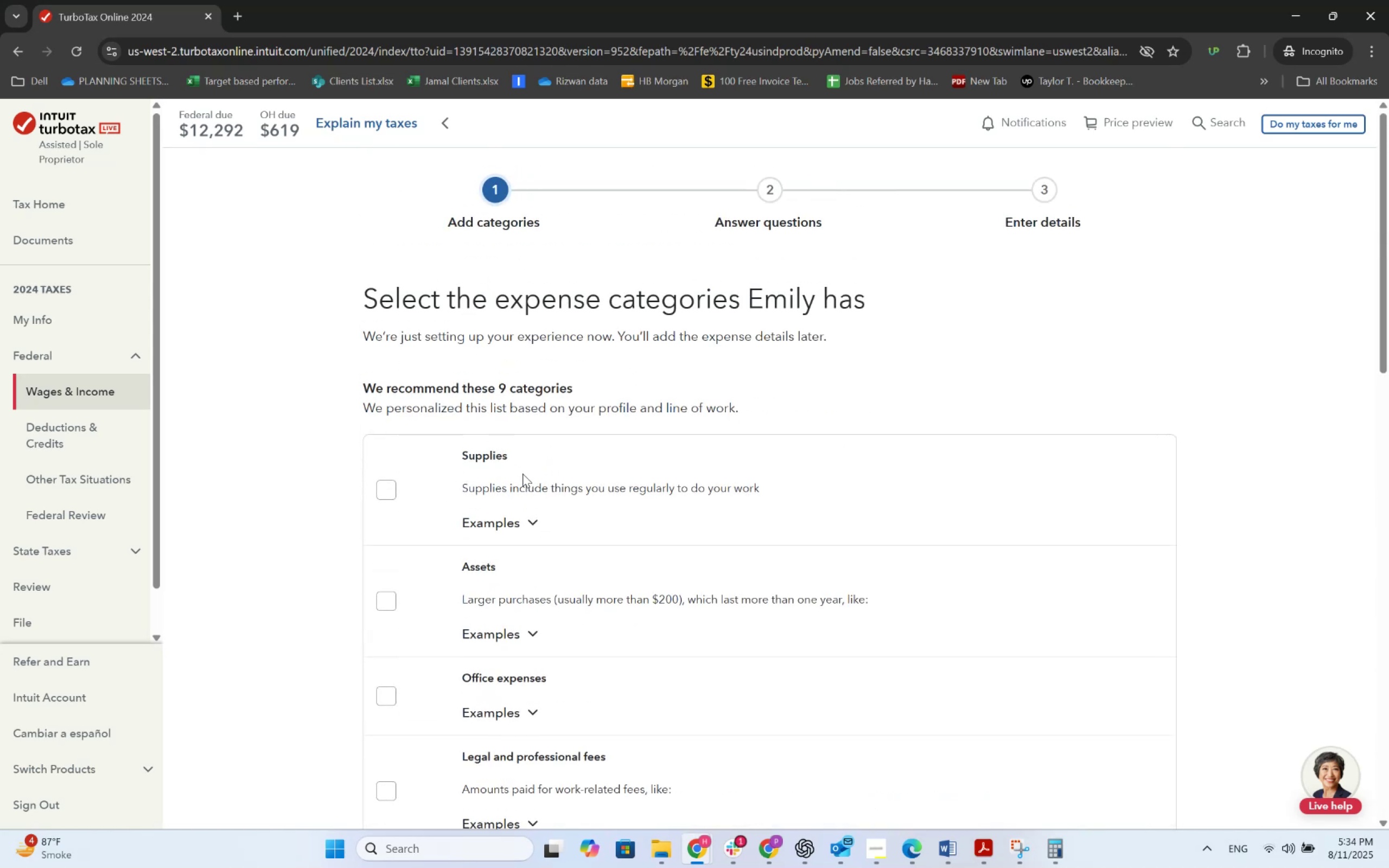 
scroll: coordinate [525, 508], scroll_direction: down, amount: 2.0
 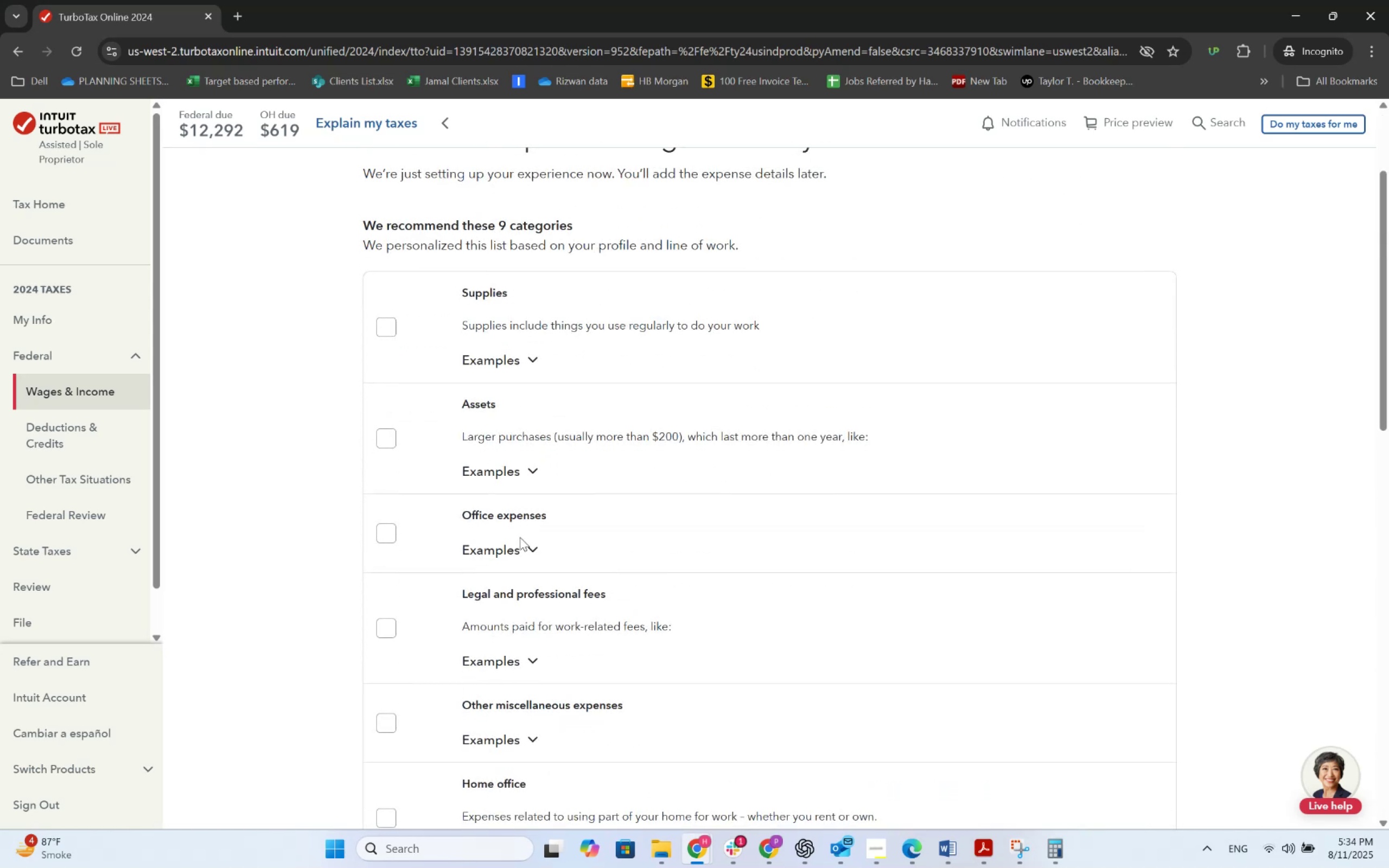 
left_click([520, 545])
 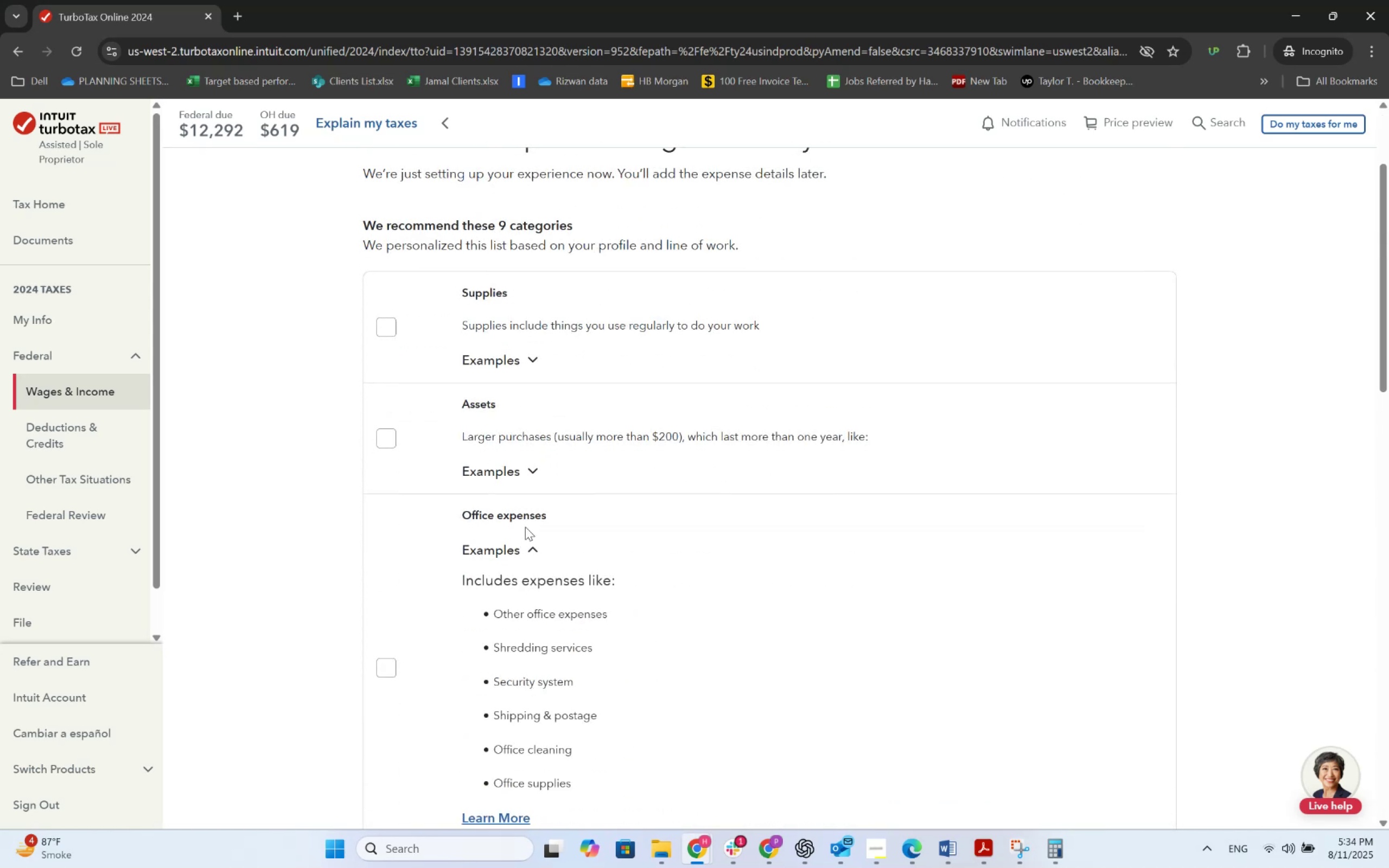 
scroll: coordinate [524, 524], scroll_direction: down, amount: 7.0
 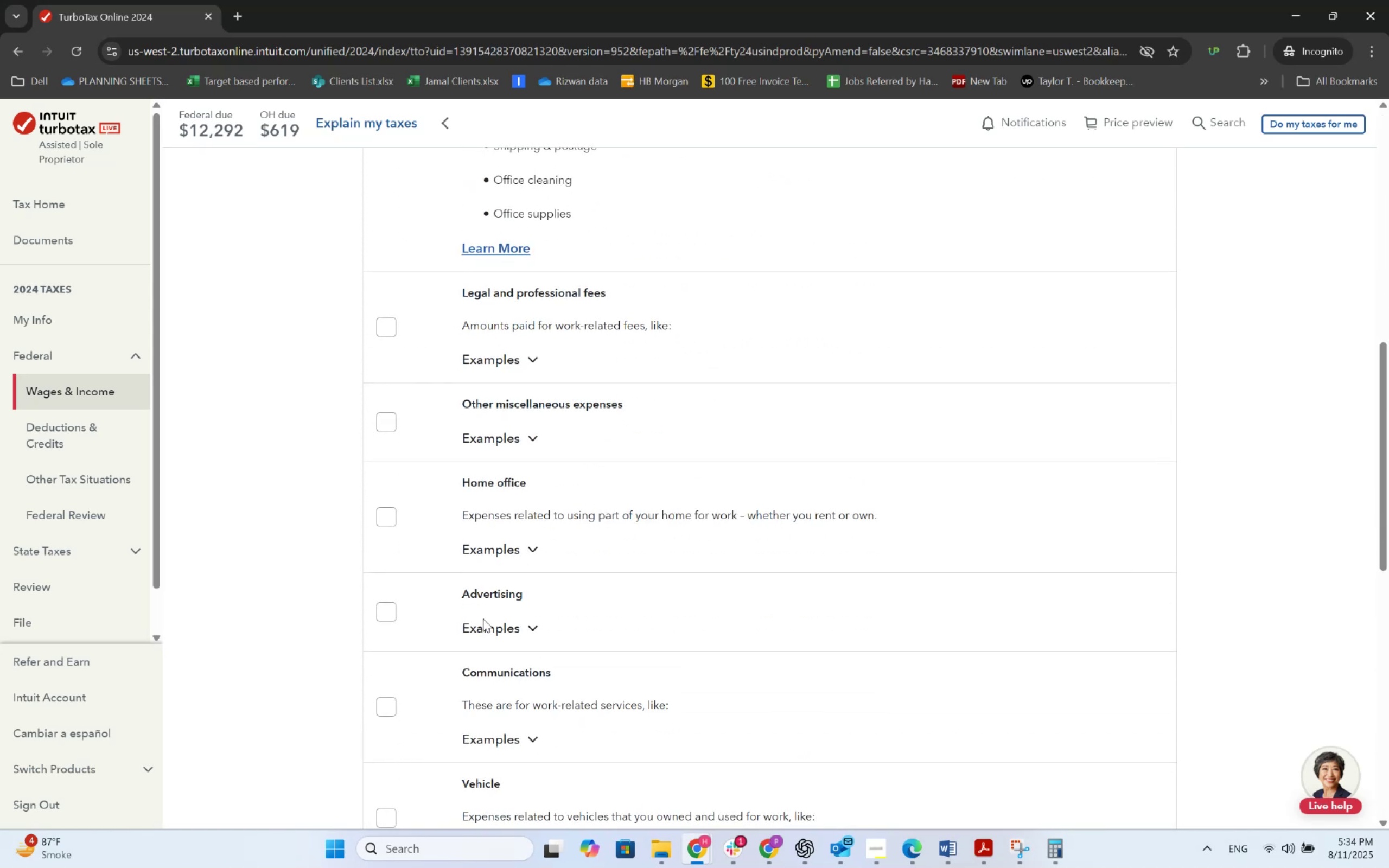 
left_click([373, 614])
 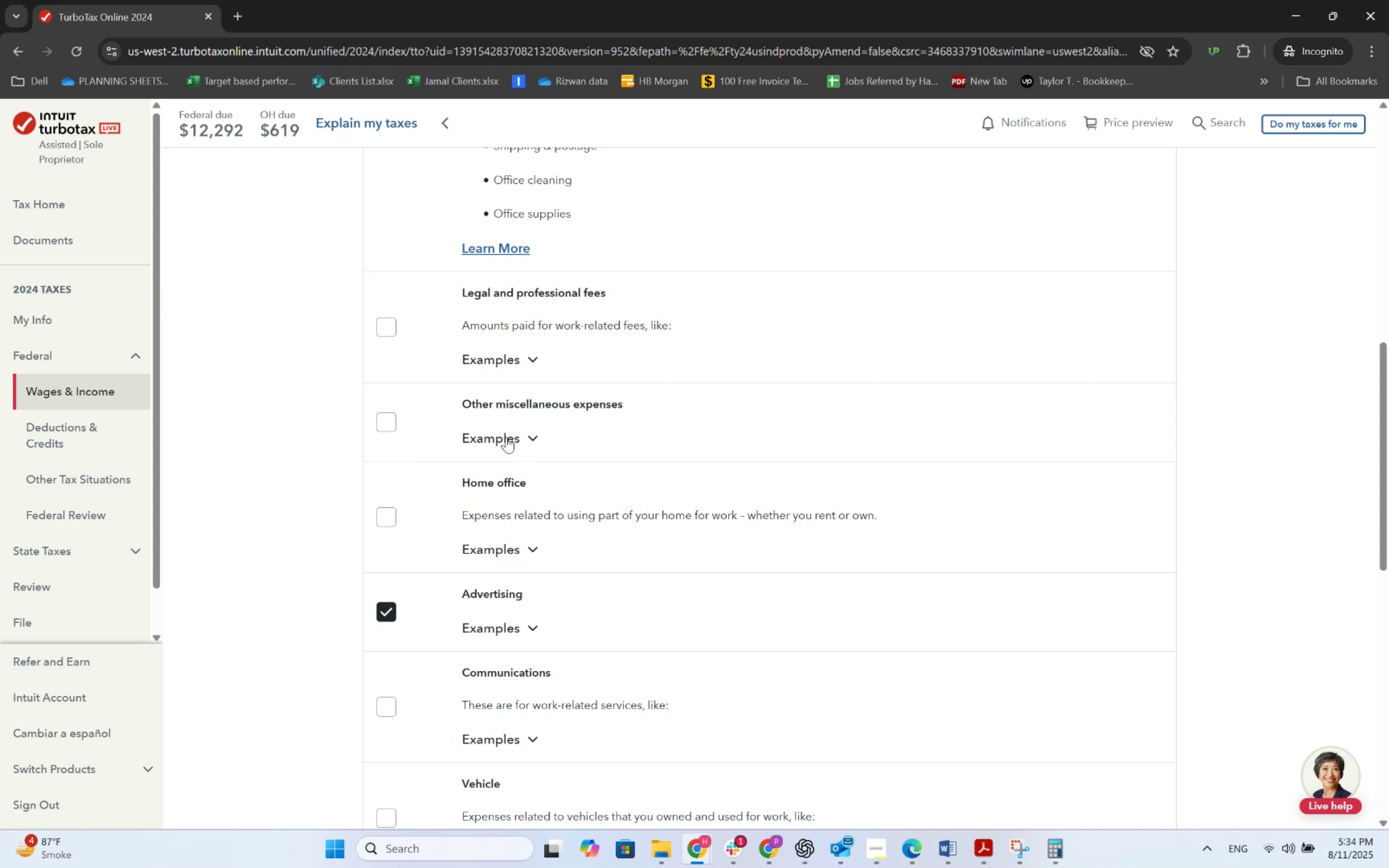 
key(Alt+AltLeft)
 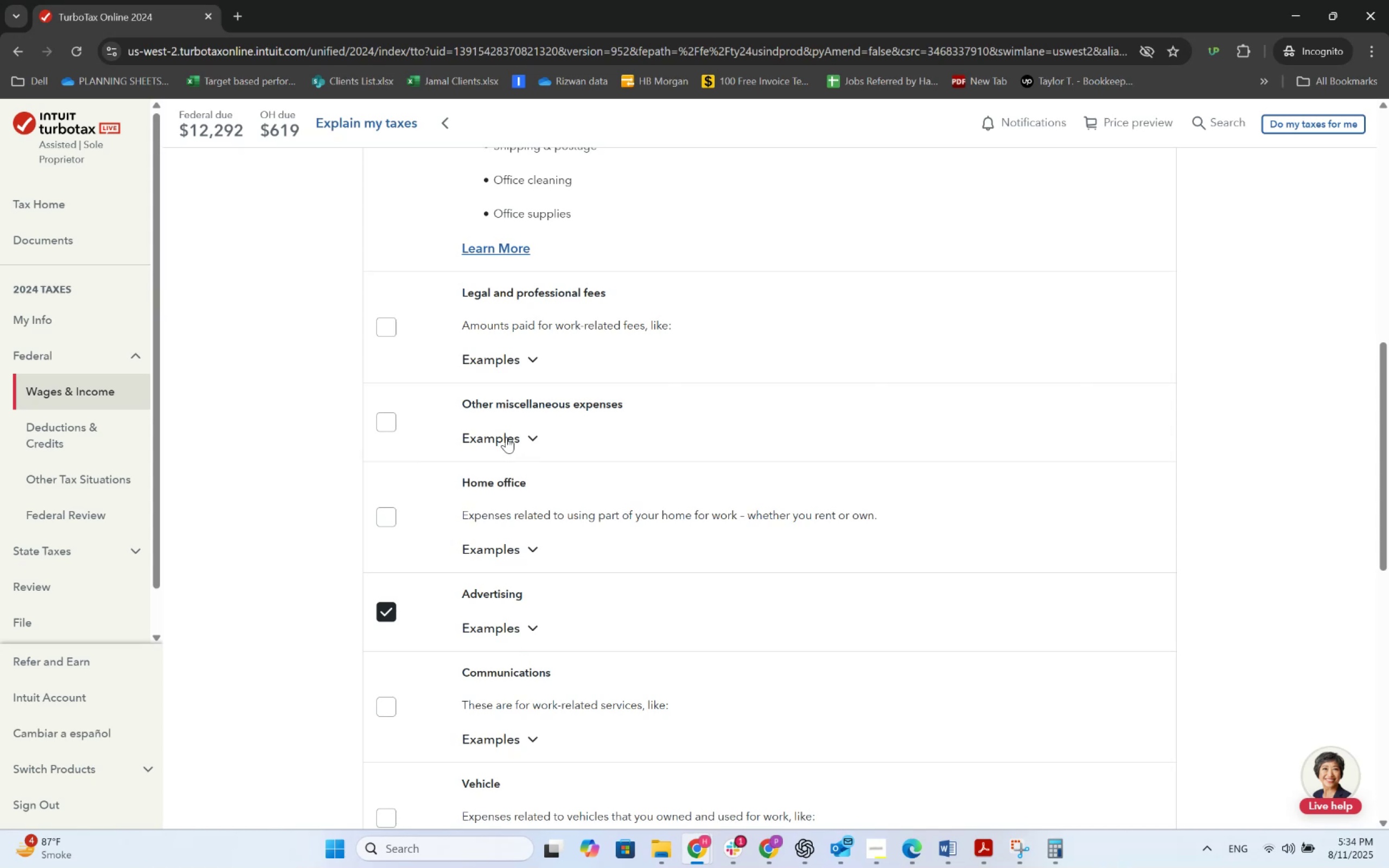 
key(Alt+Tab)
 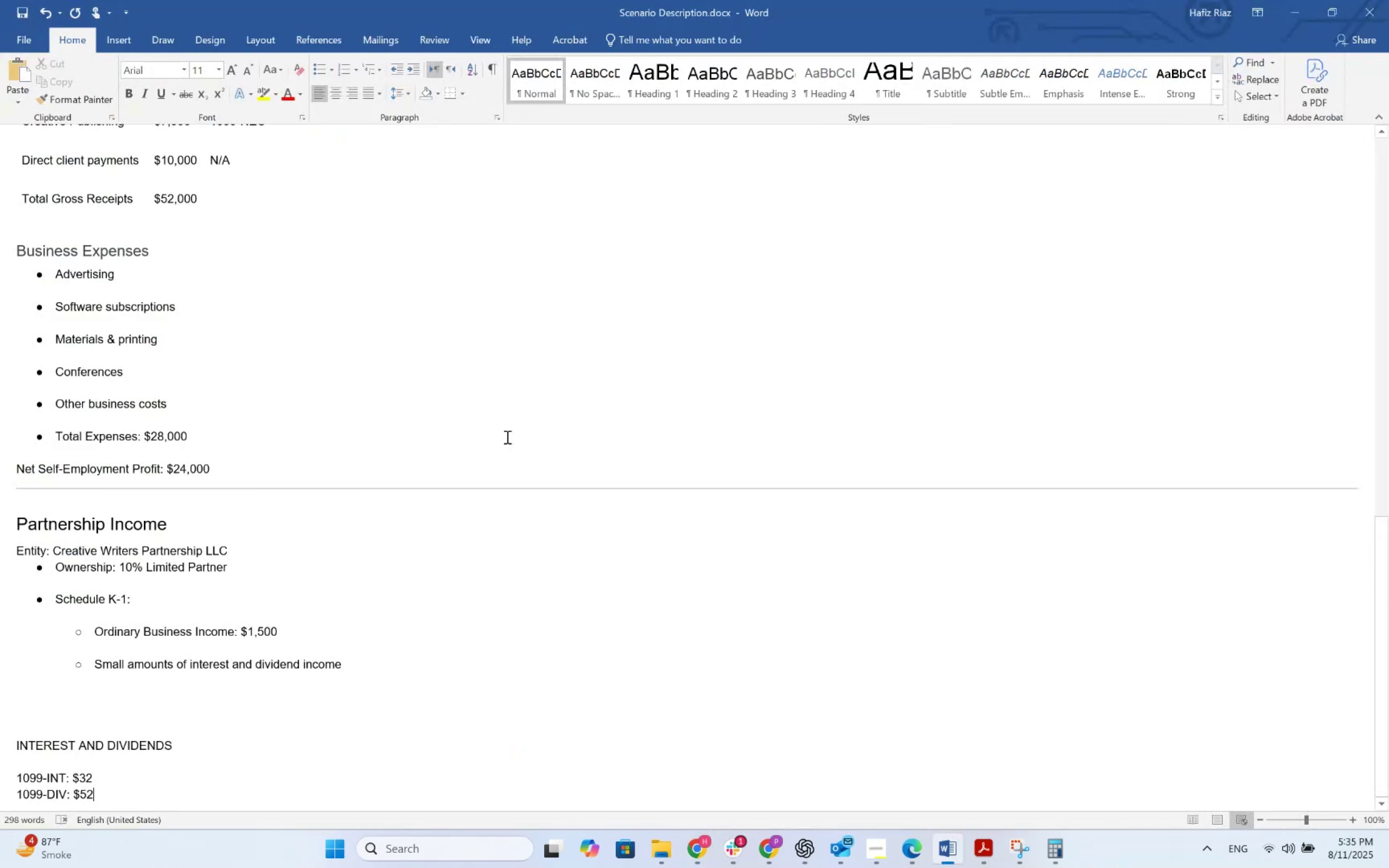 
scroll: coordinate [506, 437], scroll_direction: down, amount: 5.0
 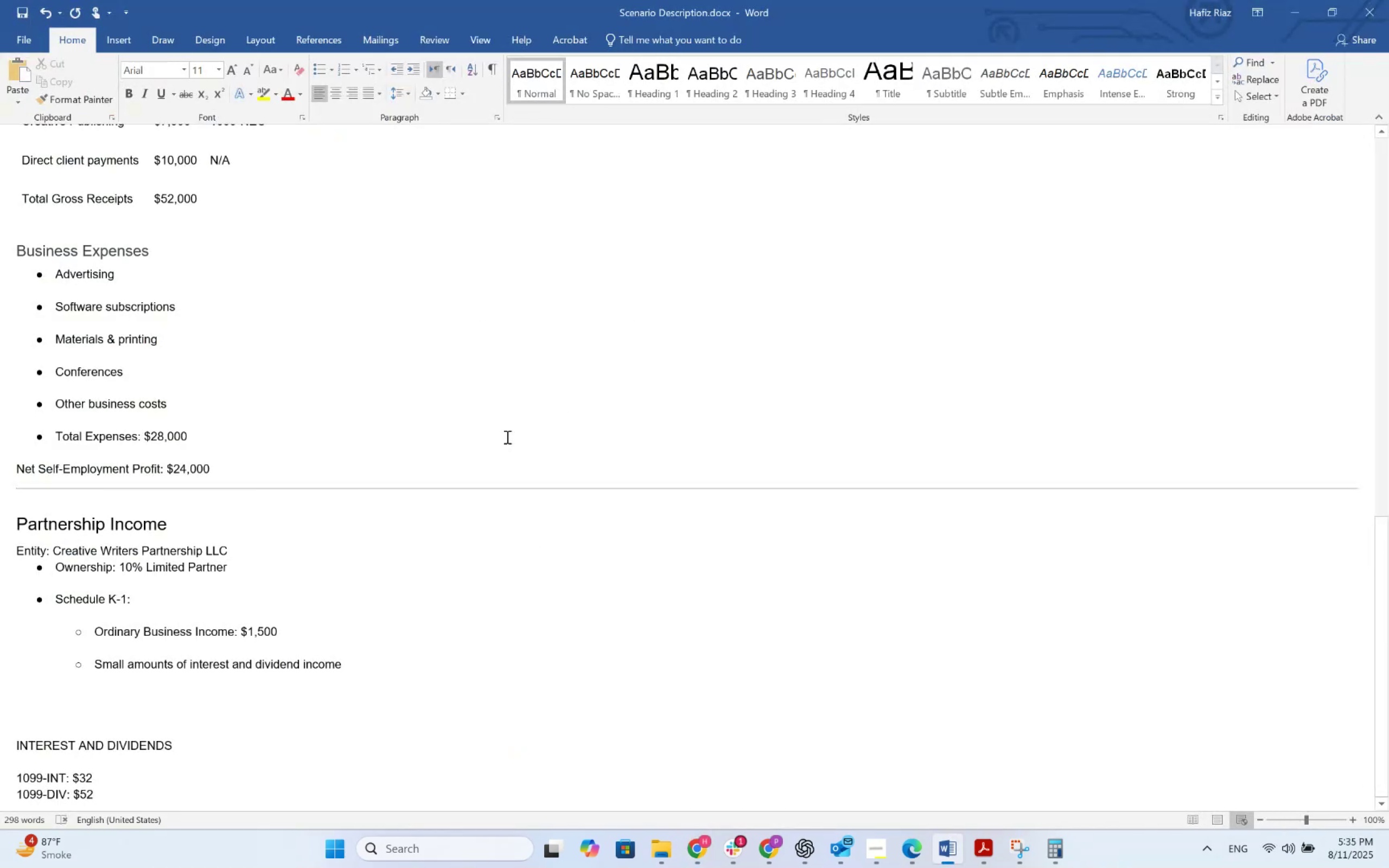 
key(Alt+Tab)
 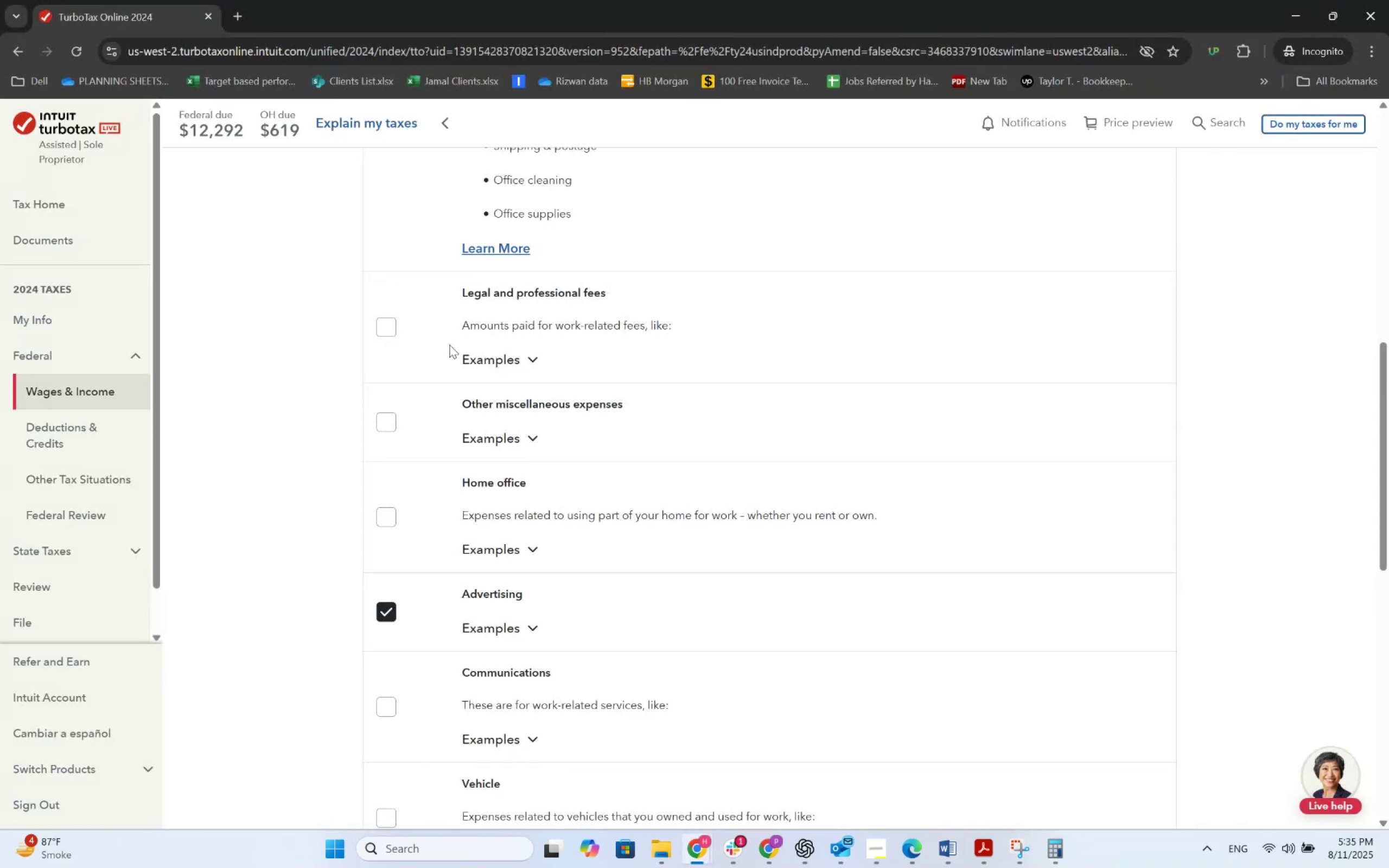 
scroll: coordinate [411, 355], scroll_direction: up, amount: 4.0
 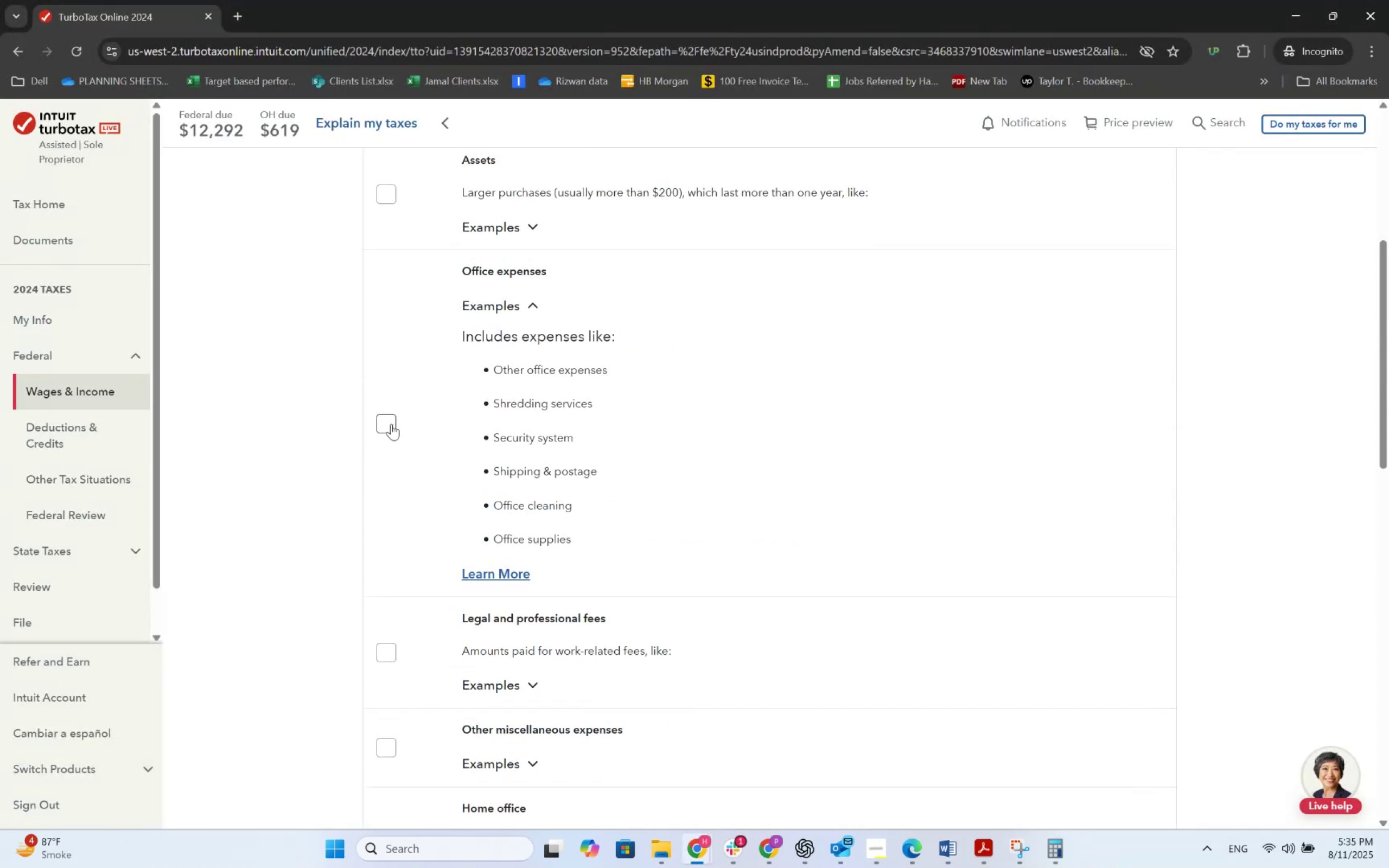 
left_click([390, 422])
 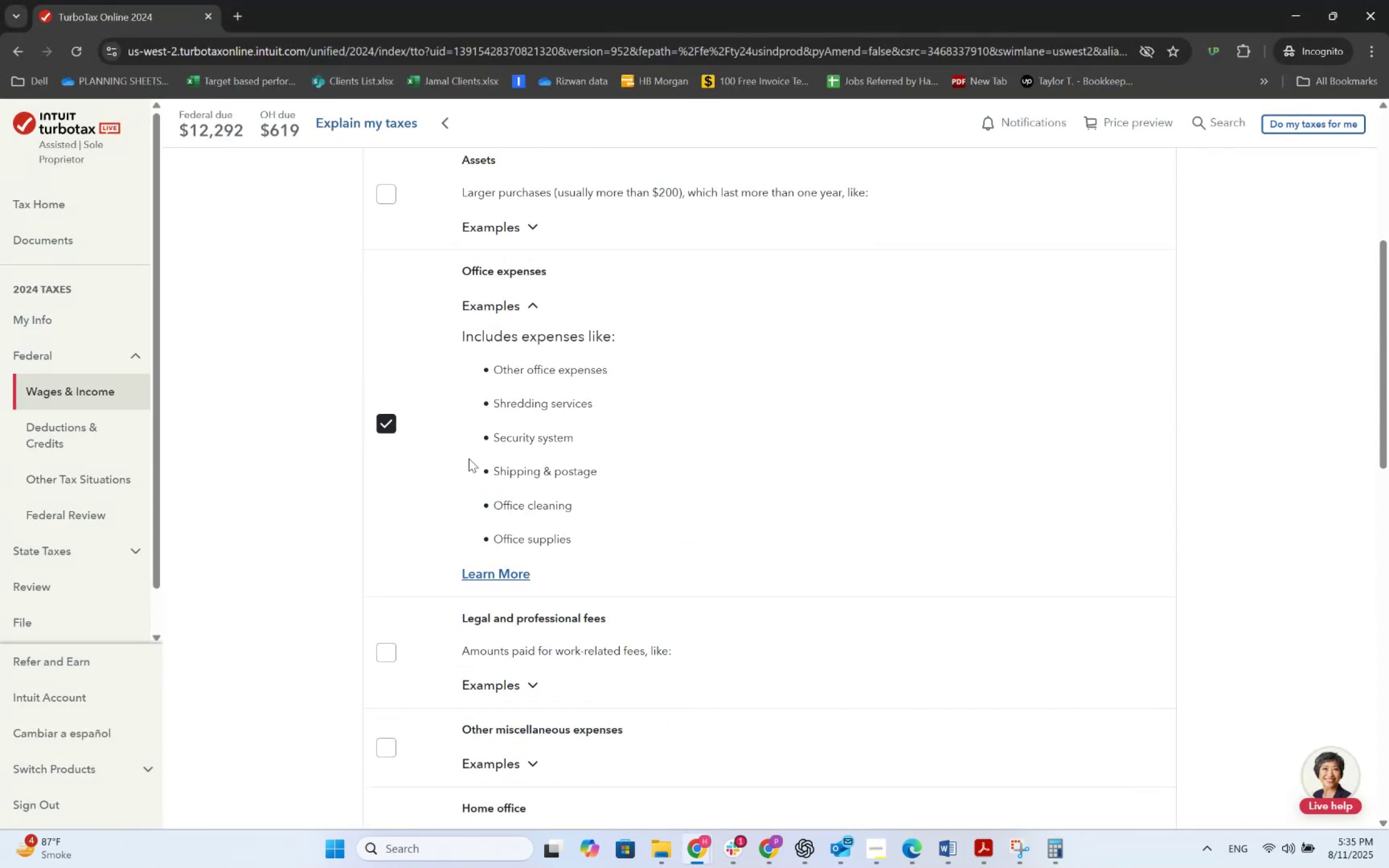 
key(Alt+Tab)
 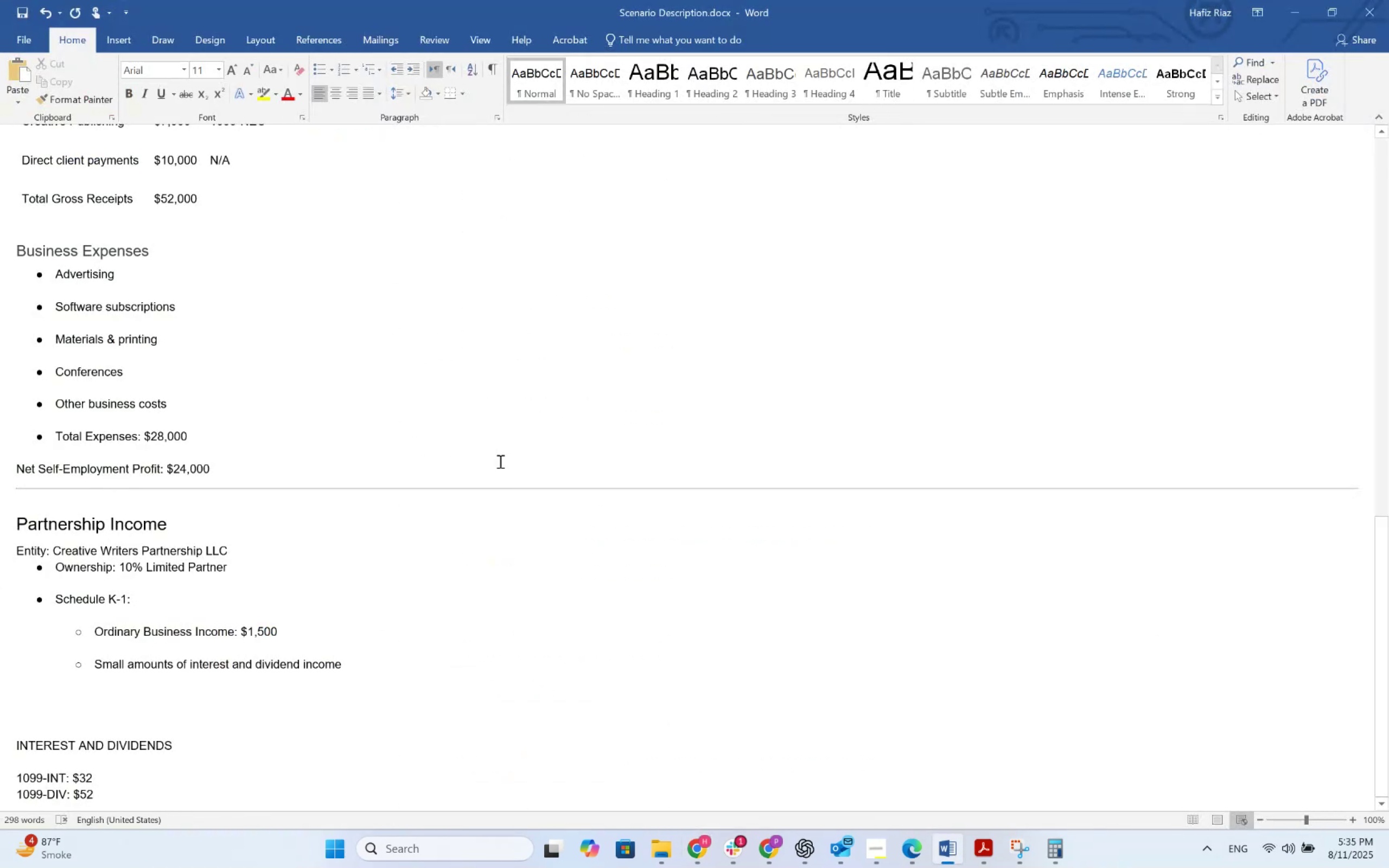 
key(Alt+AltLeft)
 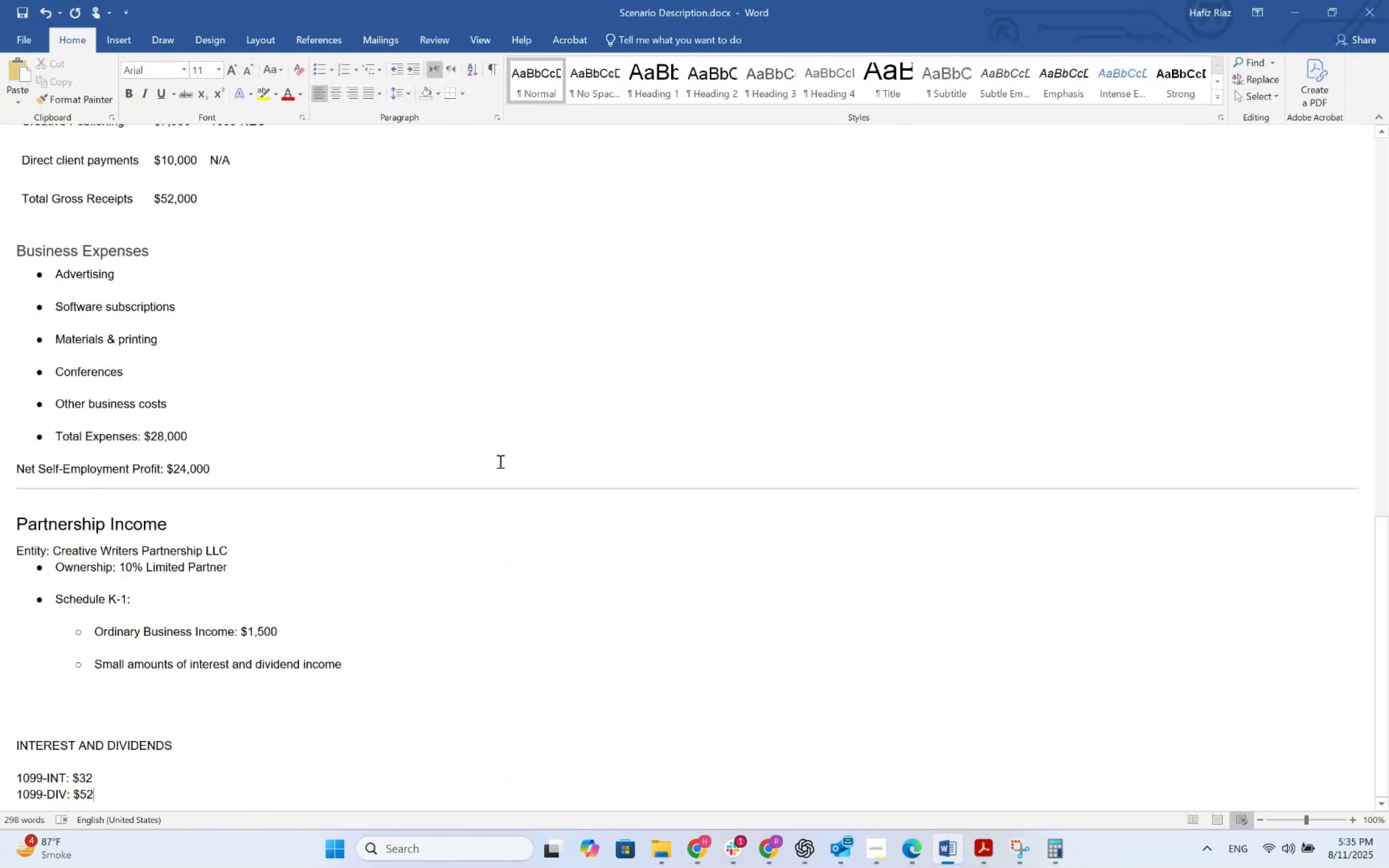 
key(Alt+Tab)
 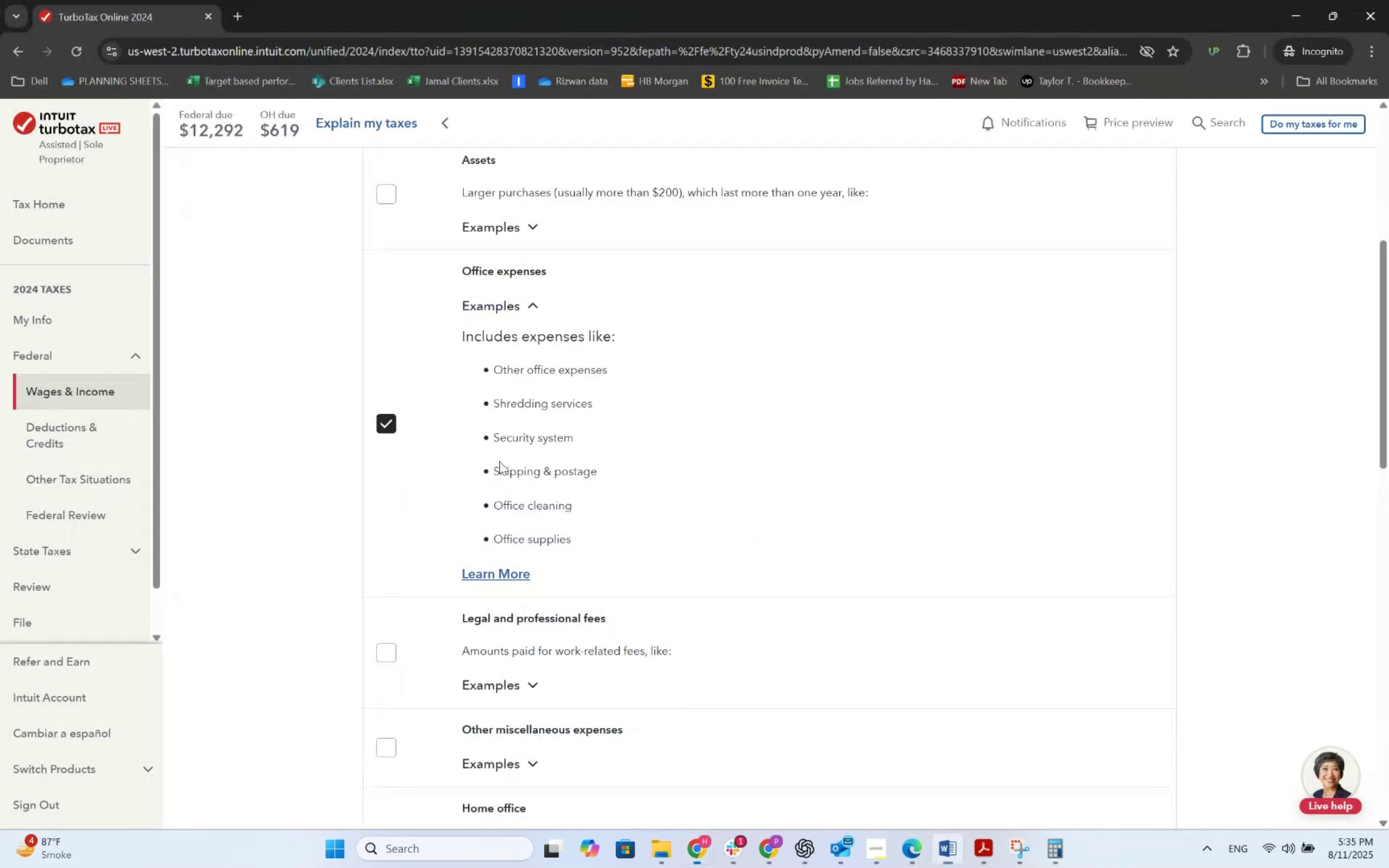 
scroll: coordinate [438, 425], scroll_direction: up, amount: 3.0
 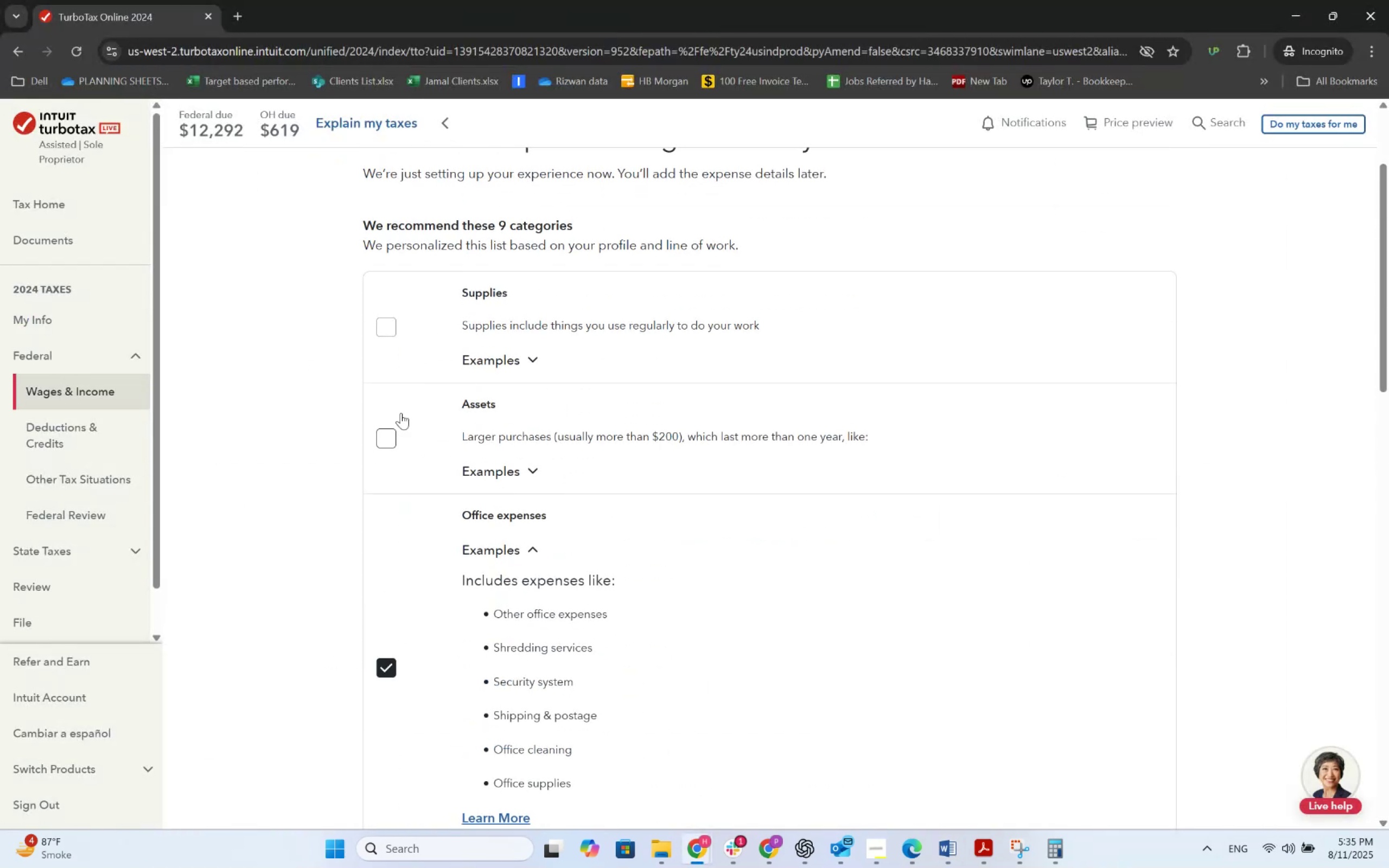 
left_click([403, 326])
 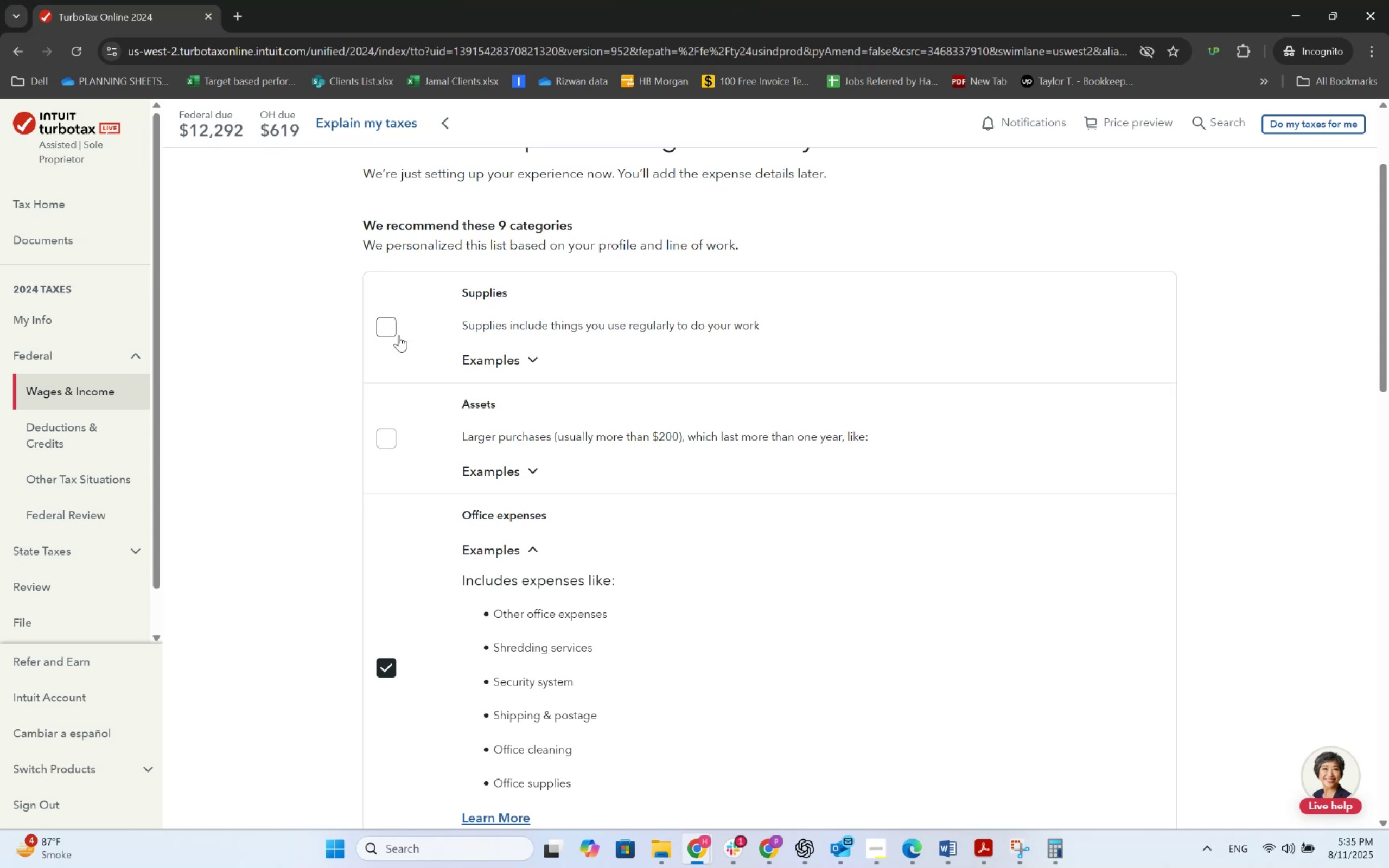 
left_click([396, 335])
 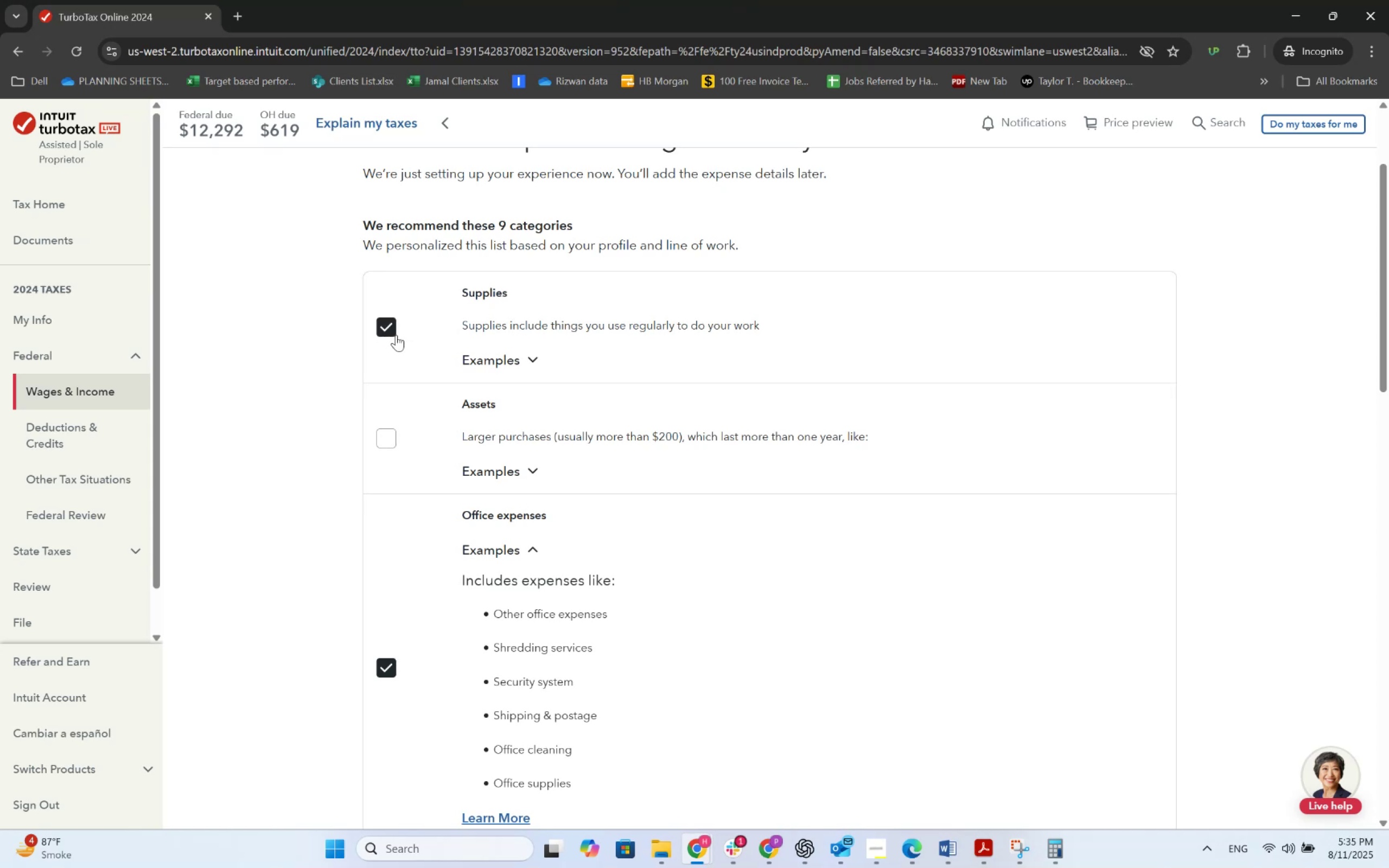 
key(Alt+AltLeft)
 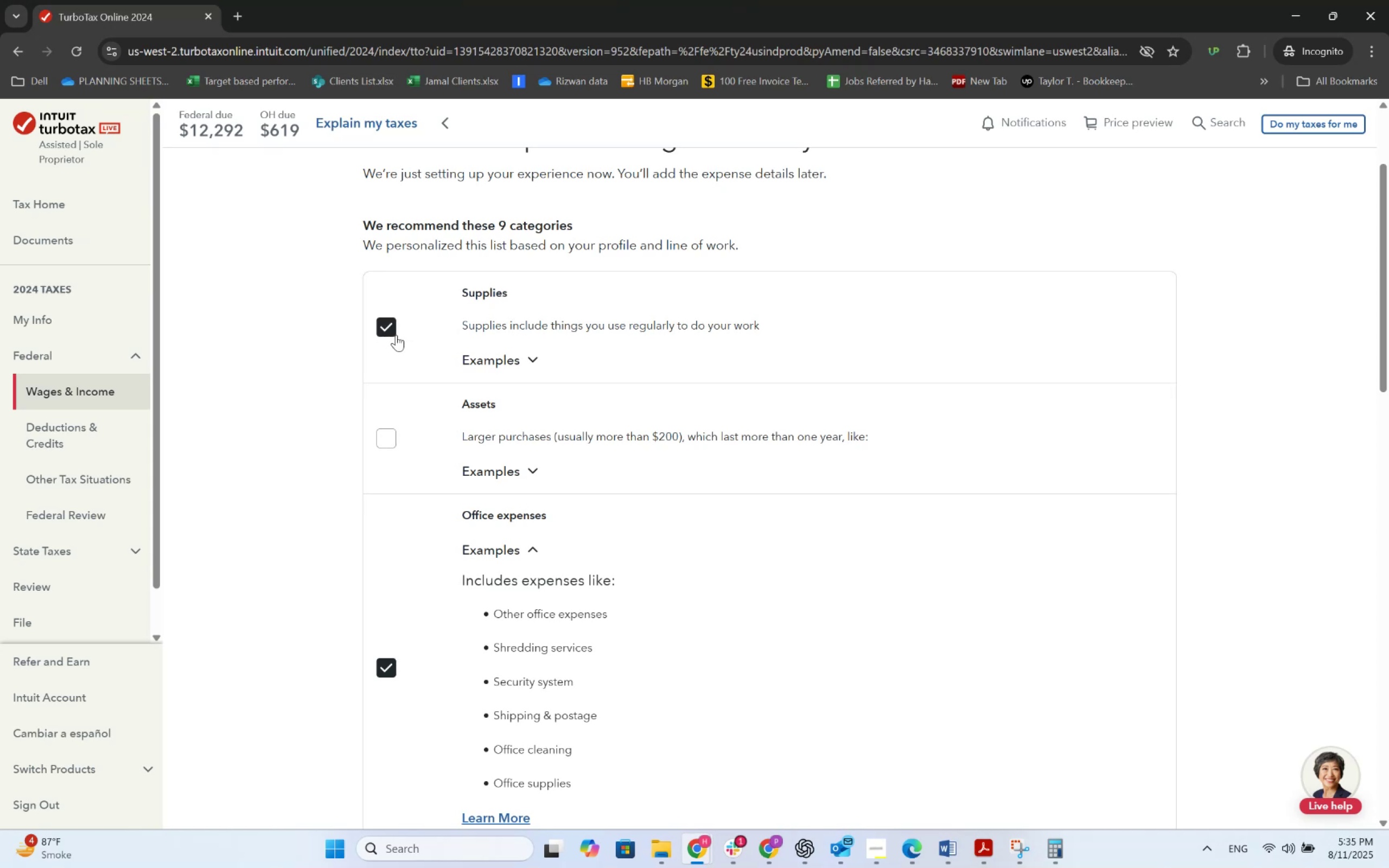 
key(Alt+Tab)
 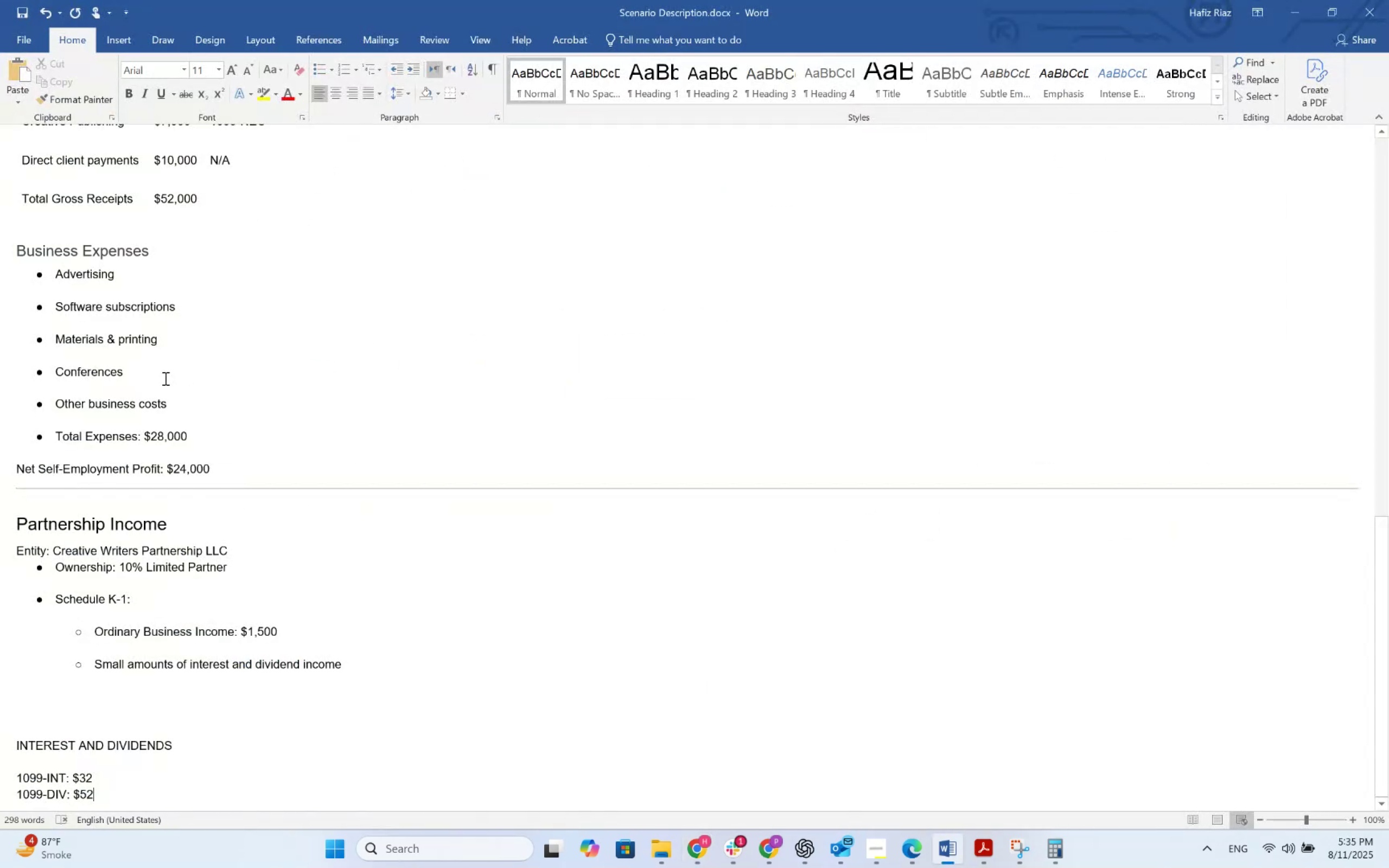 
key(Alt+AltLeft)
 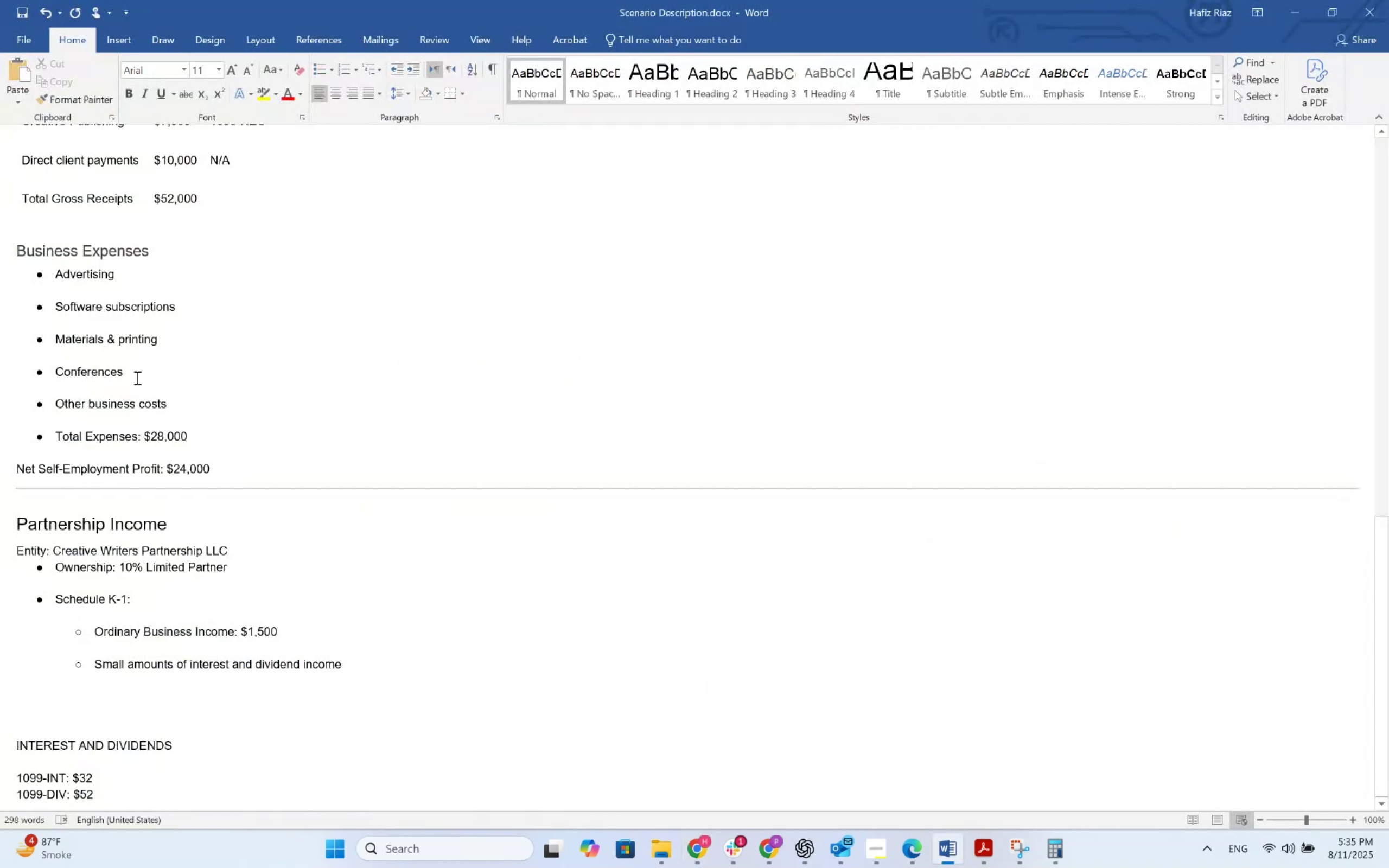 
key(Alt+Tab)
 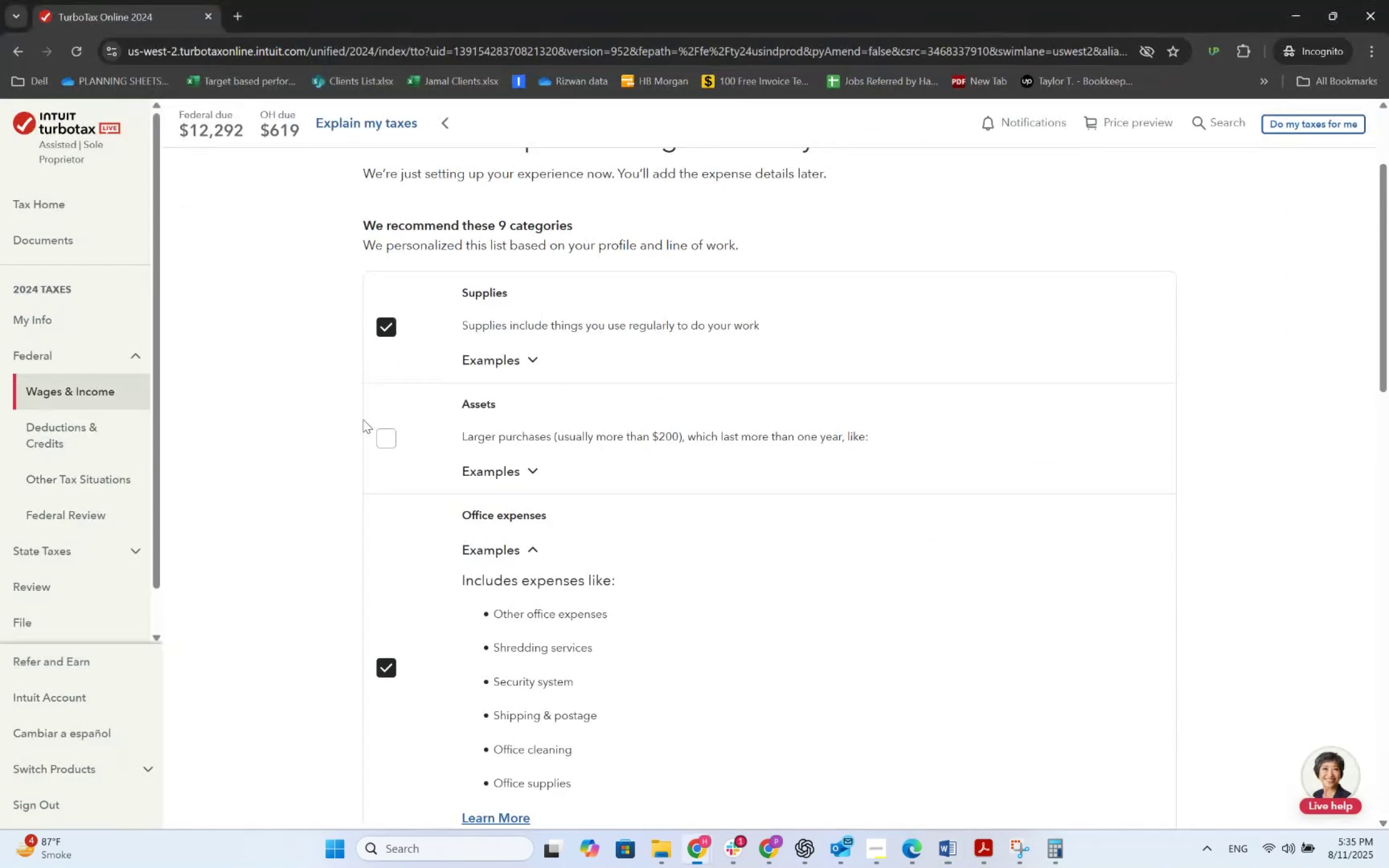 
scroll: coordinate [506, 483], scroll_direction: down, amount: 9.0
 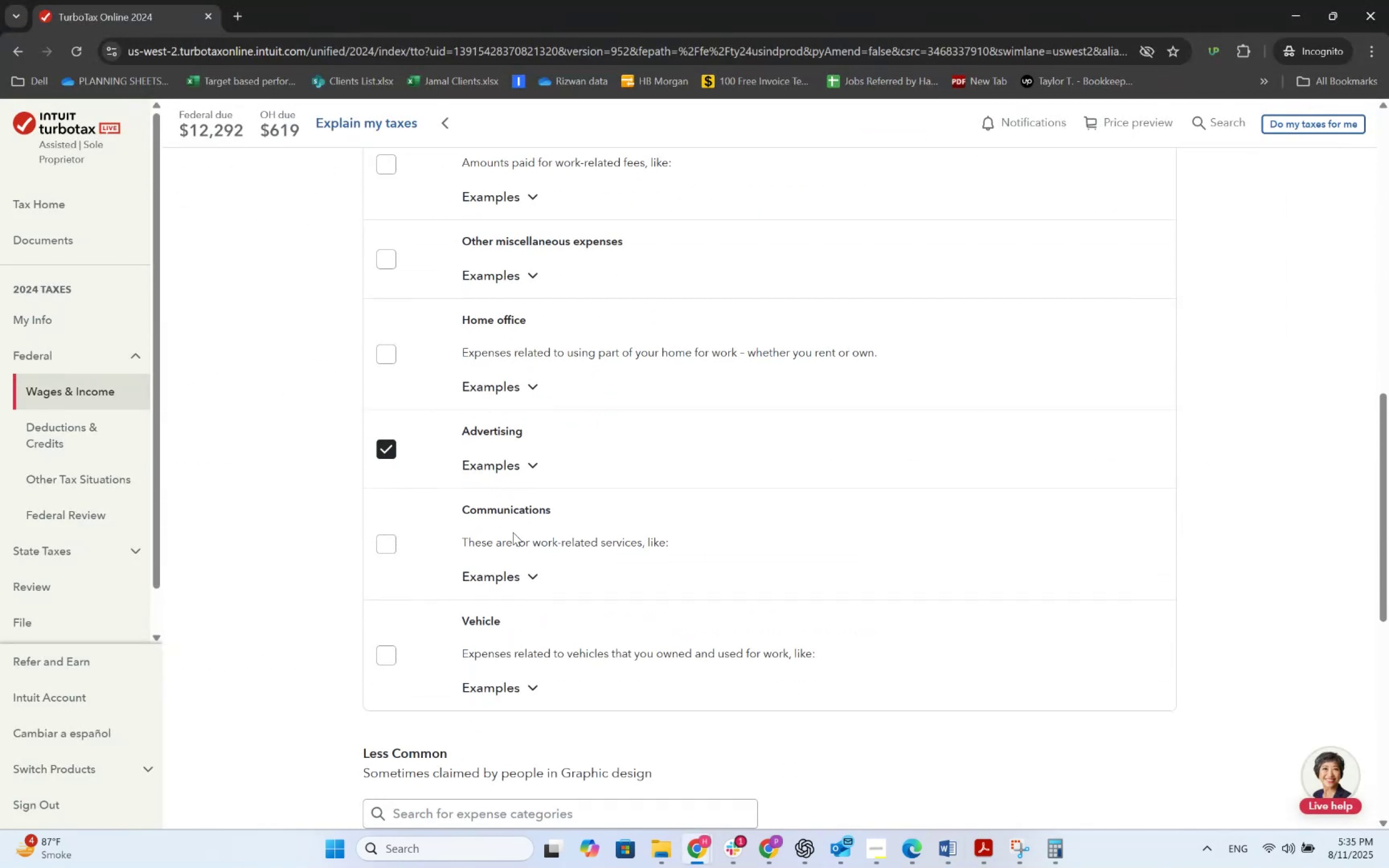 
left_click([496, 572])
 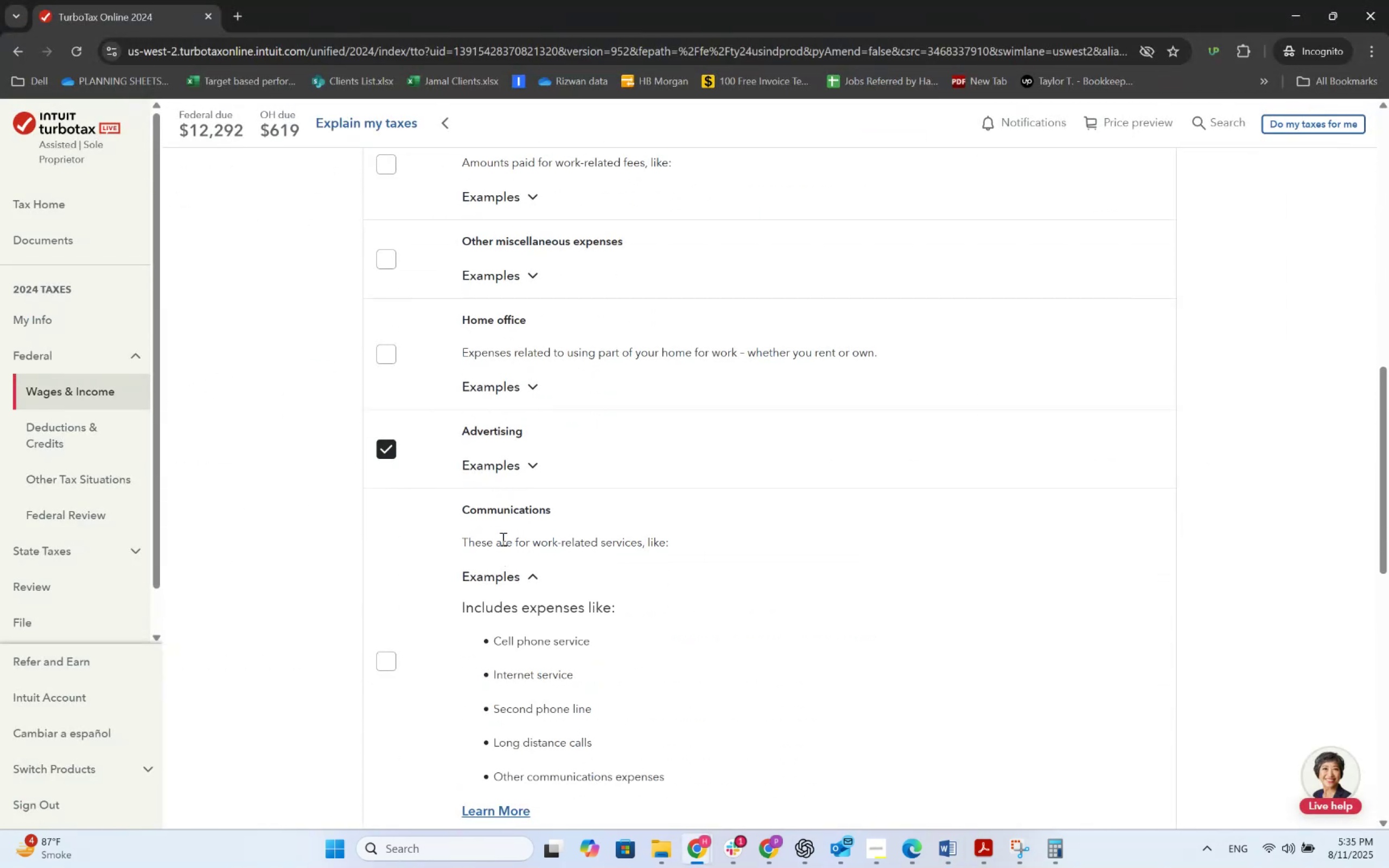 
key(Alt+AltLeft)
 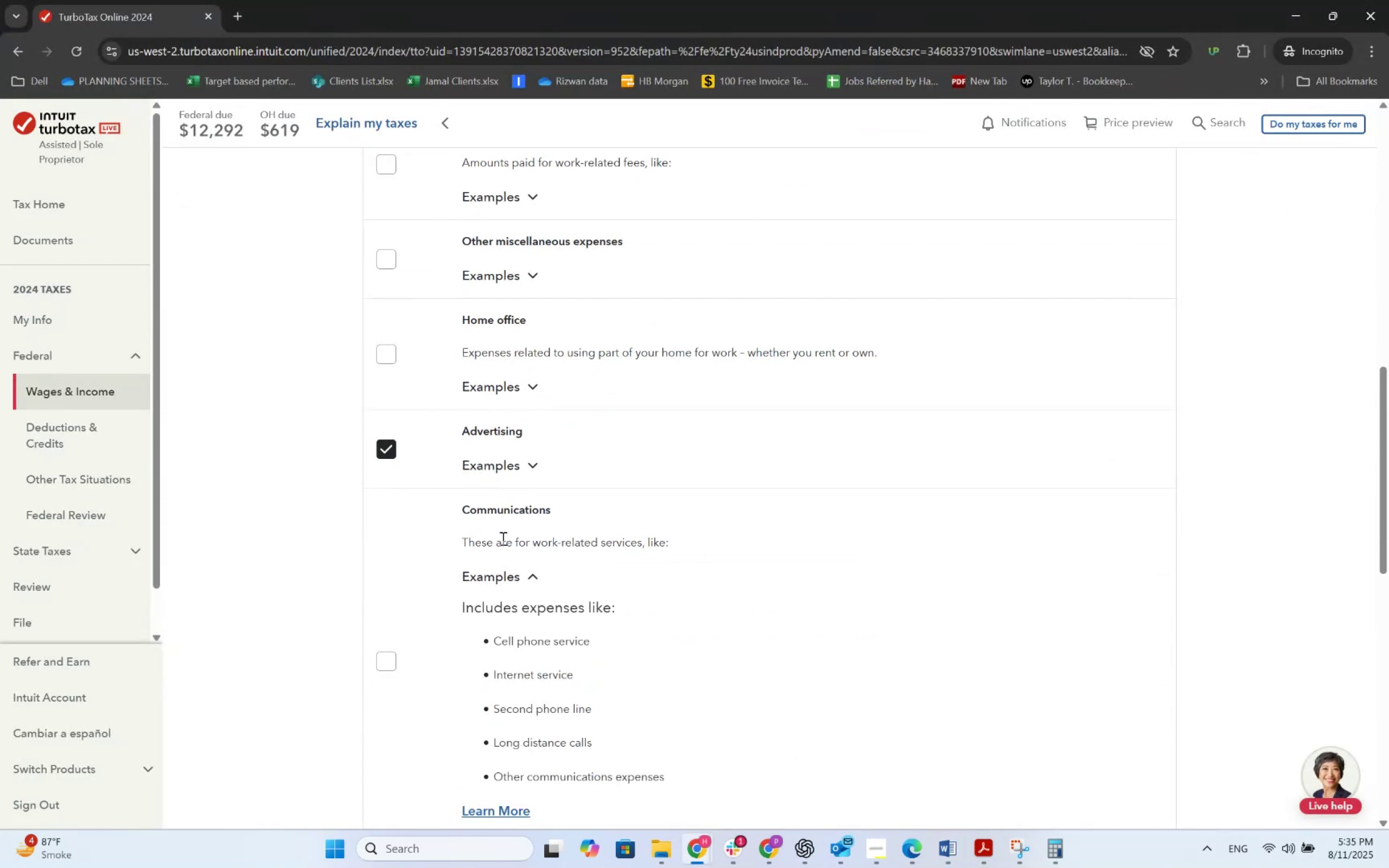 
key(Alt+Tab)
 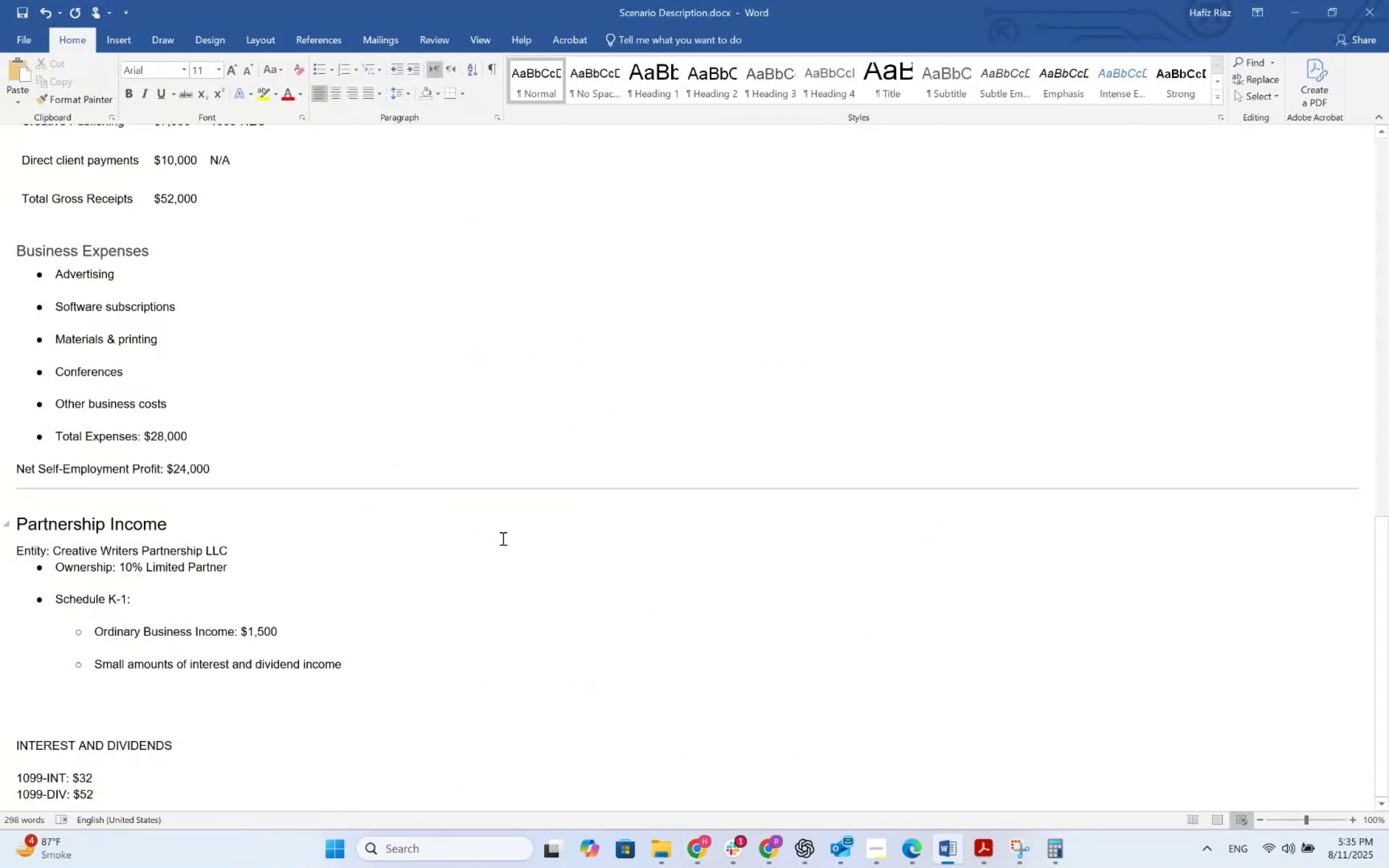 
key(Alt+AltLeft)
 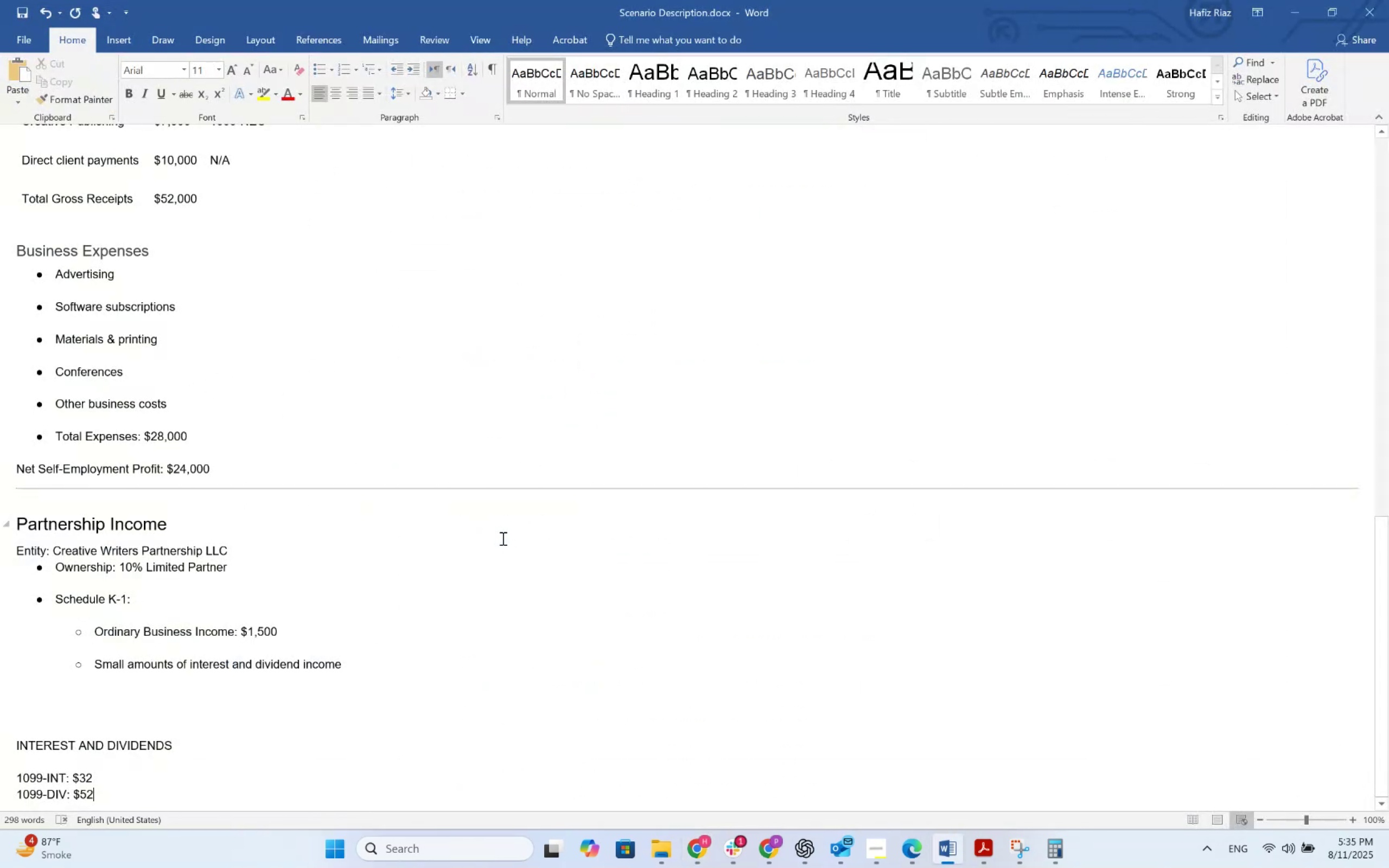 
key(Alt+Tab)
 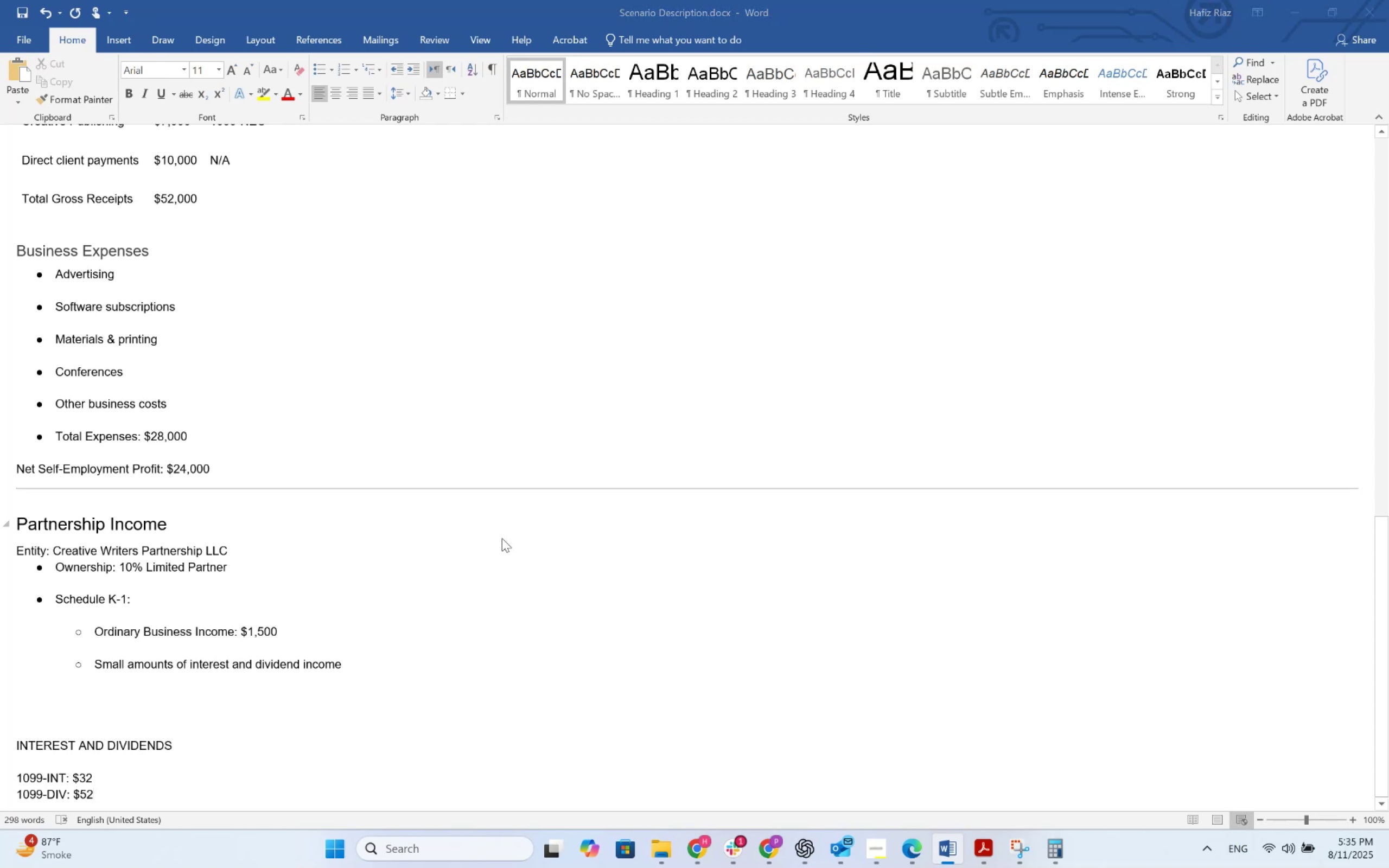 
scroll: coordinate [502, 538], scroll_direction: down, amount: 4.0
 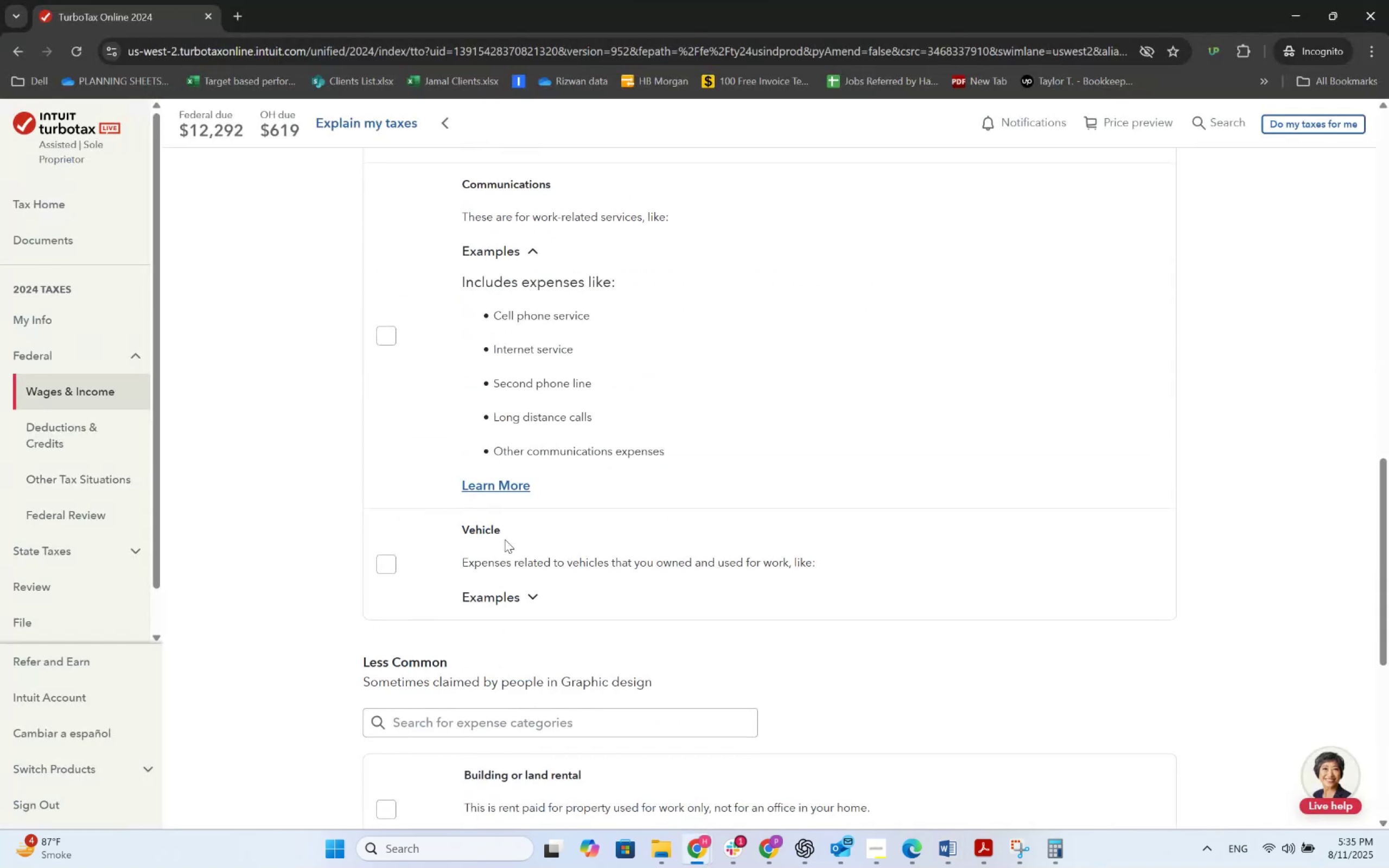 
scroll: coordinate [530, 547], scroll_direction: up, amount: 3.0
 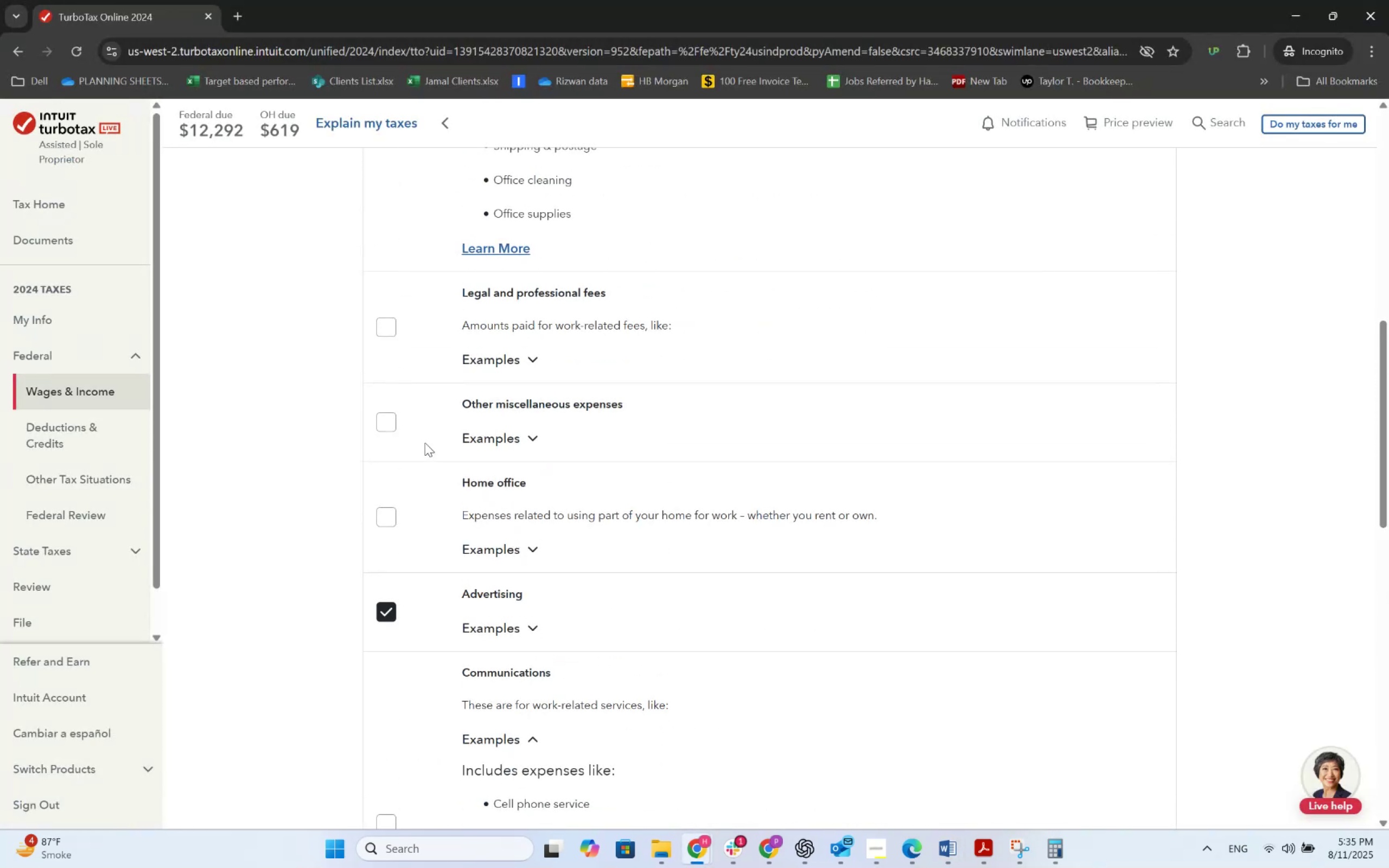 
left_click([471, 429])
 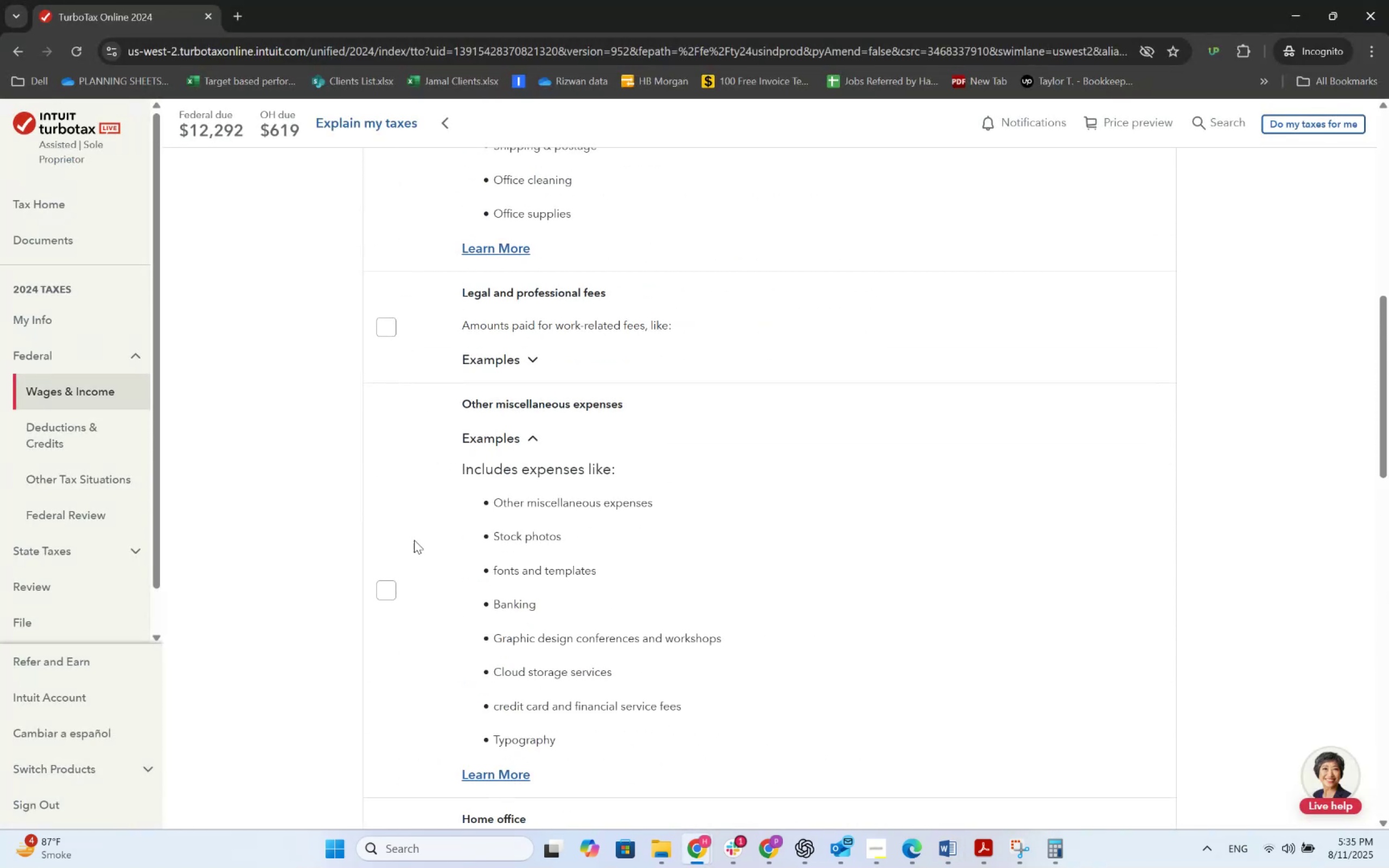 
left_click([381, 599])
 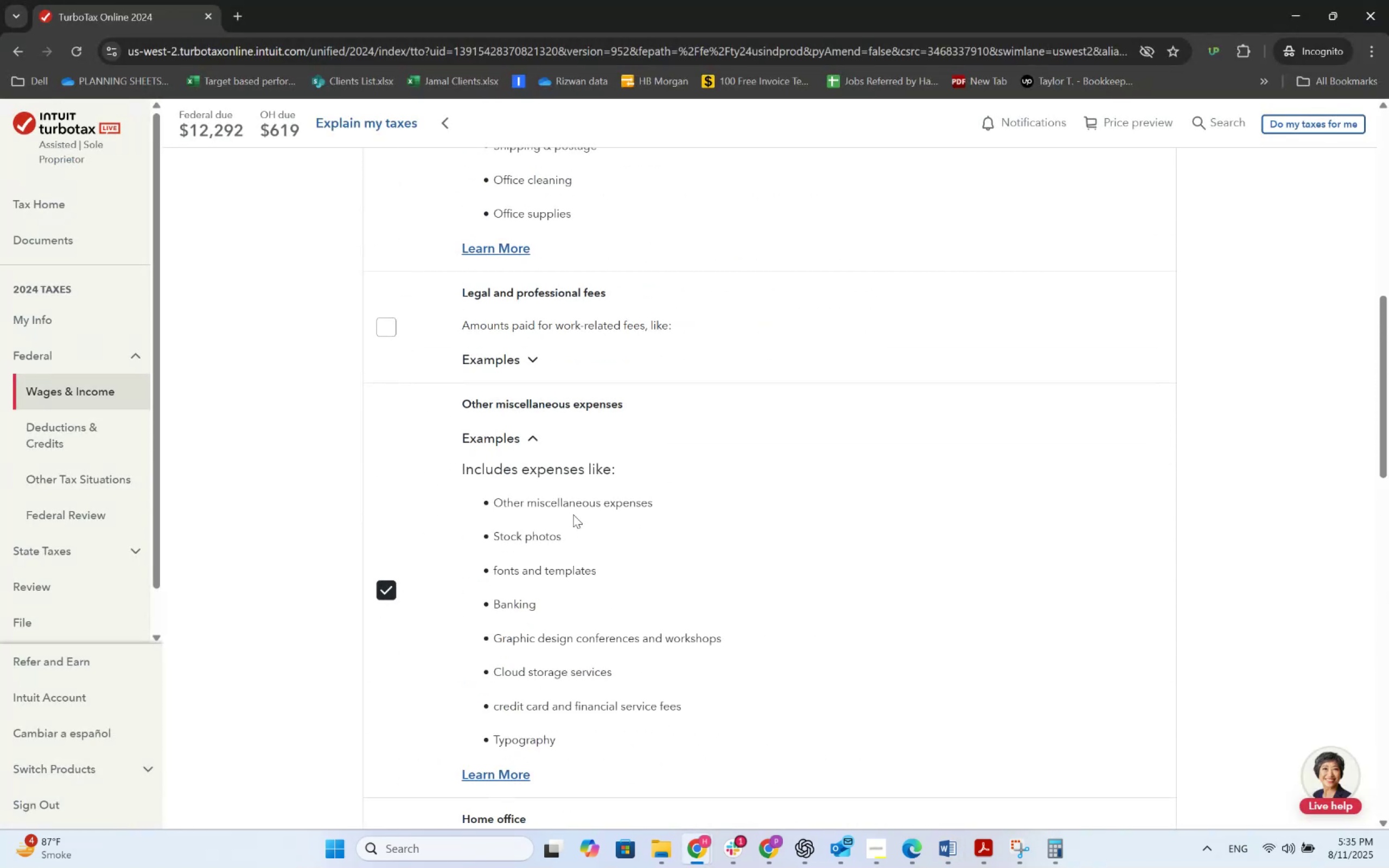 
scroll: coordinate [592, 468], scroll_direction: down, amount: 9.0
 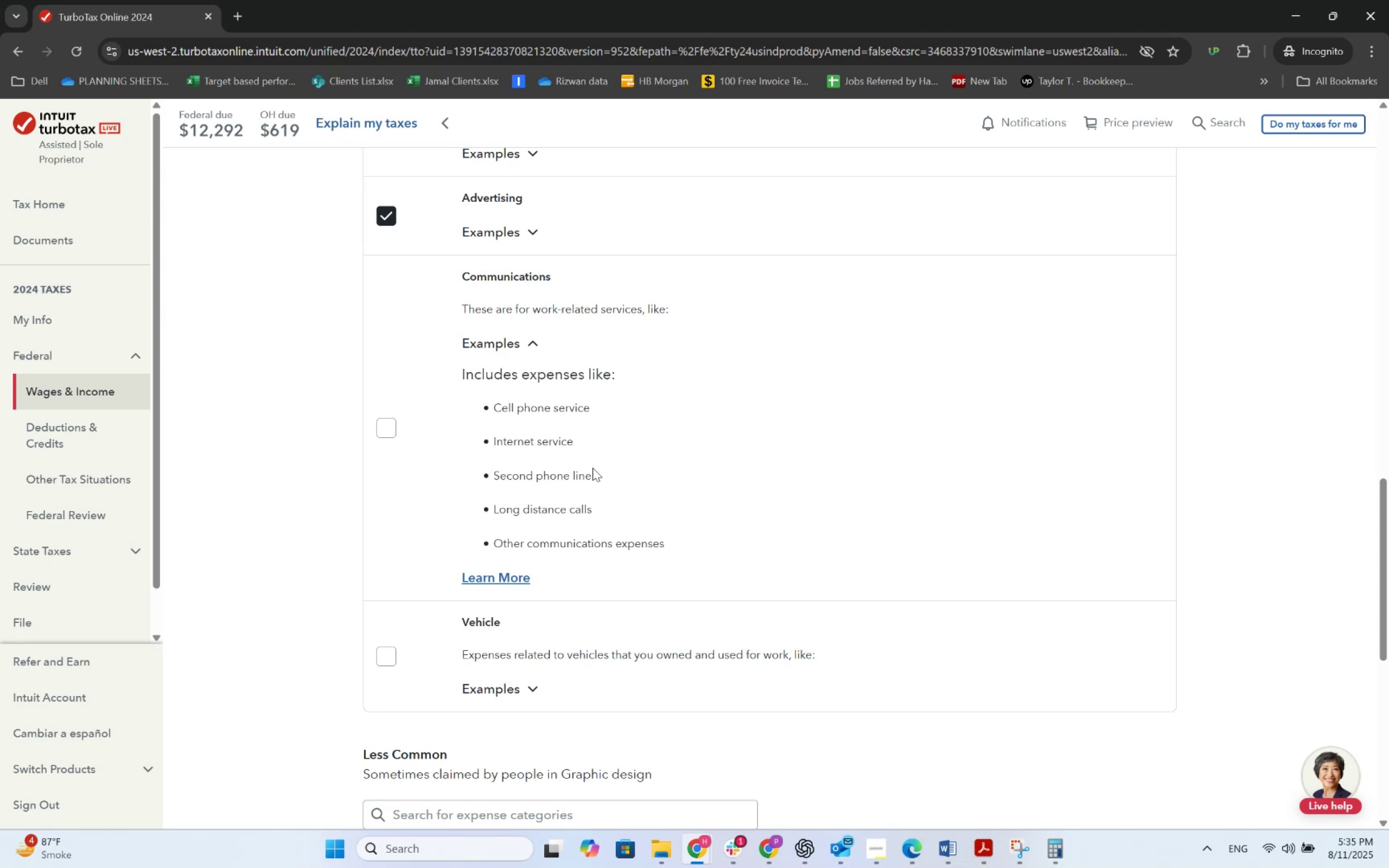 
key(Alt+AltLeft)
 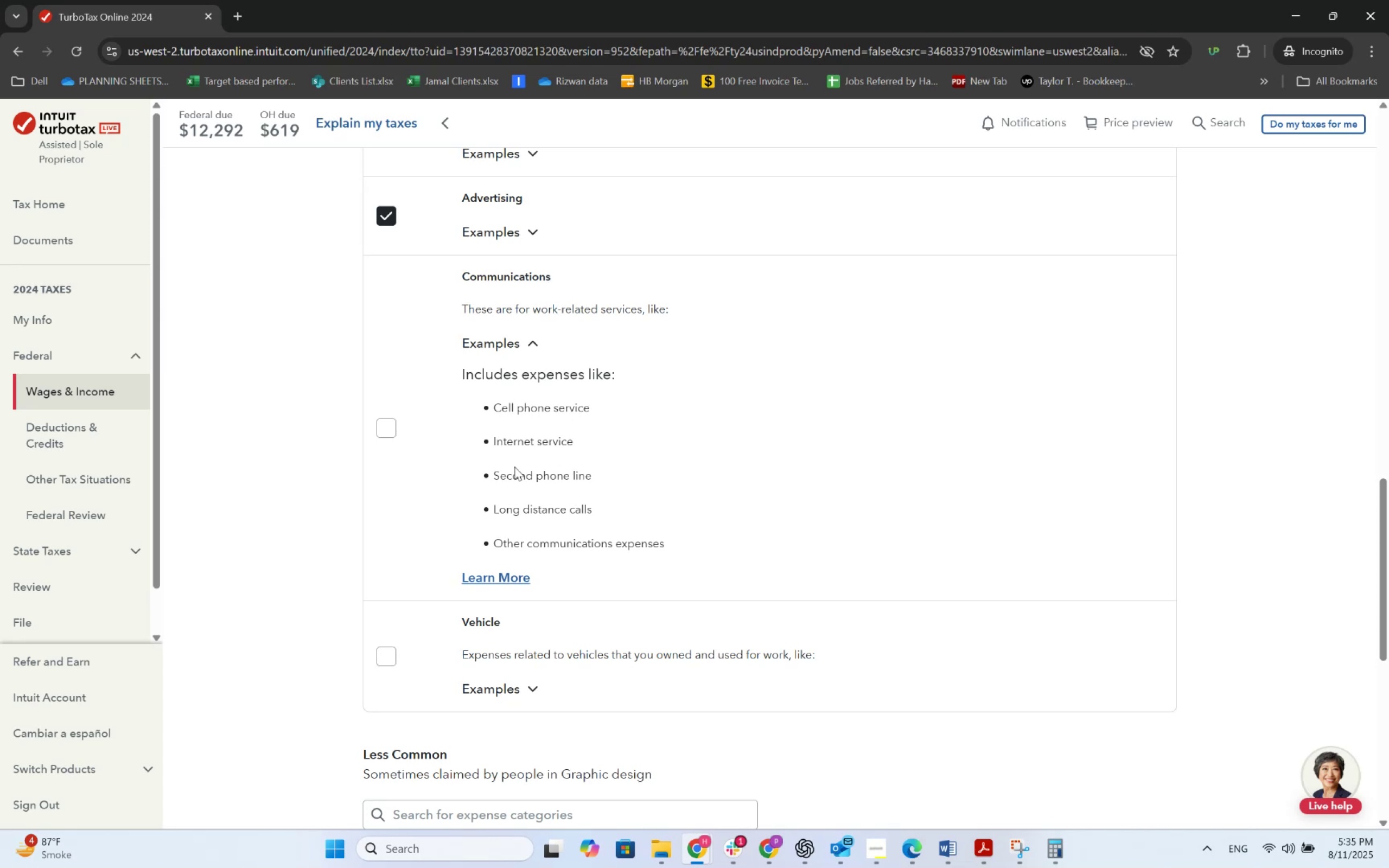 
key(Alt+Tab)
 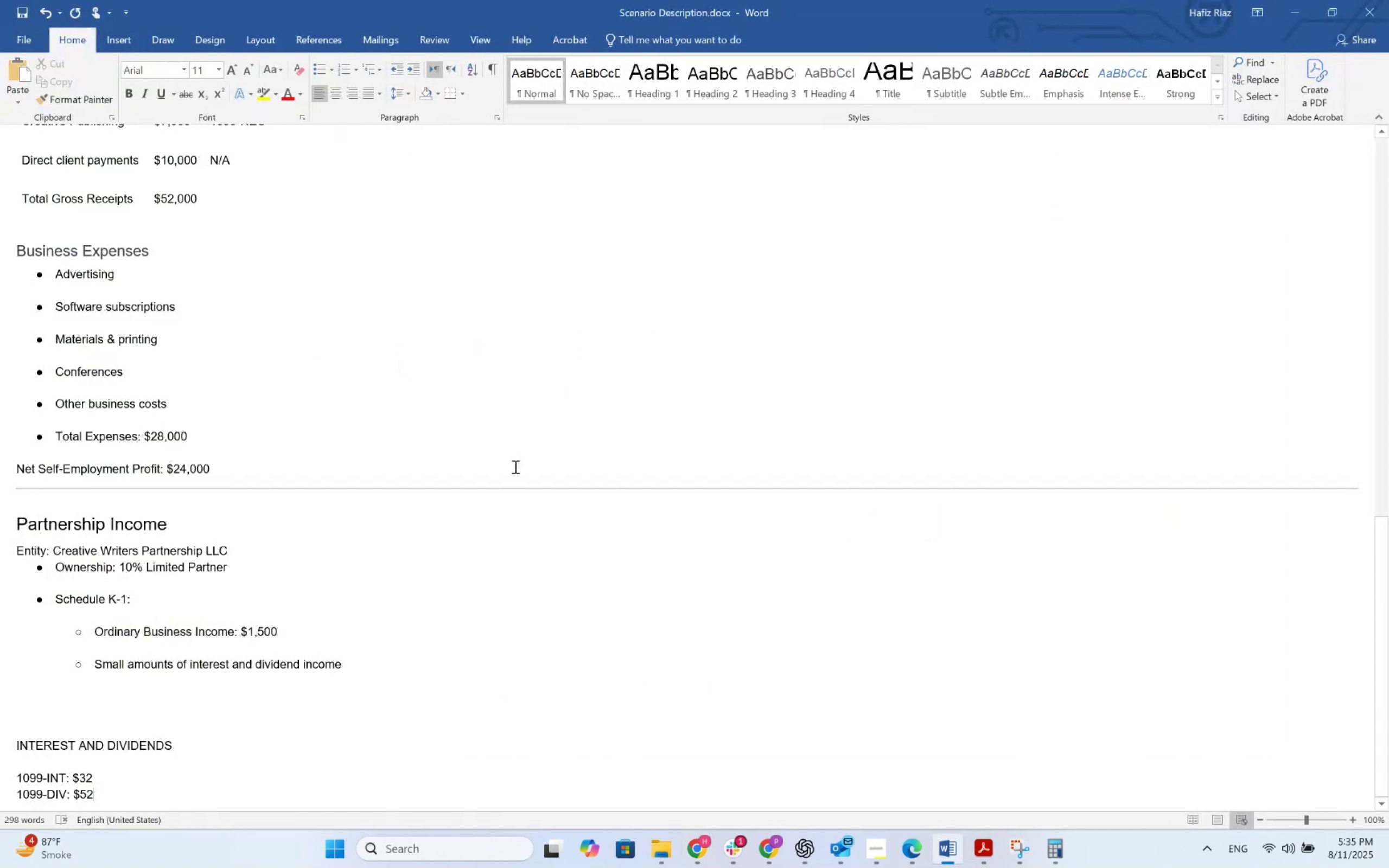 
key(Alt+AltLeft)
 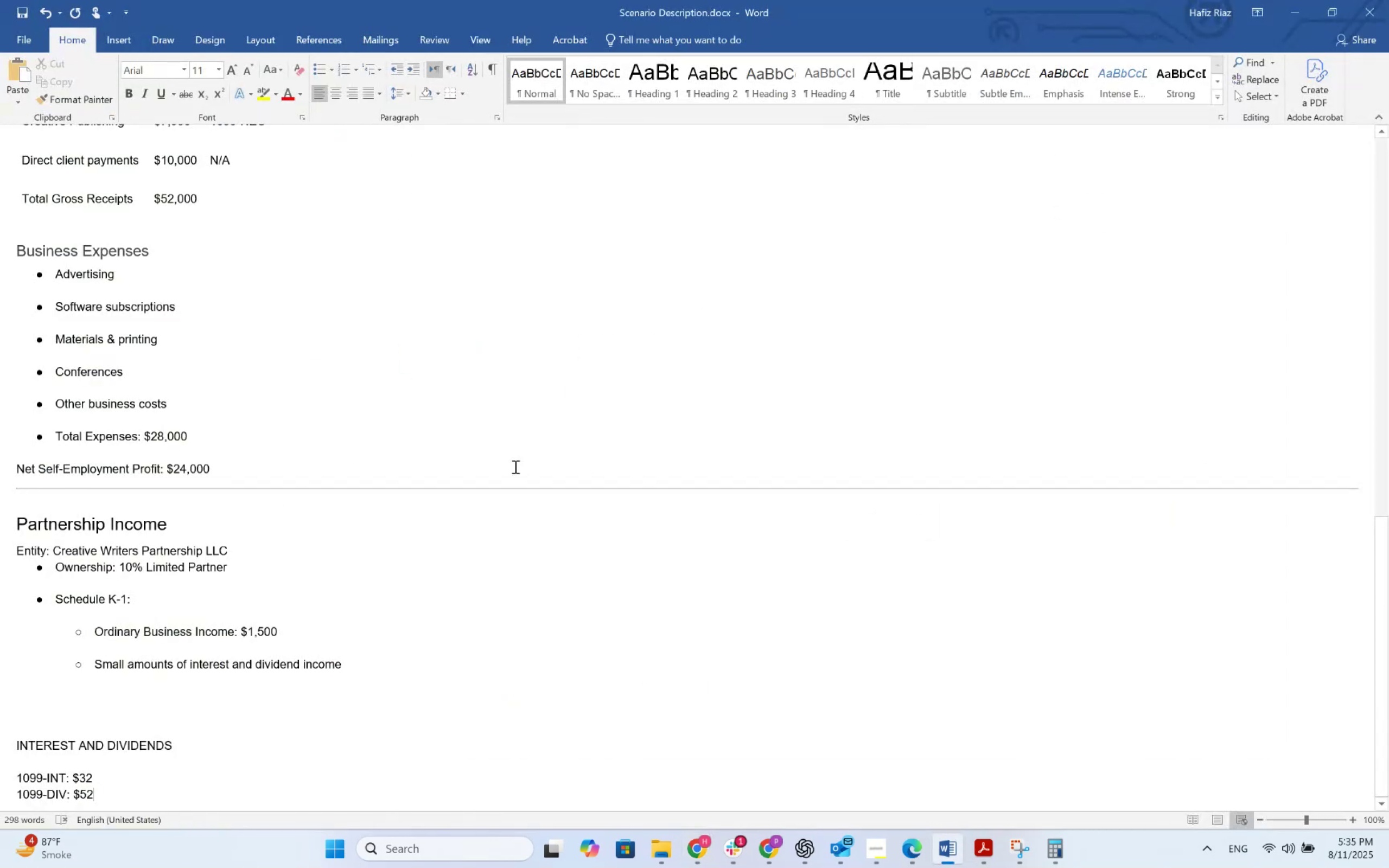 
key(Alt+Tab)
 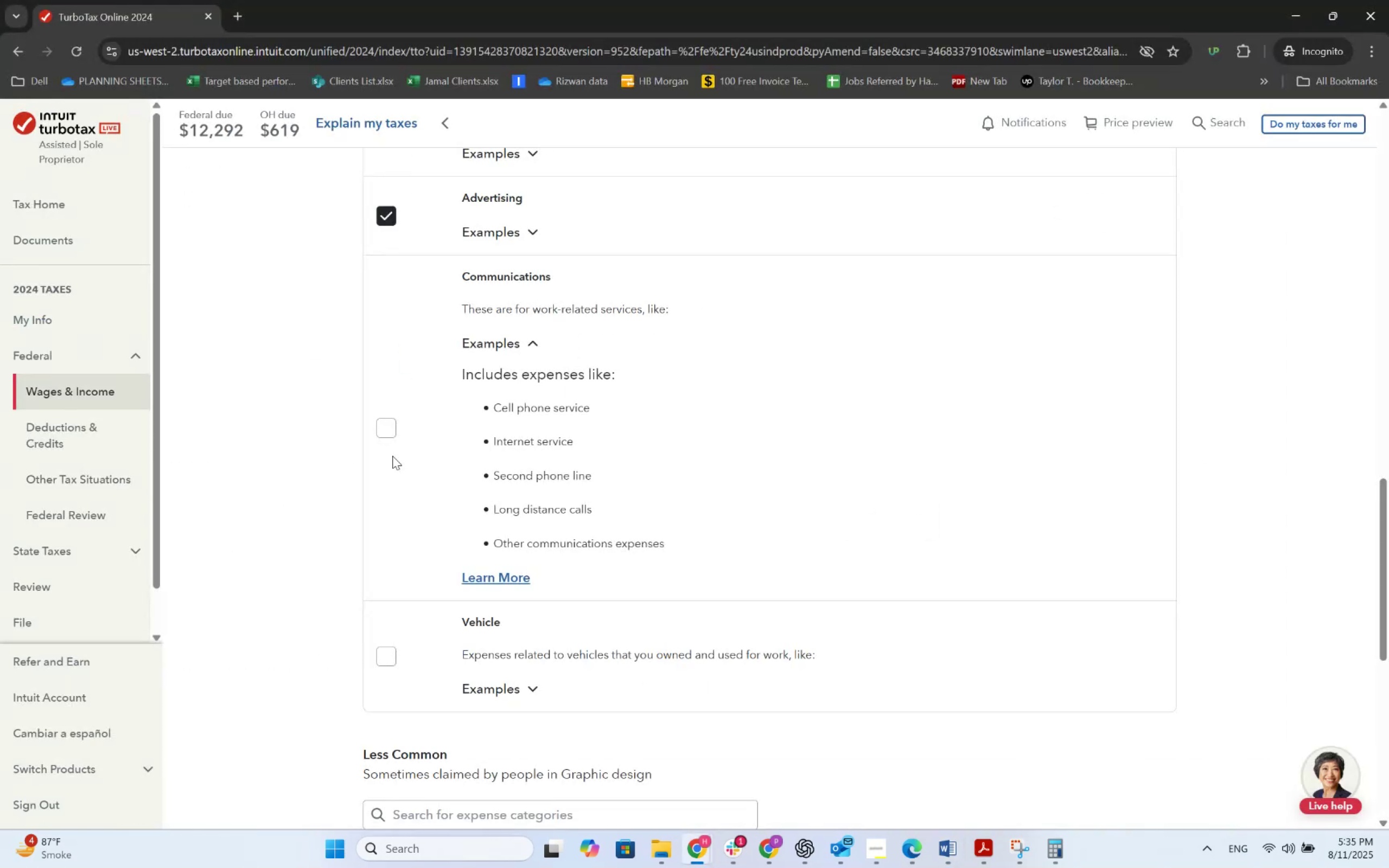 
left_click([393, 432])
 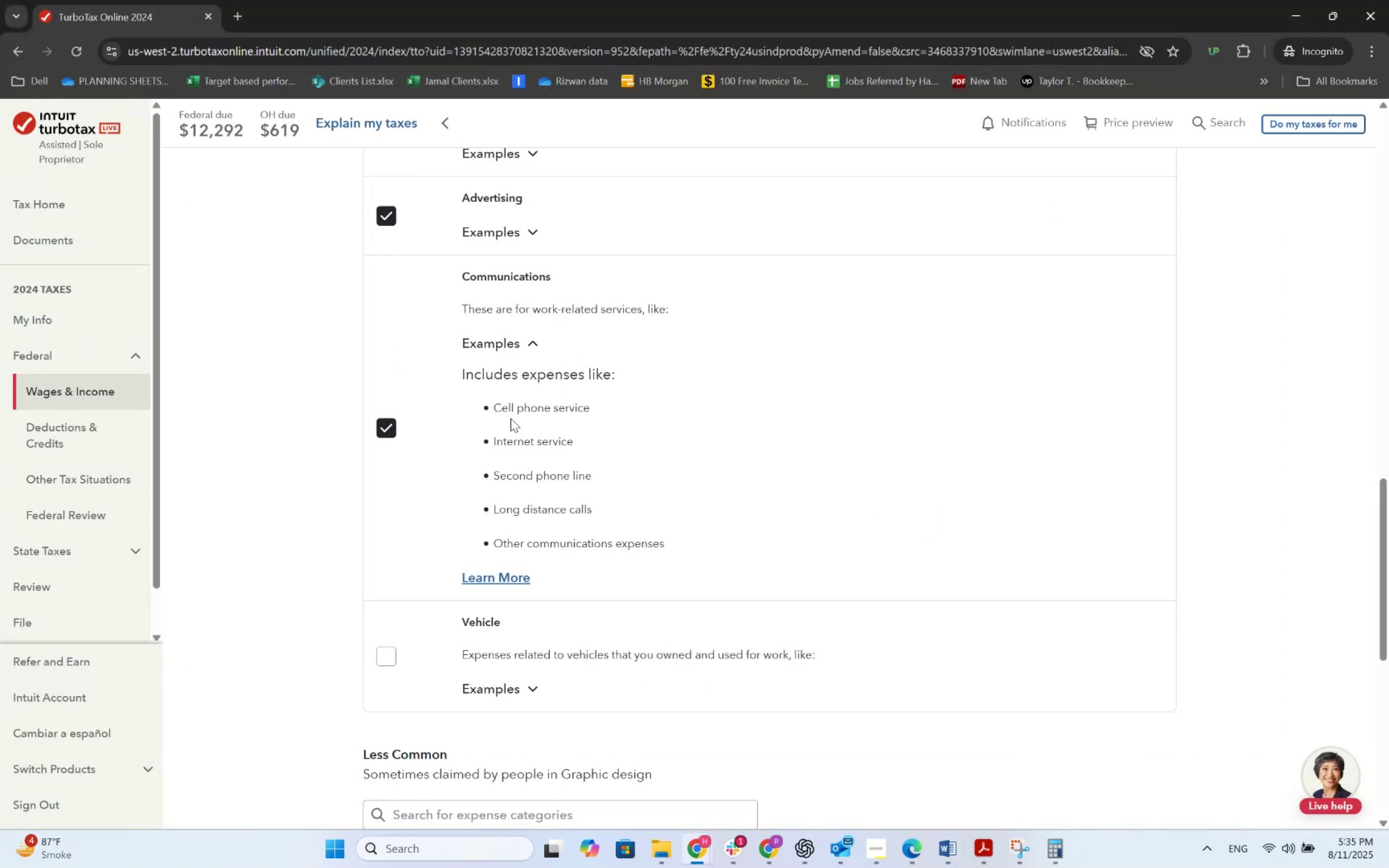 
scroll: coordinate [624, 382], scroll_direction: up, amount: 14.0
 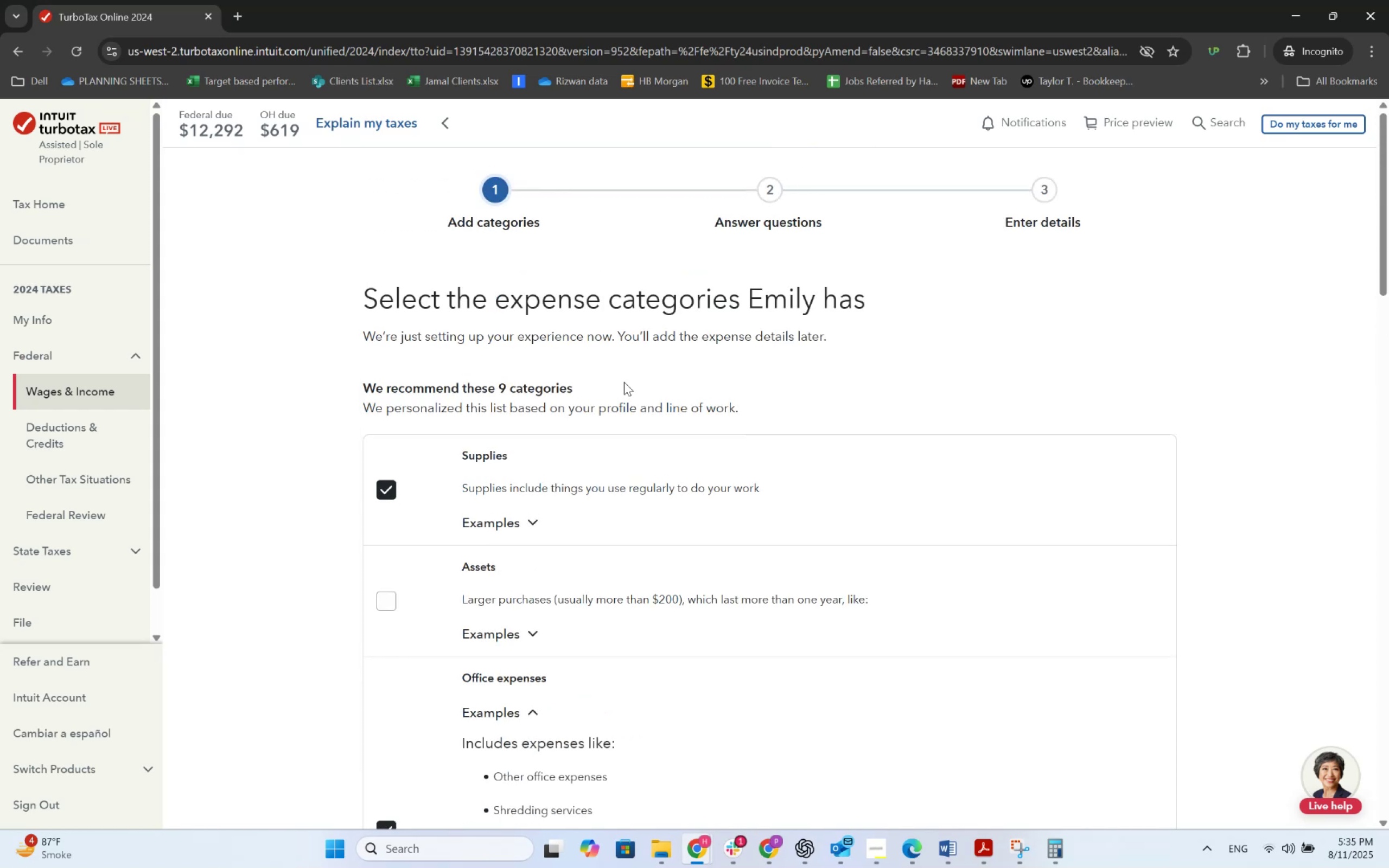 
scroll: coordinate [653, 427], scroll_direction: down, amount: 12.0
 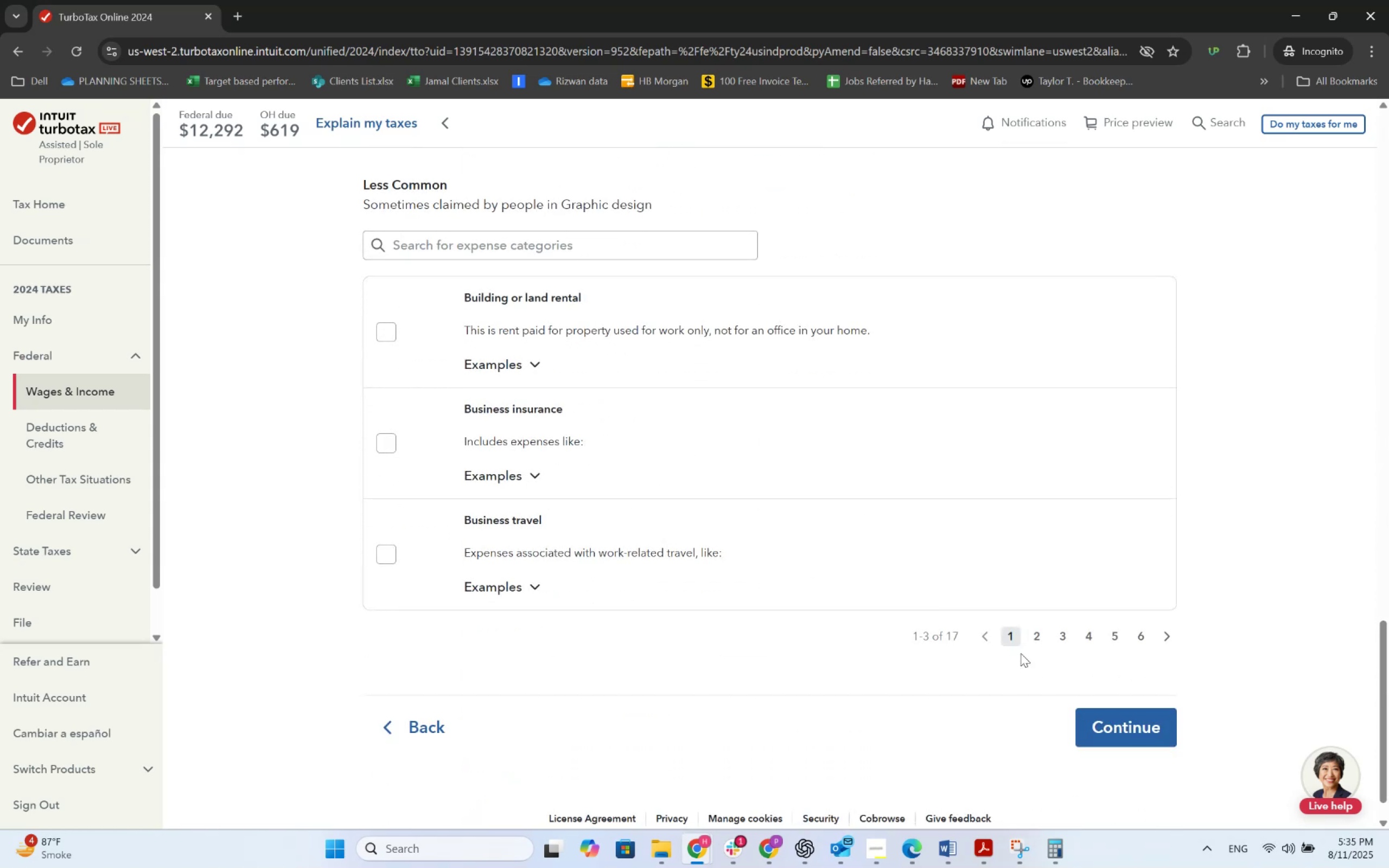 
left_click([1113, 716])
 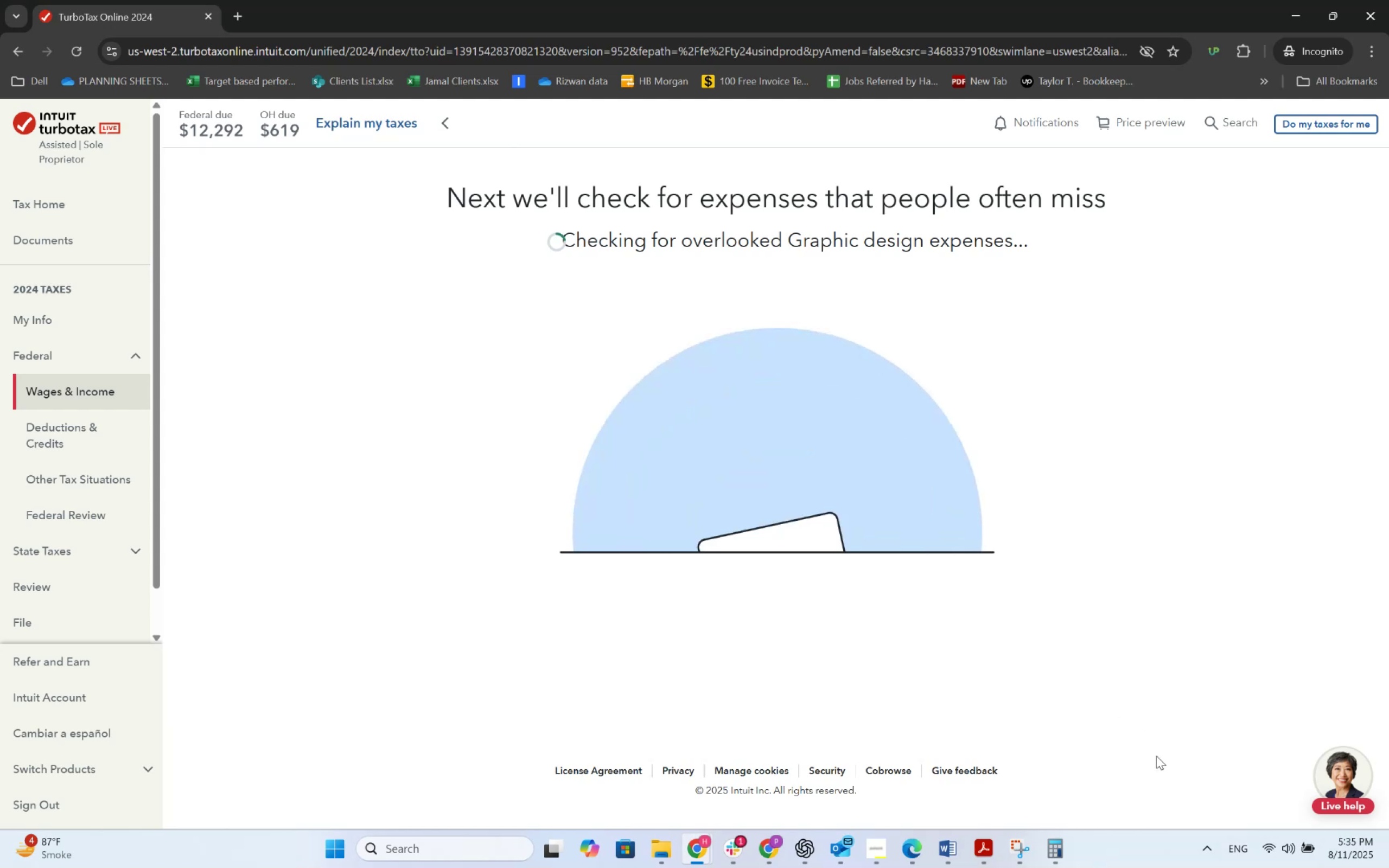 
left_click([1269, 850])
 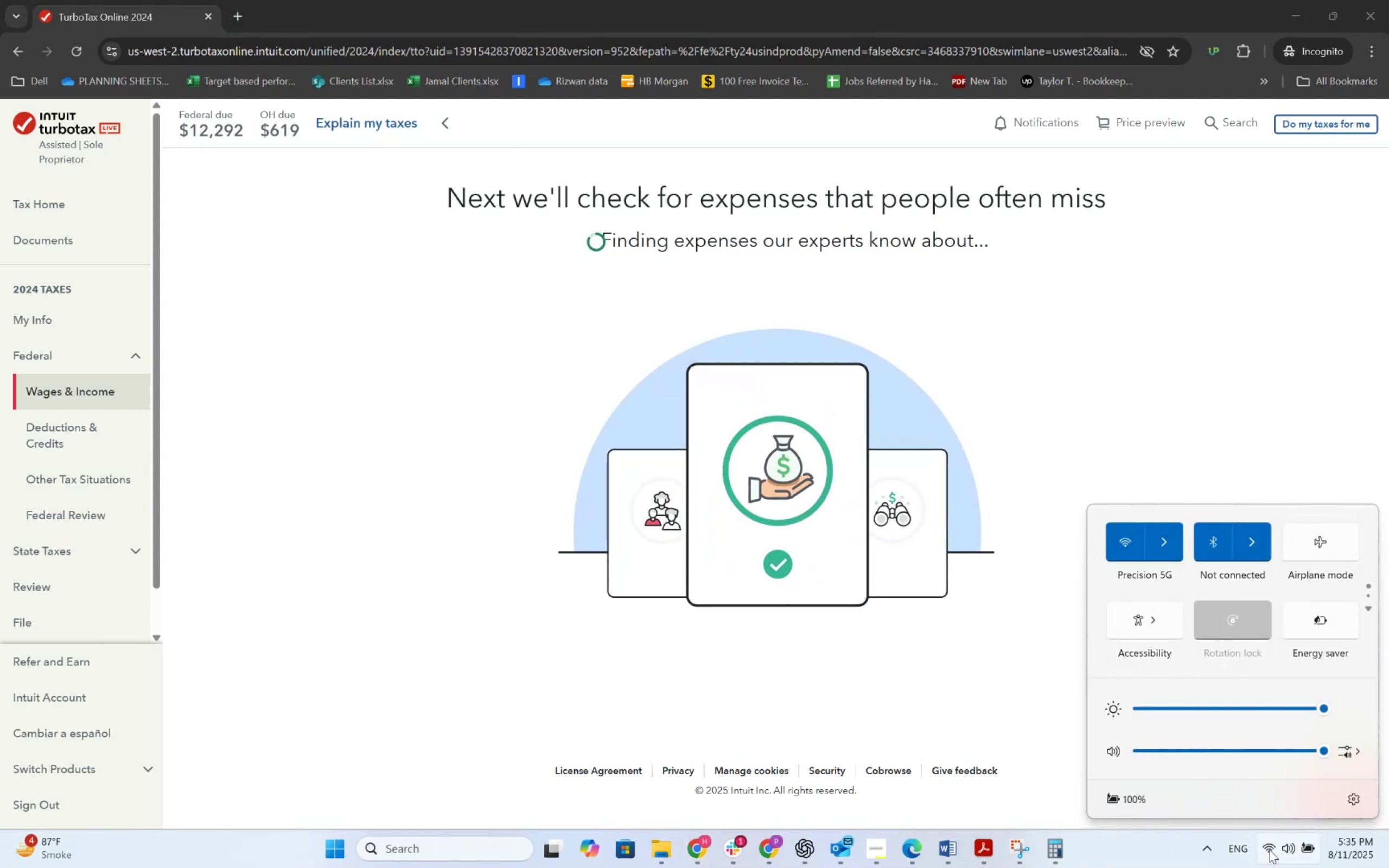 
left_click([1023, 646])
 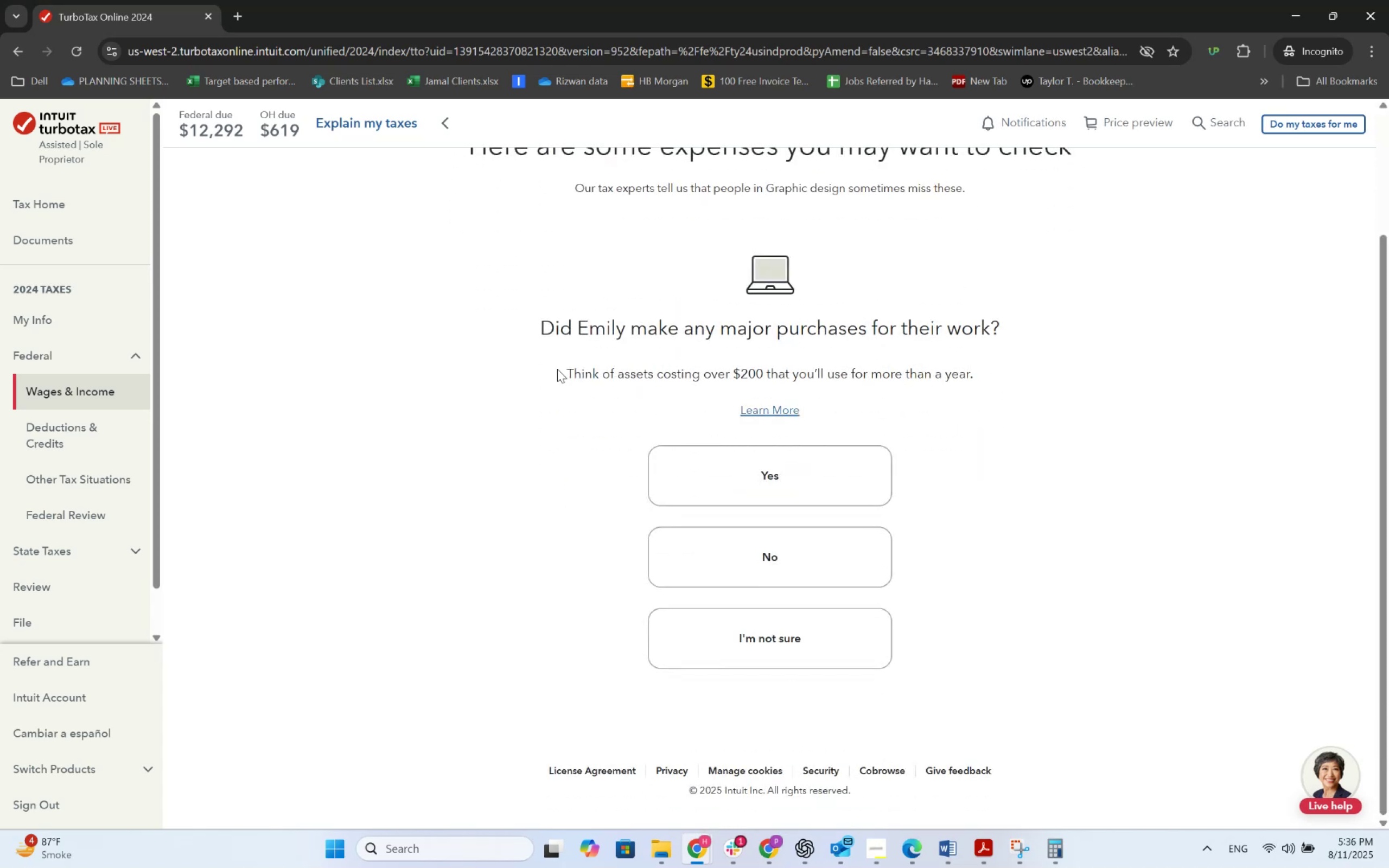 
wait(16.74)
 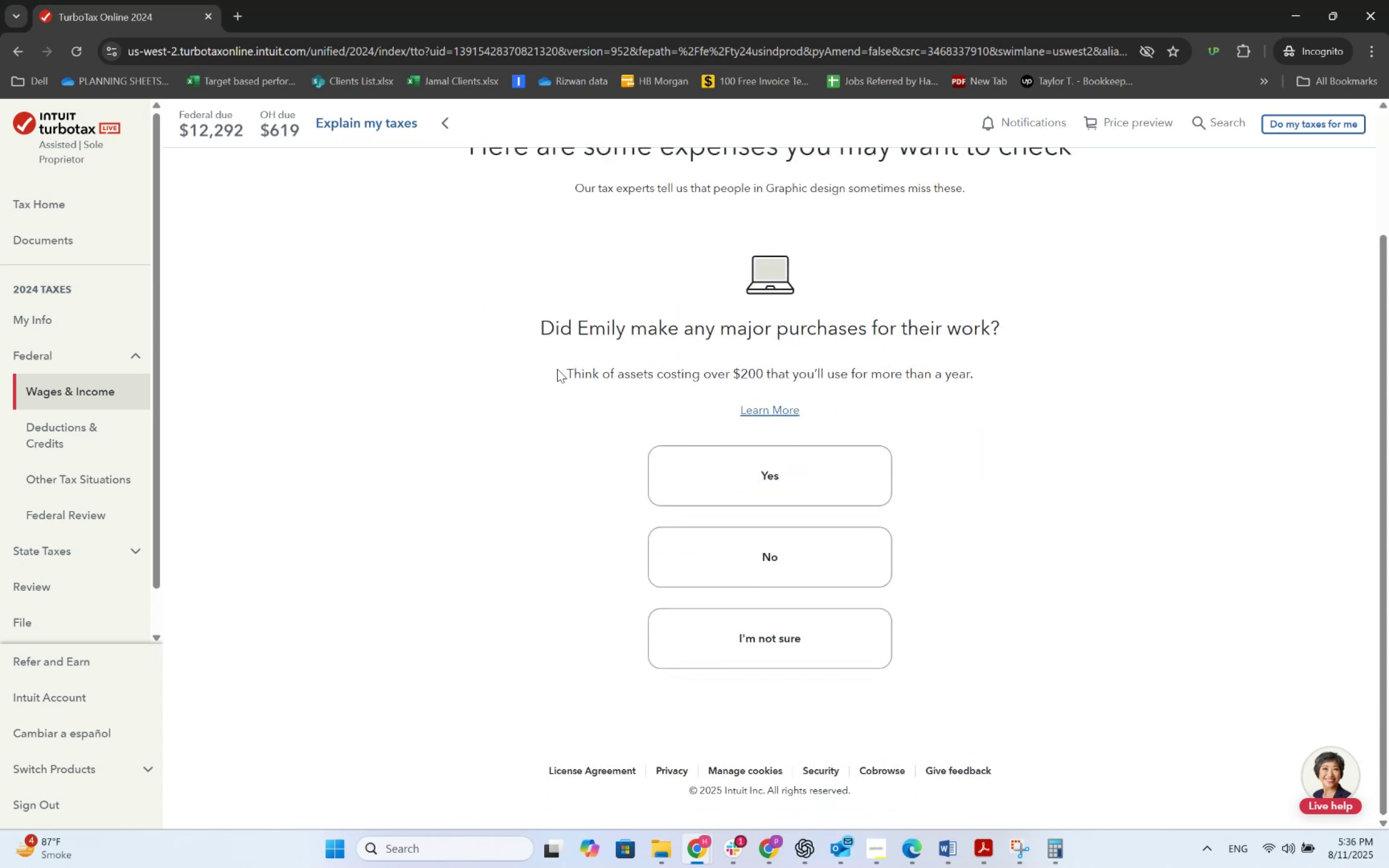 
scroll: coordinate [600, 347], scroll_direction: up, amount: 2.0
 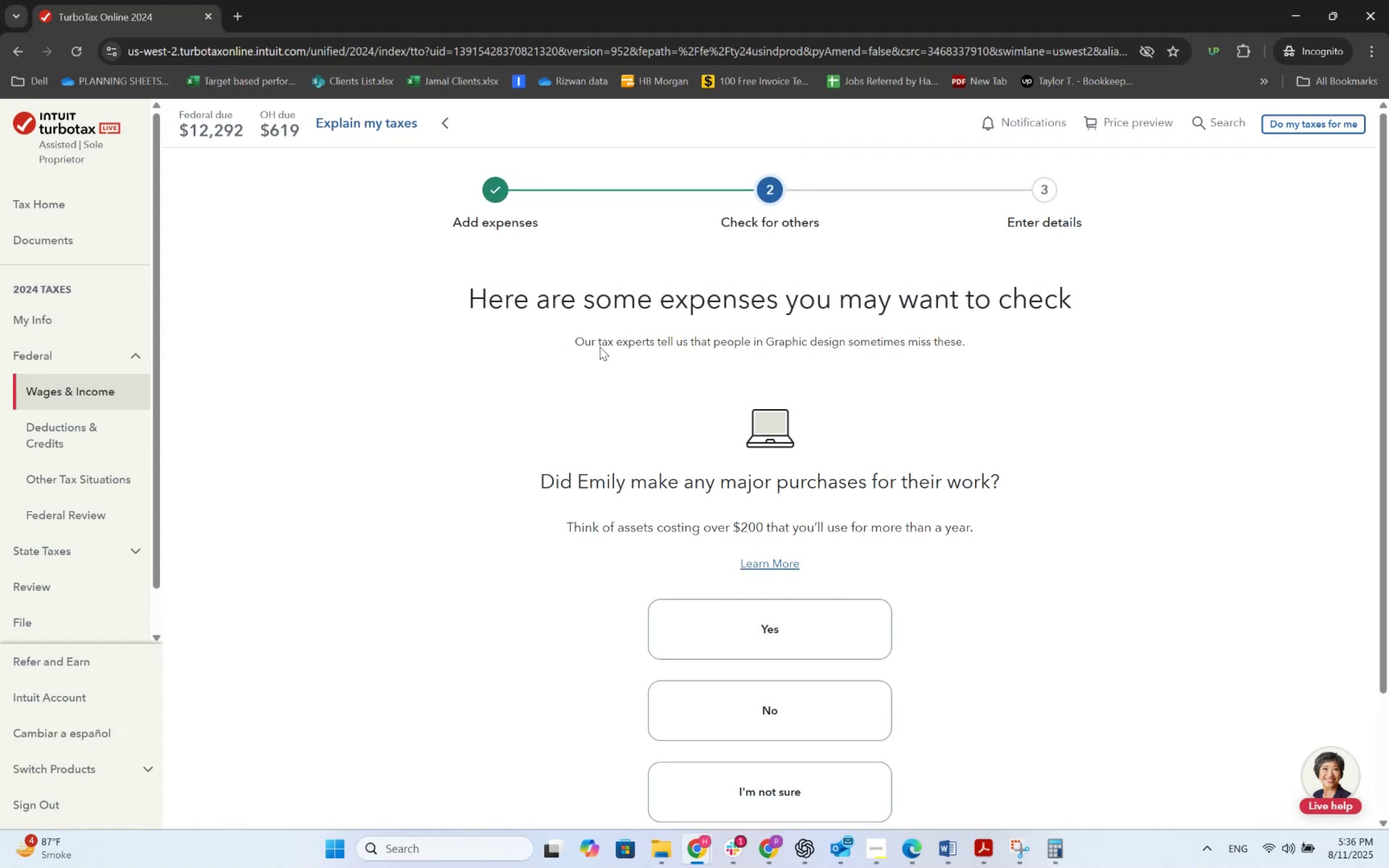 
scroll: coordinate [614, 340], scroll_direction: down, amount: 1.0
 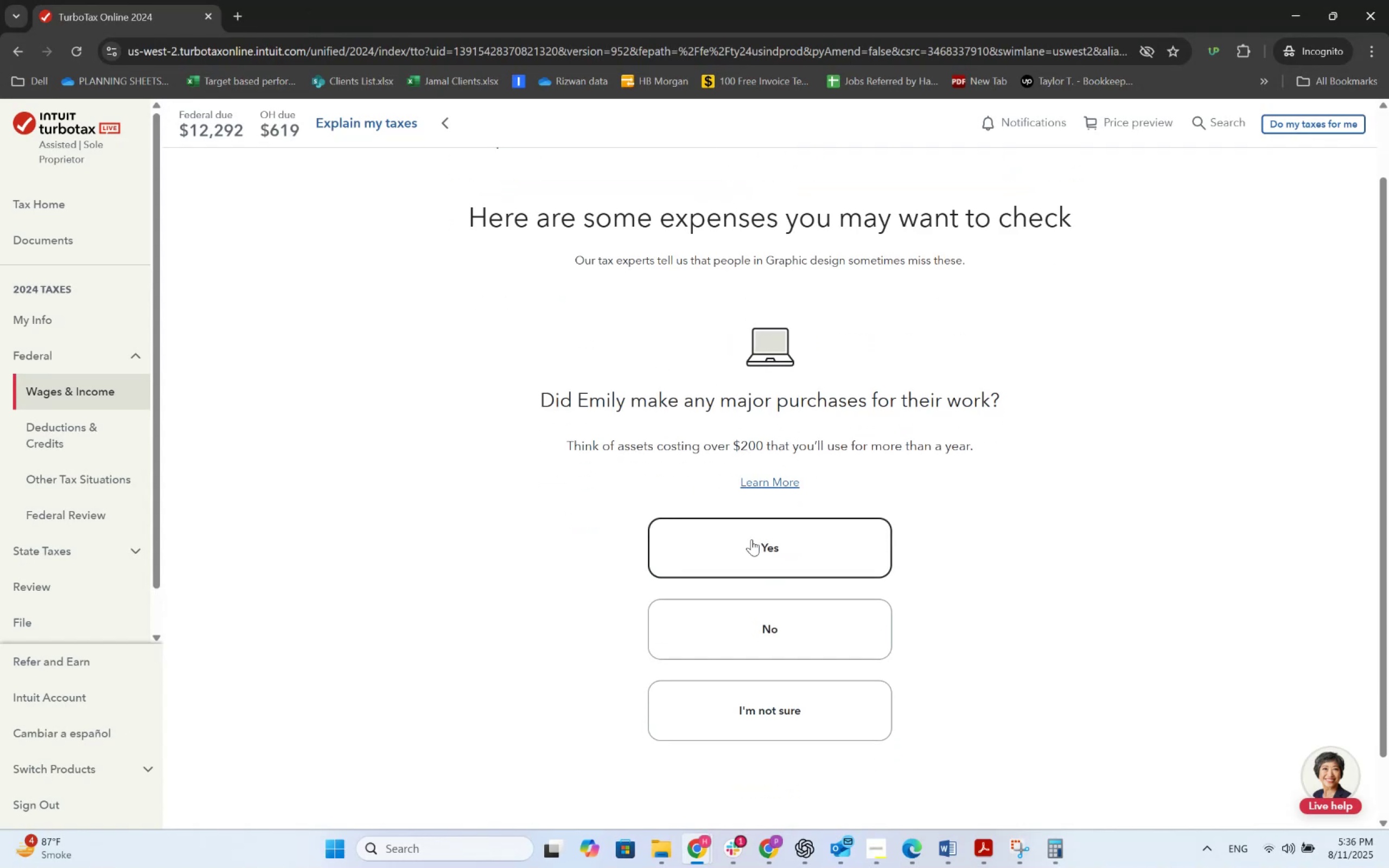 
wait(8.27)
 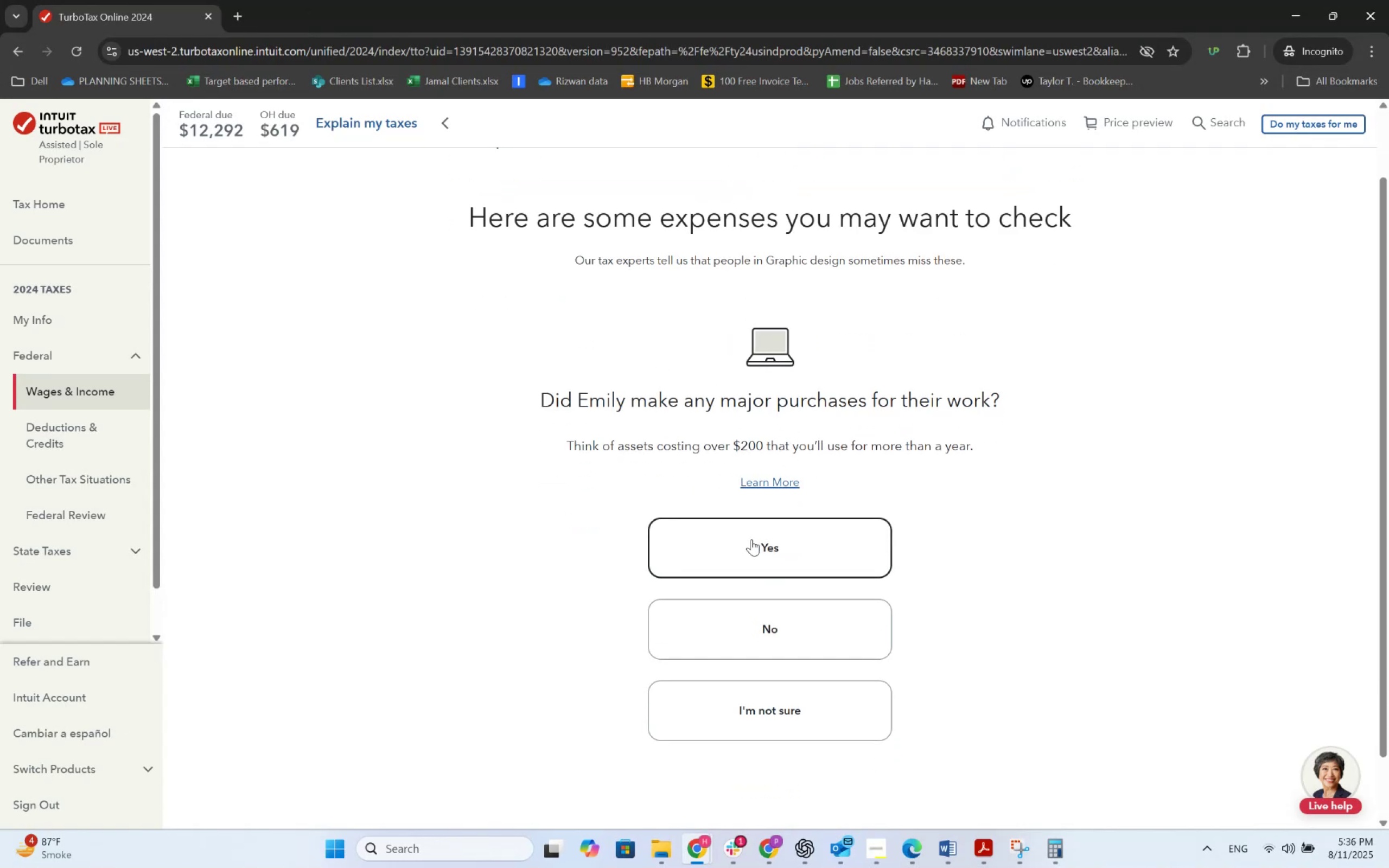 
left_click([757, 616])
 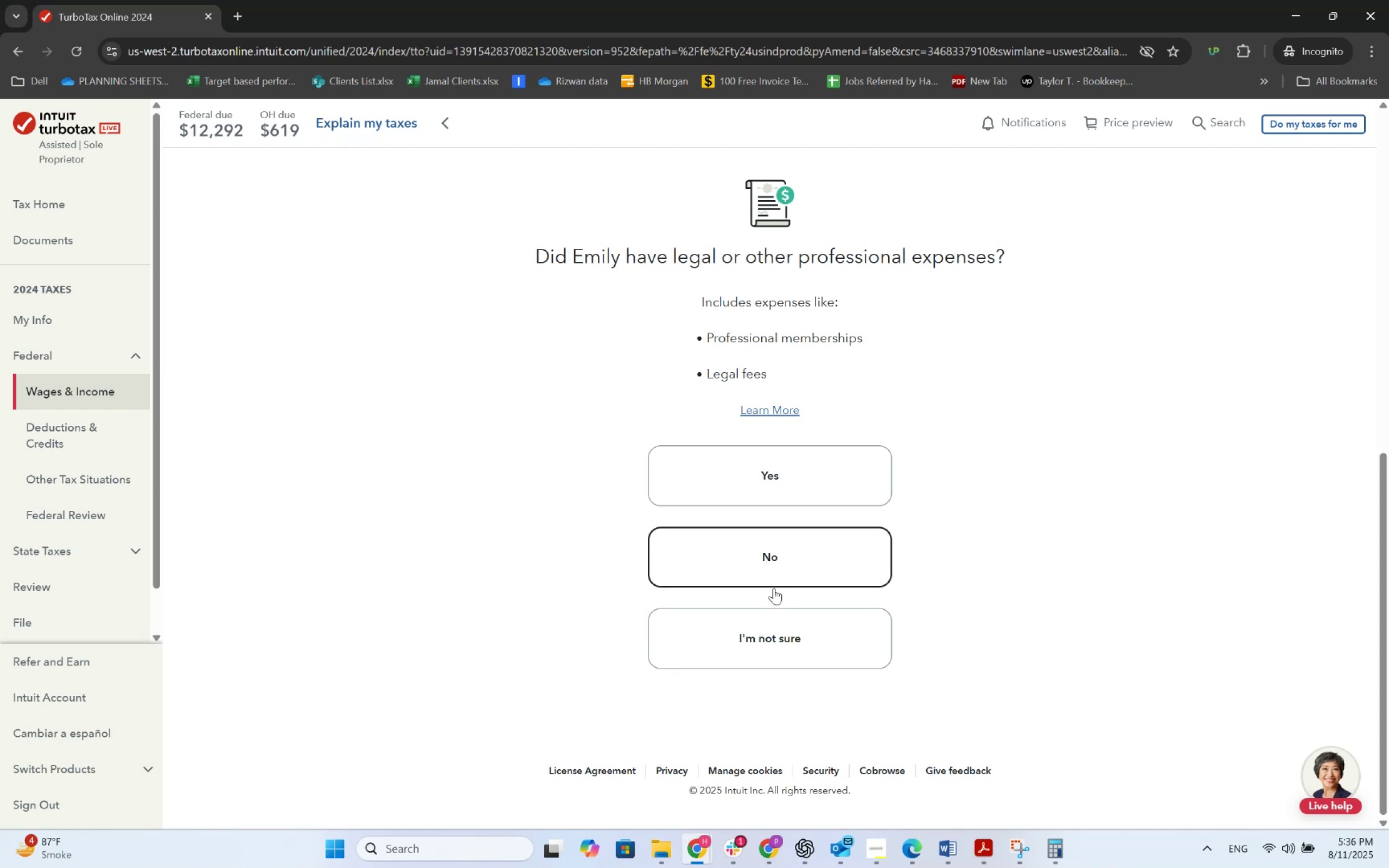 
left_click([783, 564])
 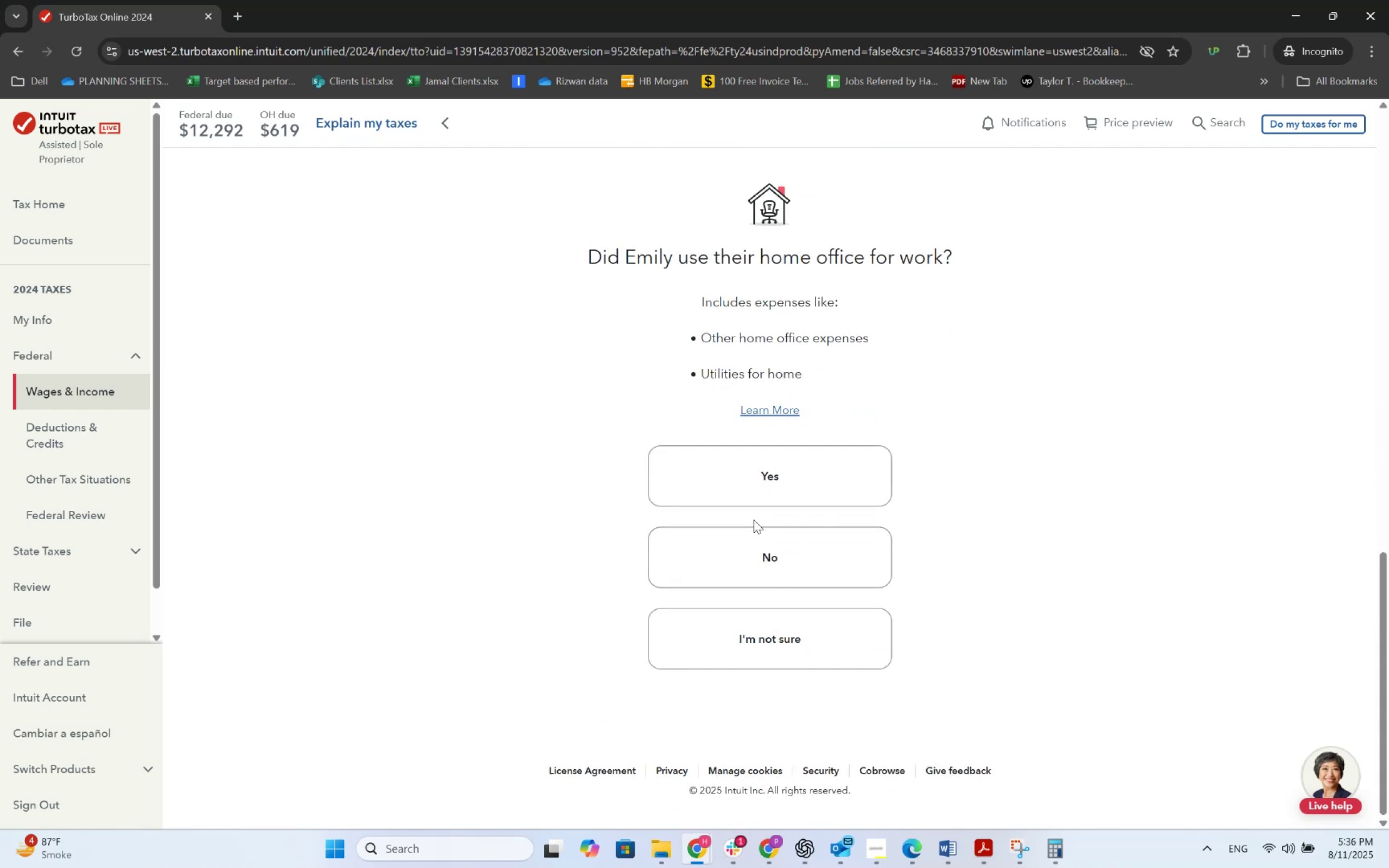 
left_click([817, 553])
 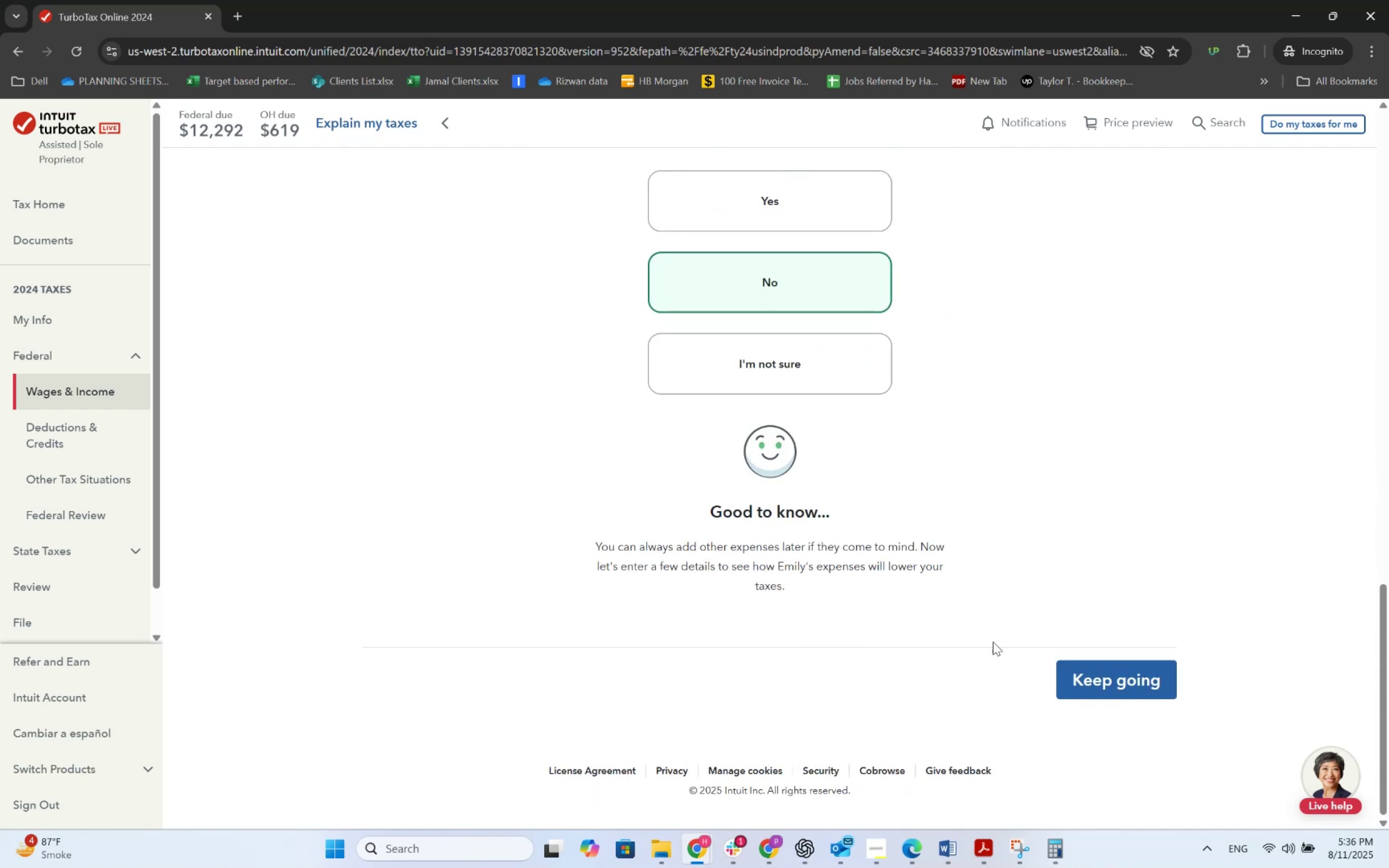 
left_click([1085, 661])
 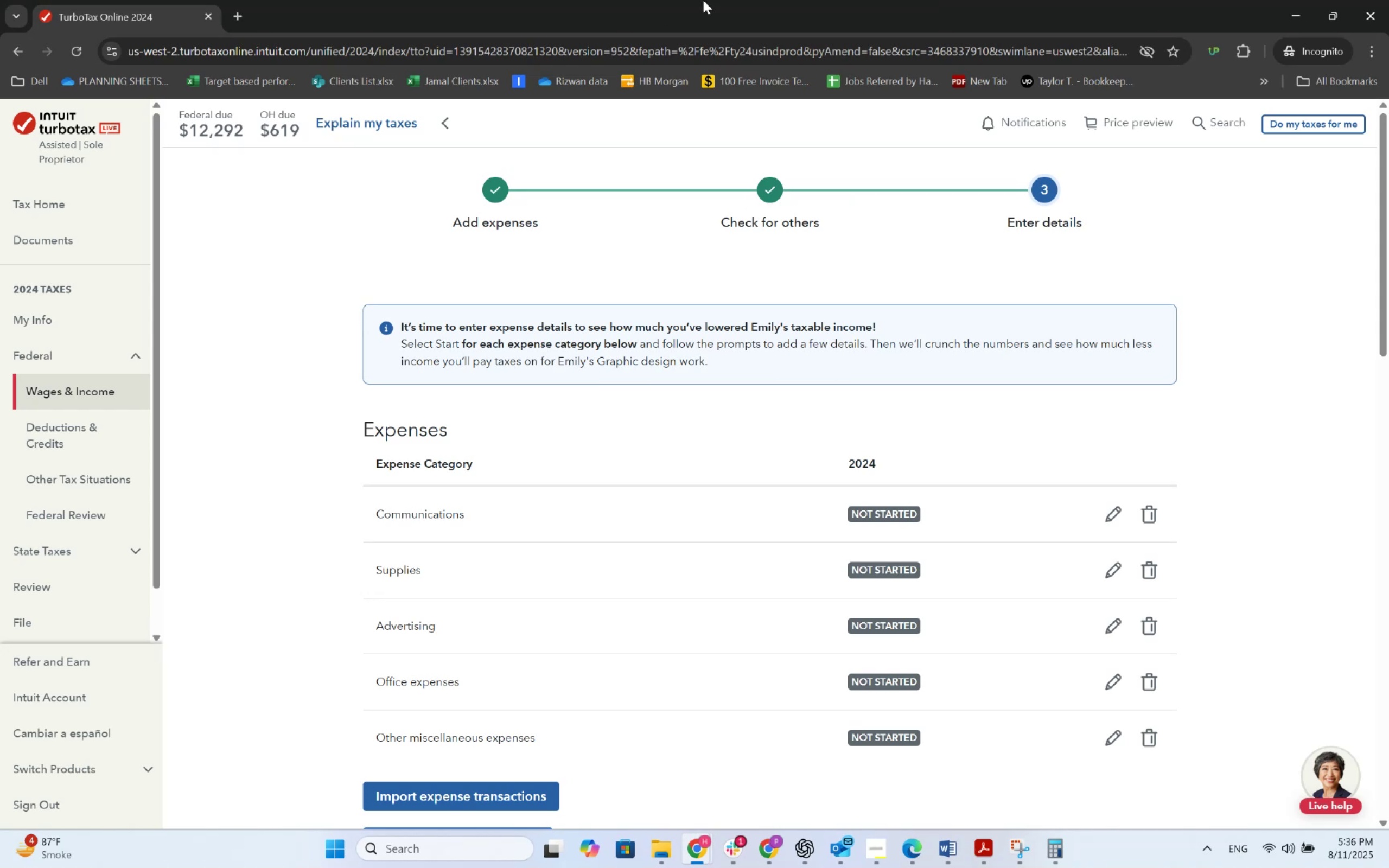 
scroll: coordinate [693, 613], scroll_direction: up, amount: 1.0
 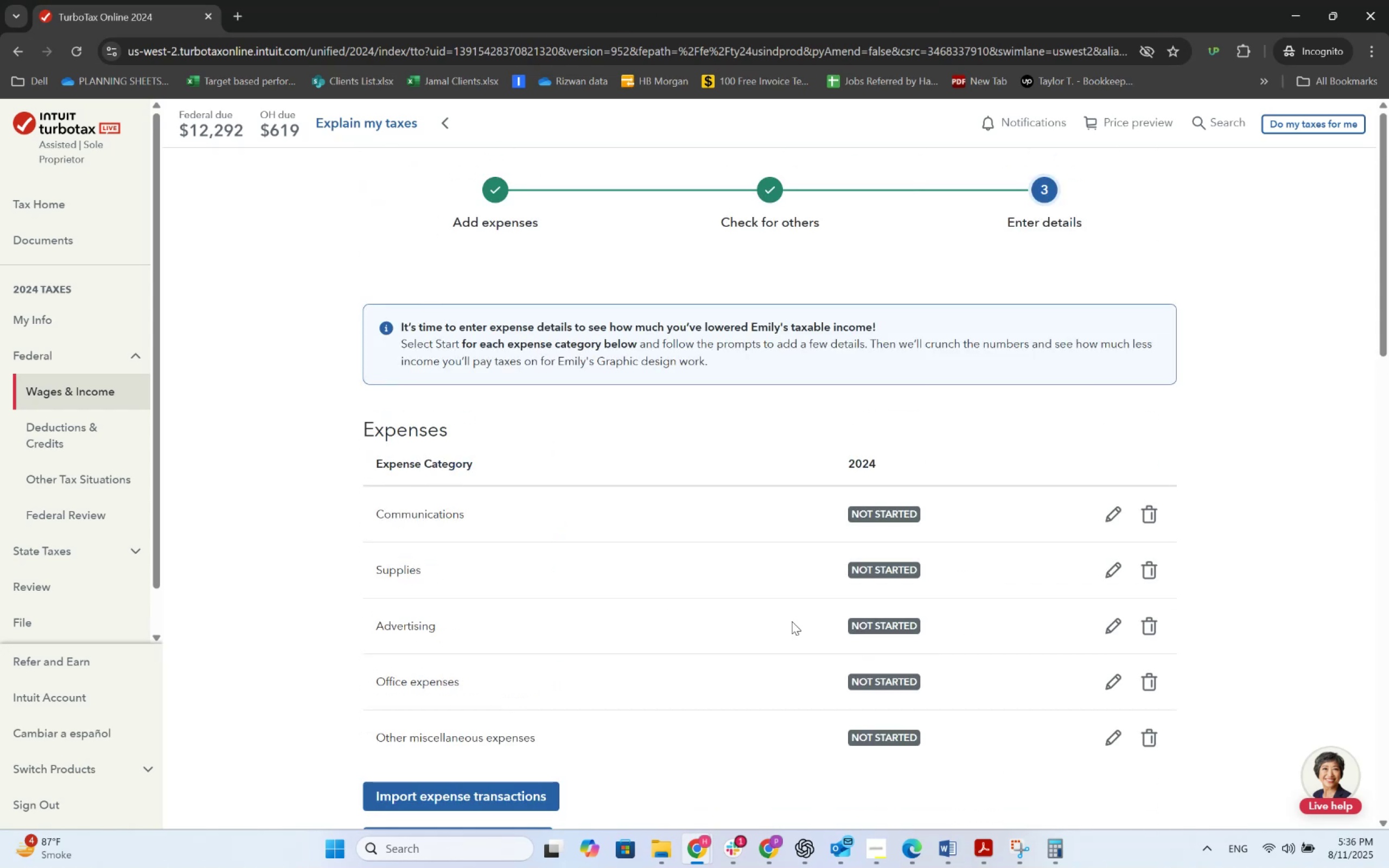 
key(Alt+AltLeft)
 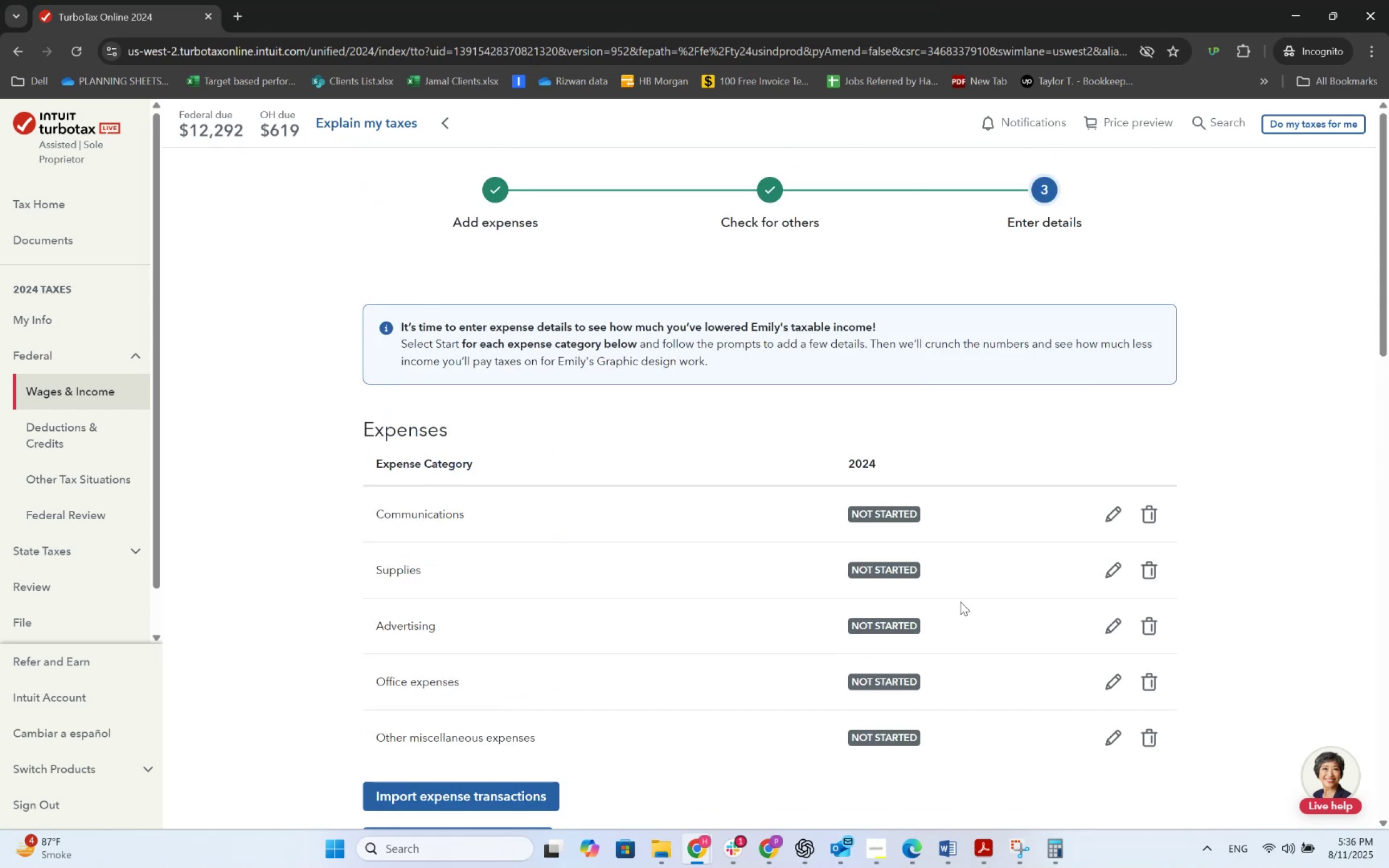 
key(Alt+Tab)
 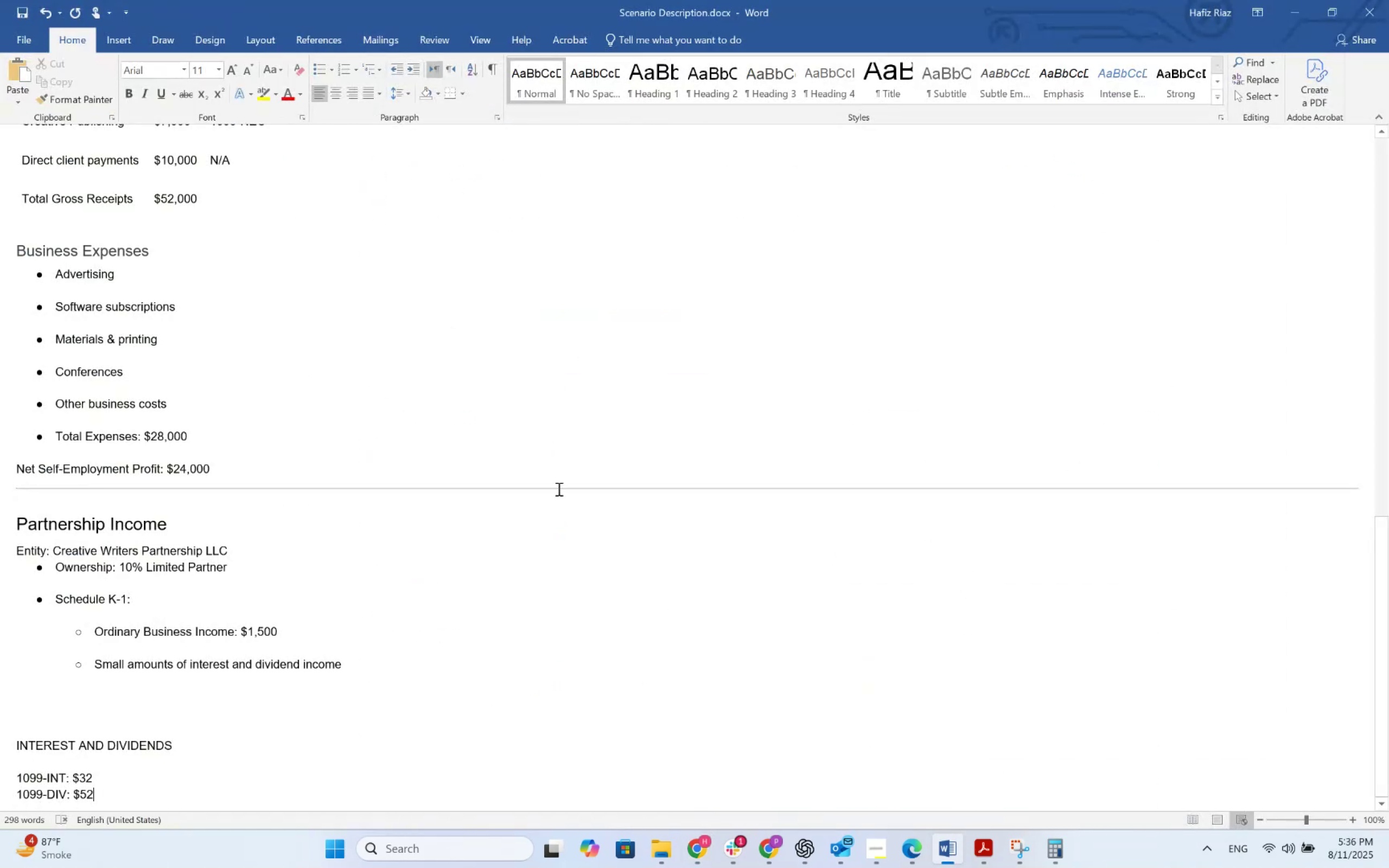 
left_click([175, 283])
 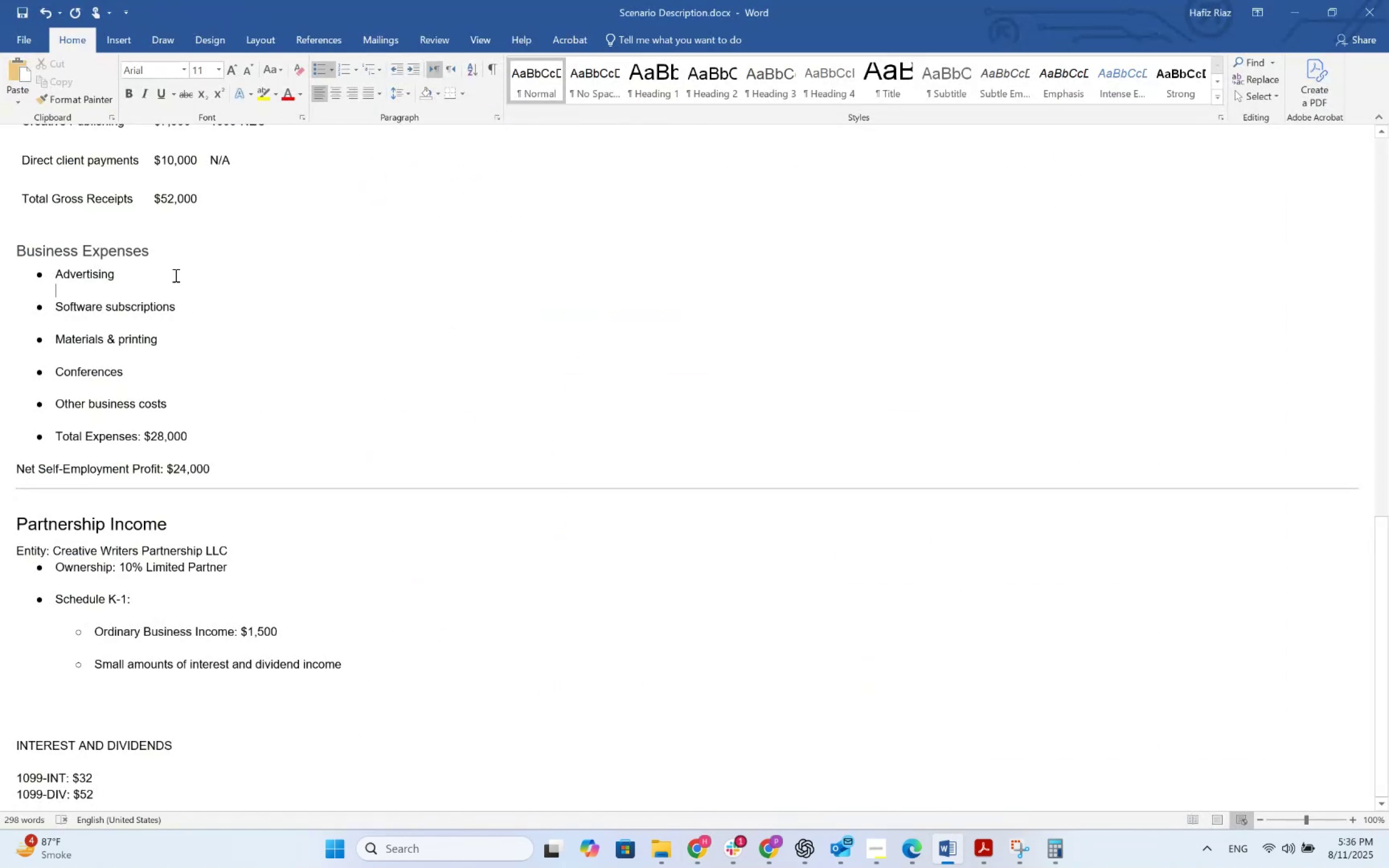 
left_click([175, 275])
 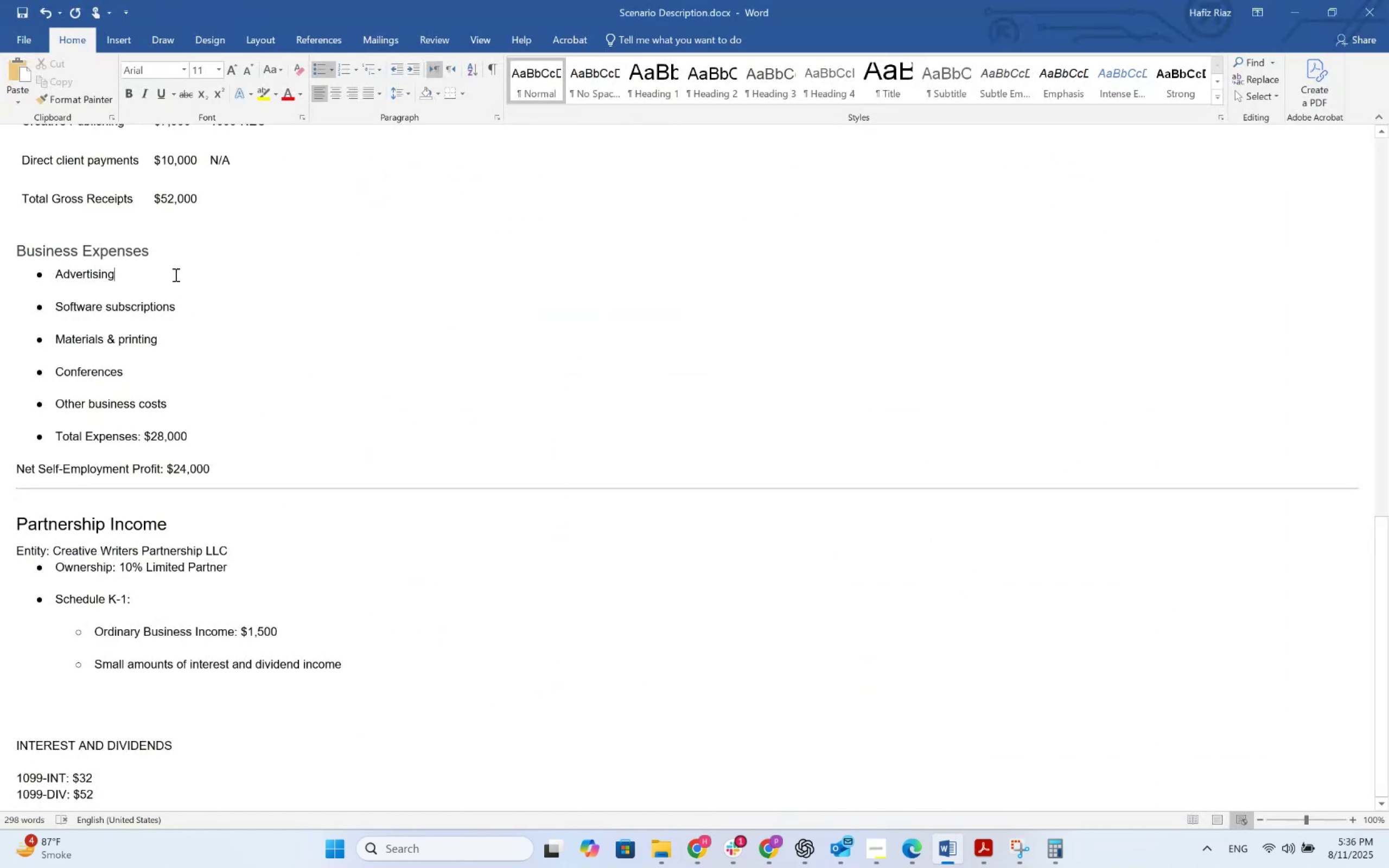 
key(Space)
 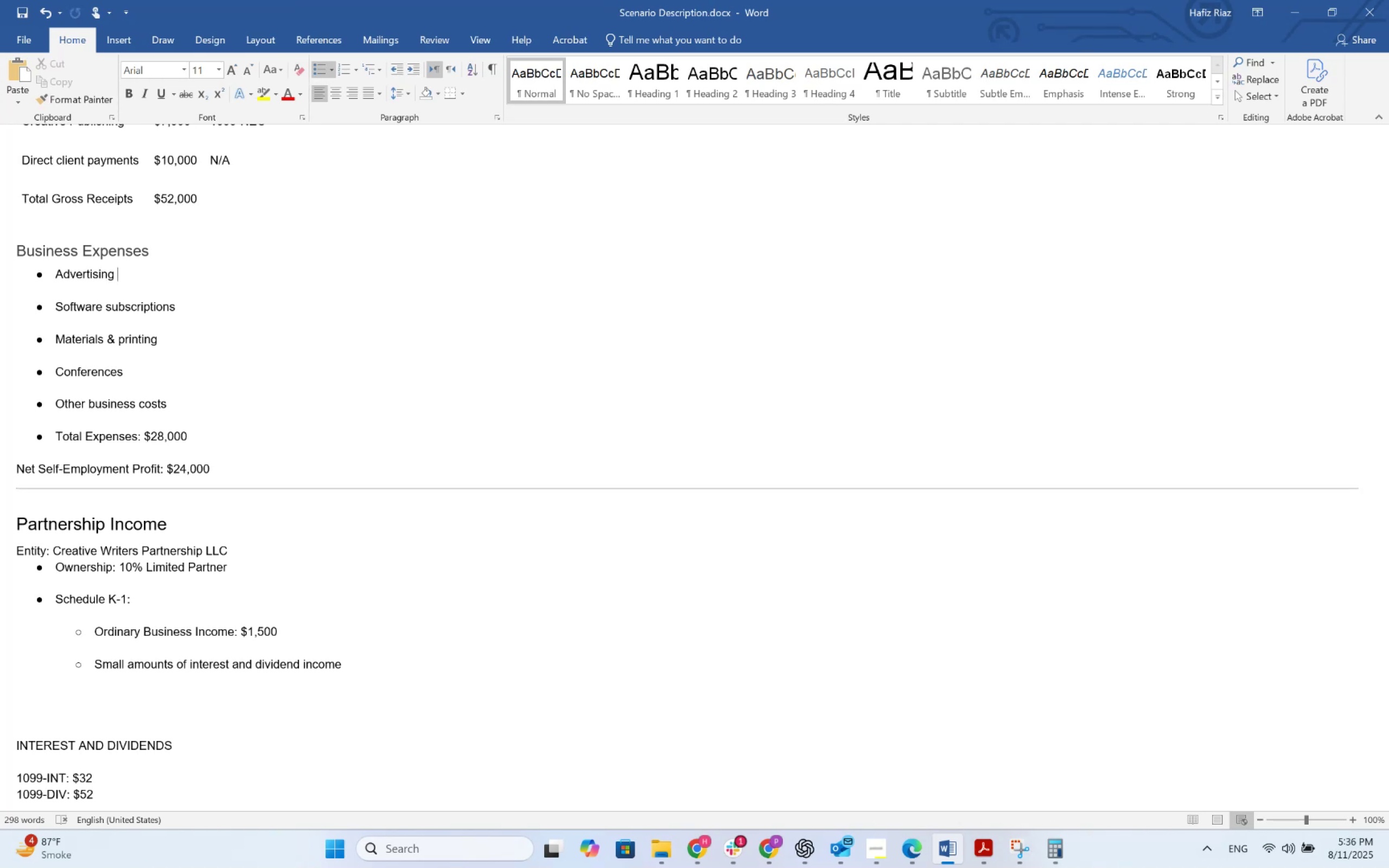 
wait(6.32)
 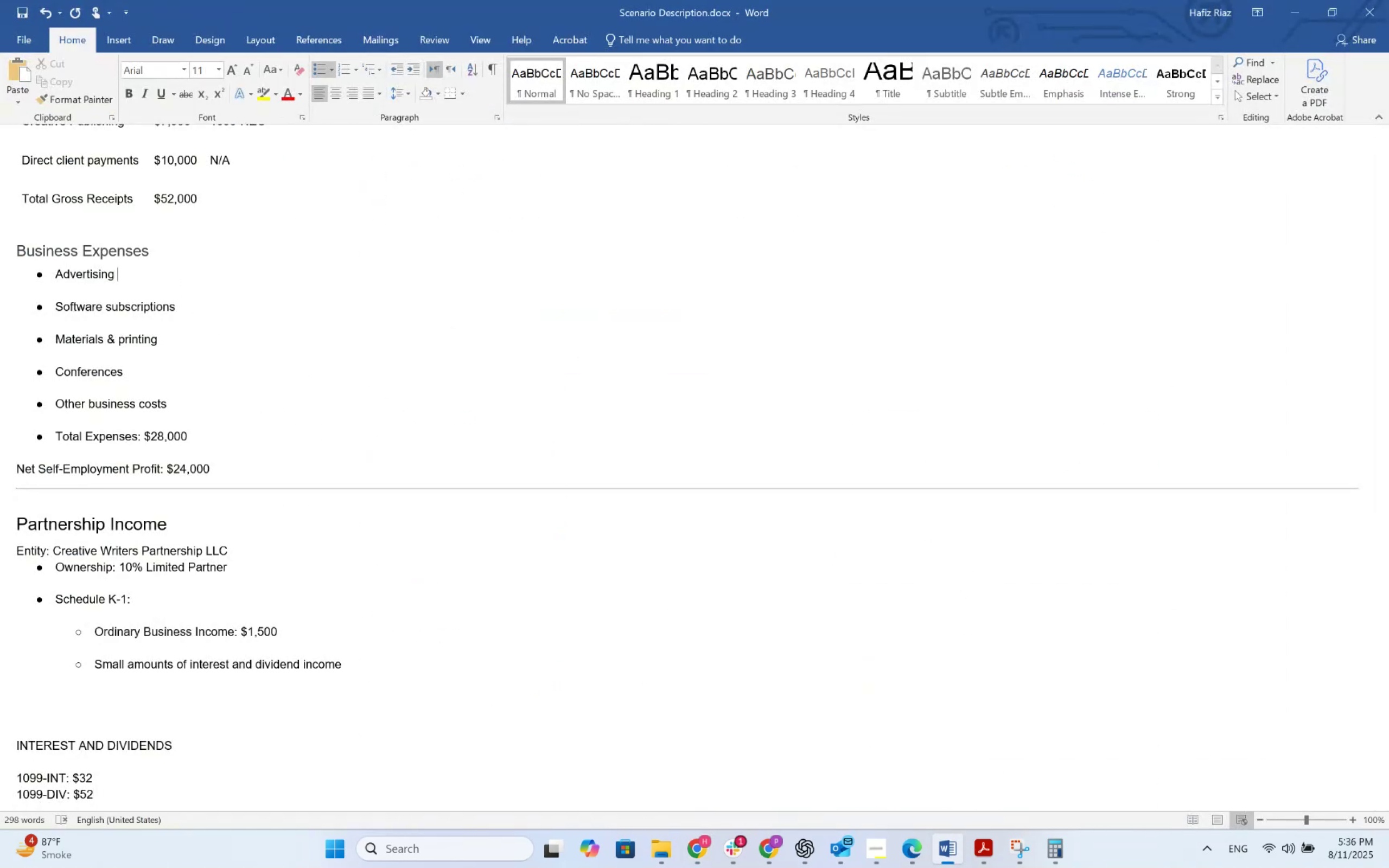 
key(Numpad7)
 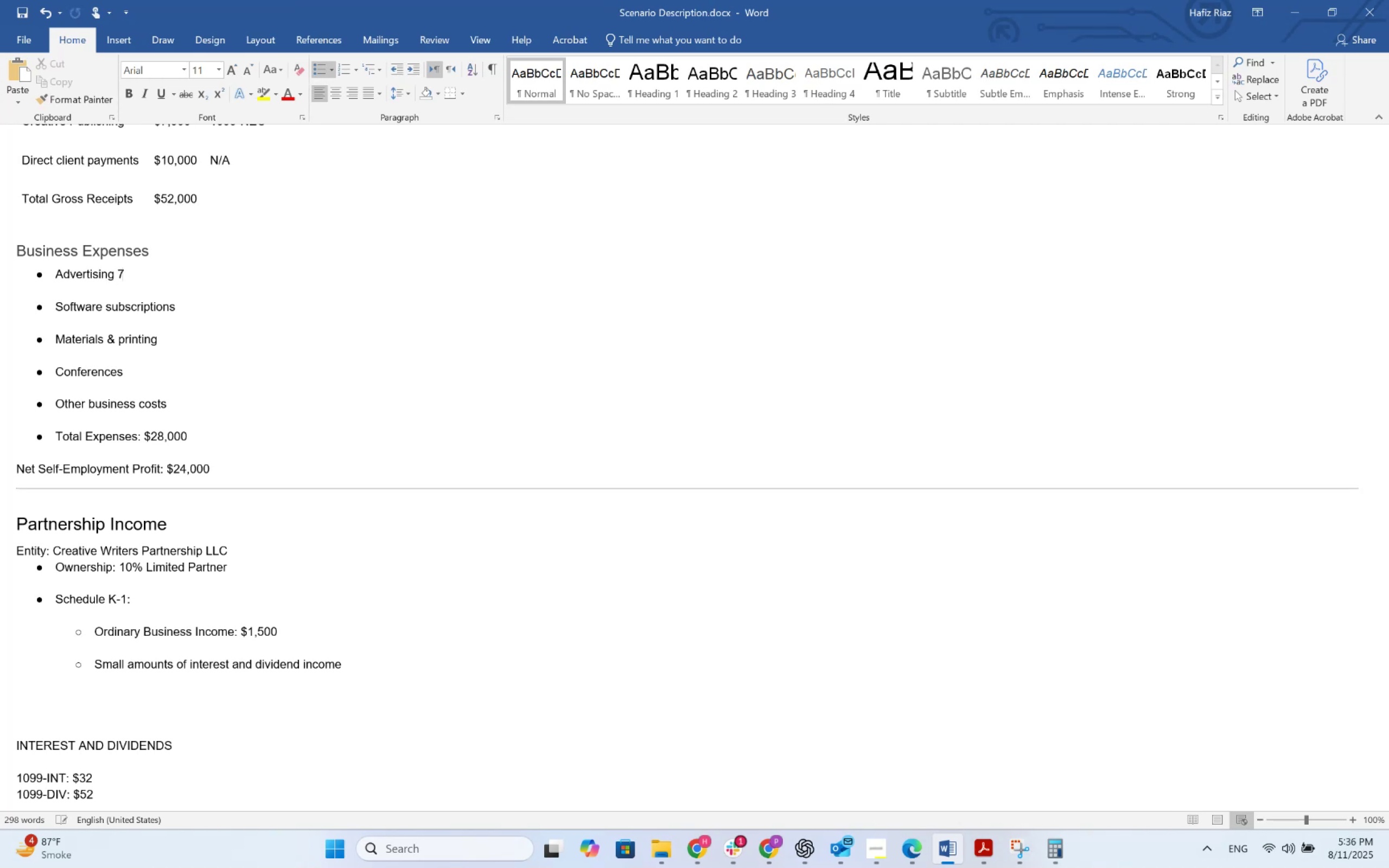 
key(Numpad0)
 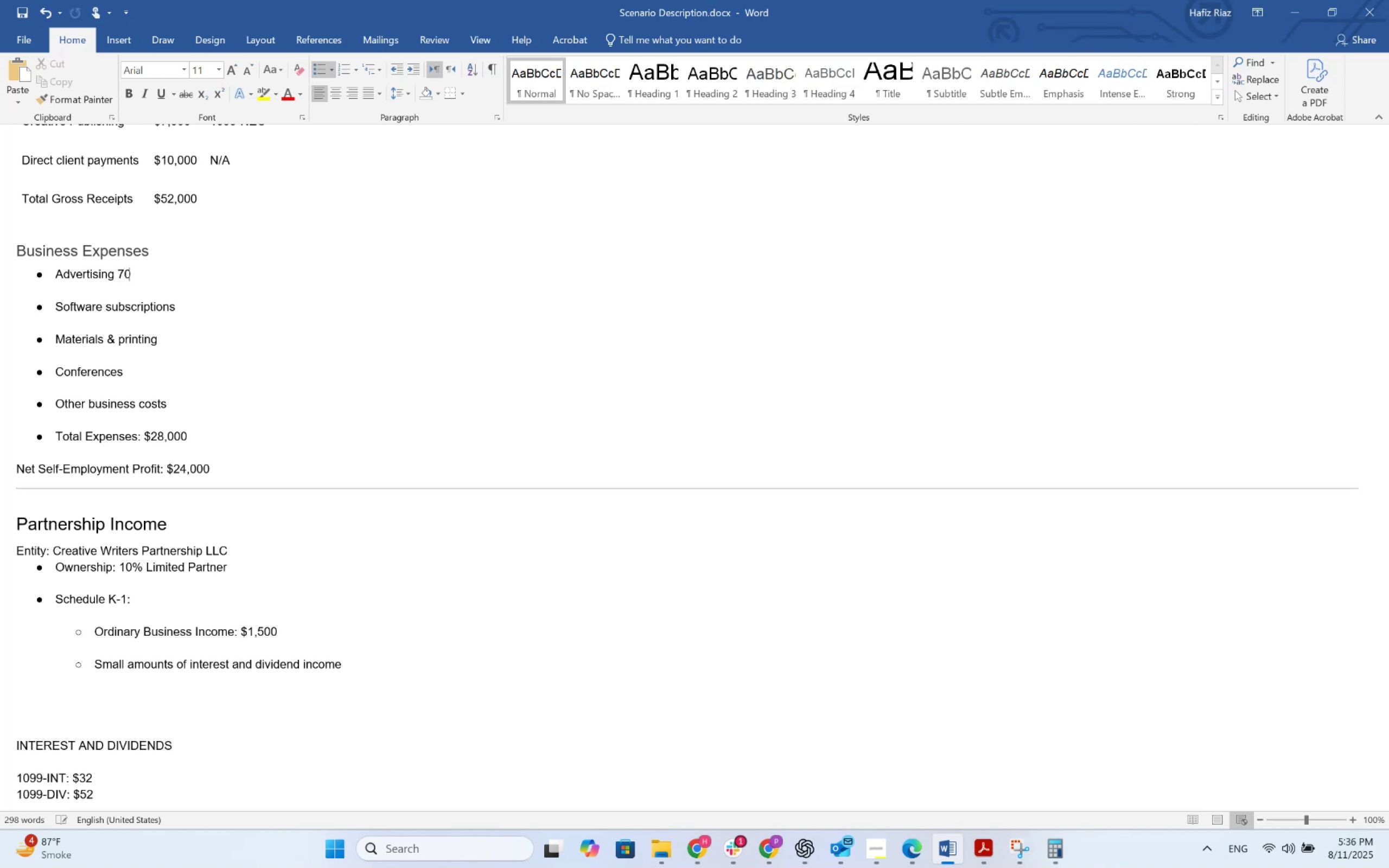 
key(Numpad0)
 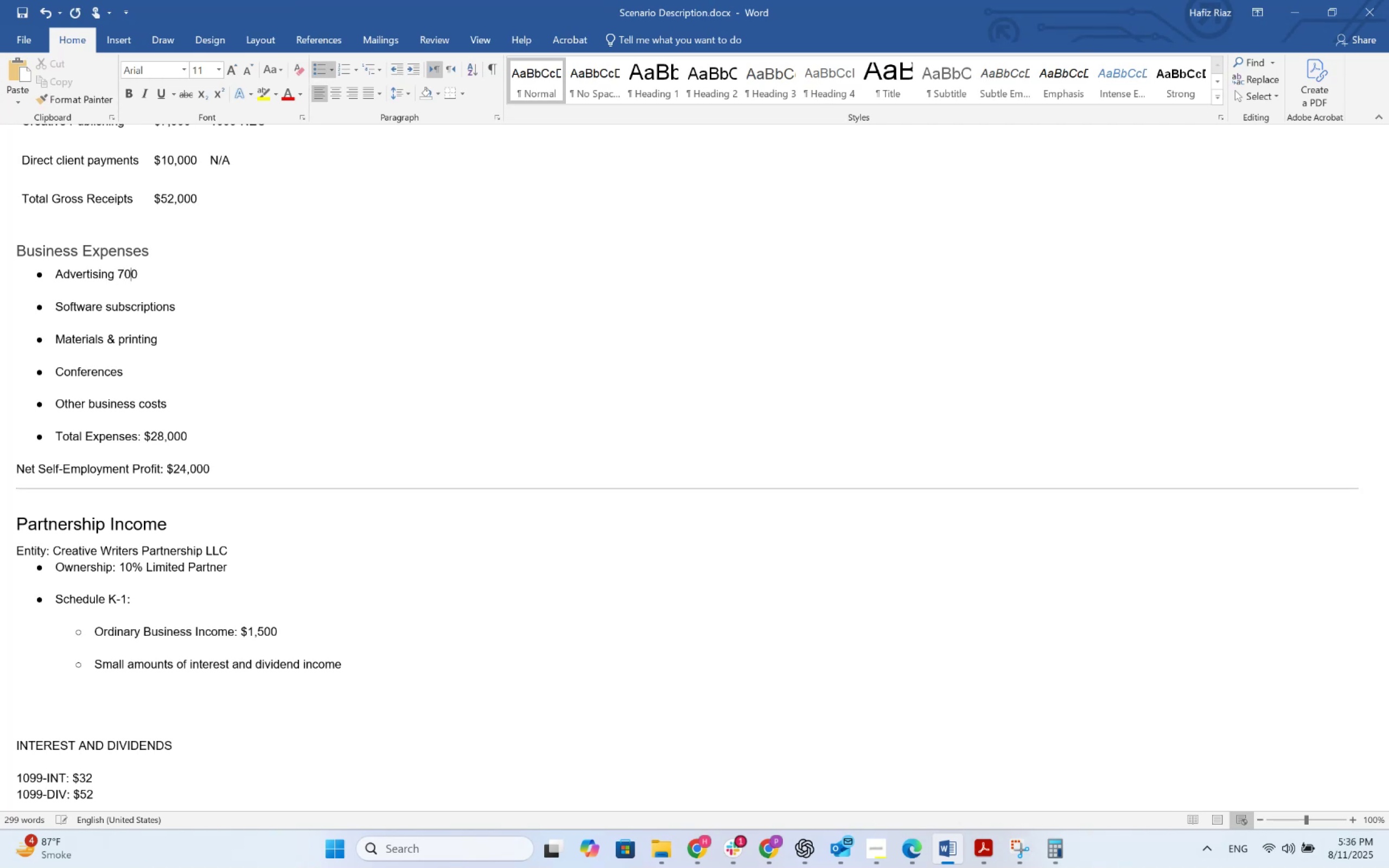 
key(Numpad0)
 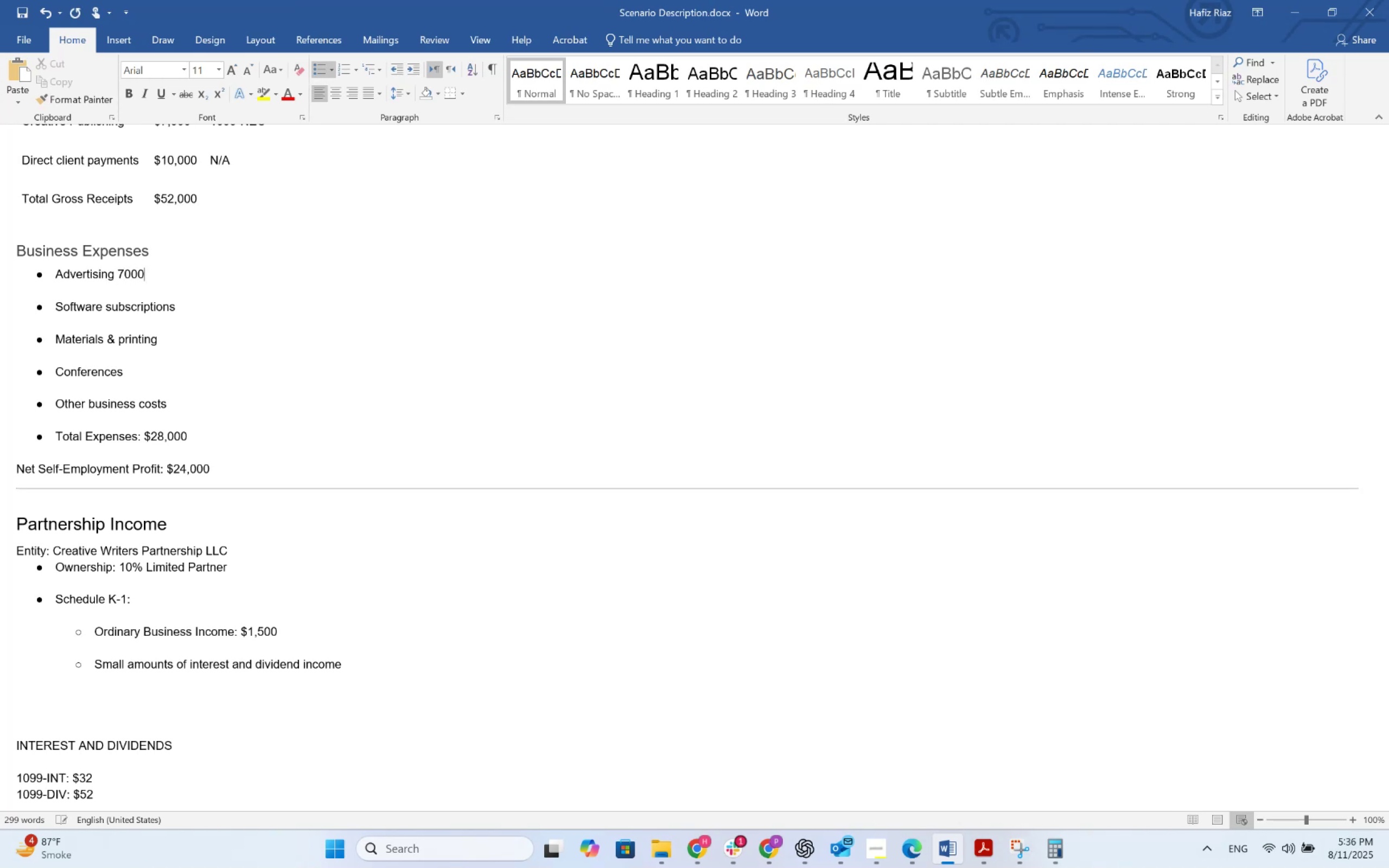 
key(ArrowDown)
 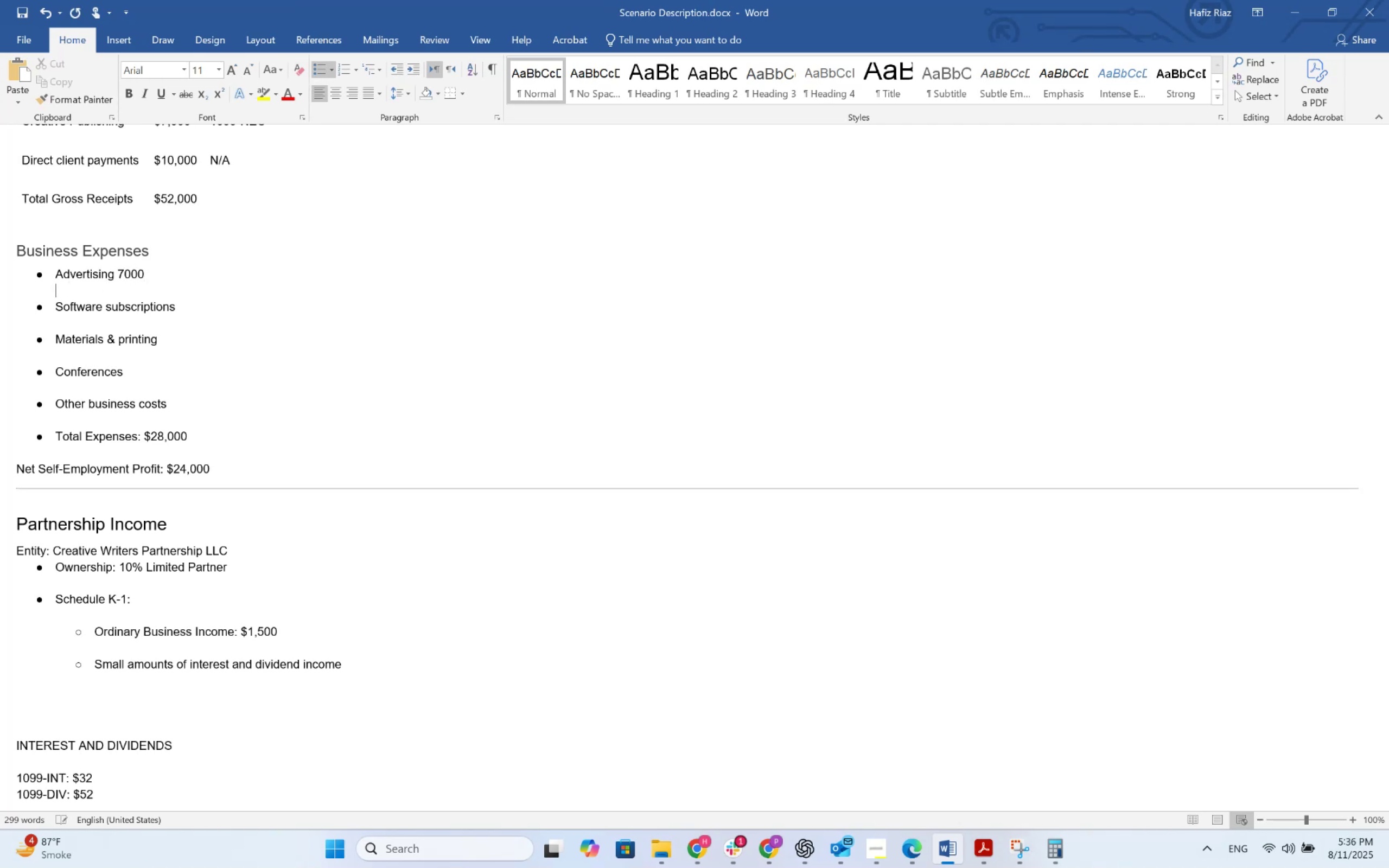 
key(ArrowRight)
 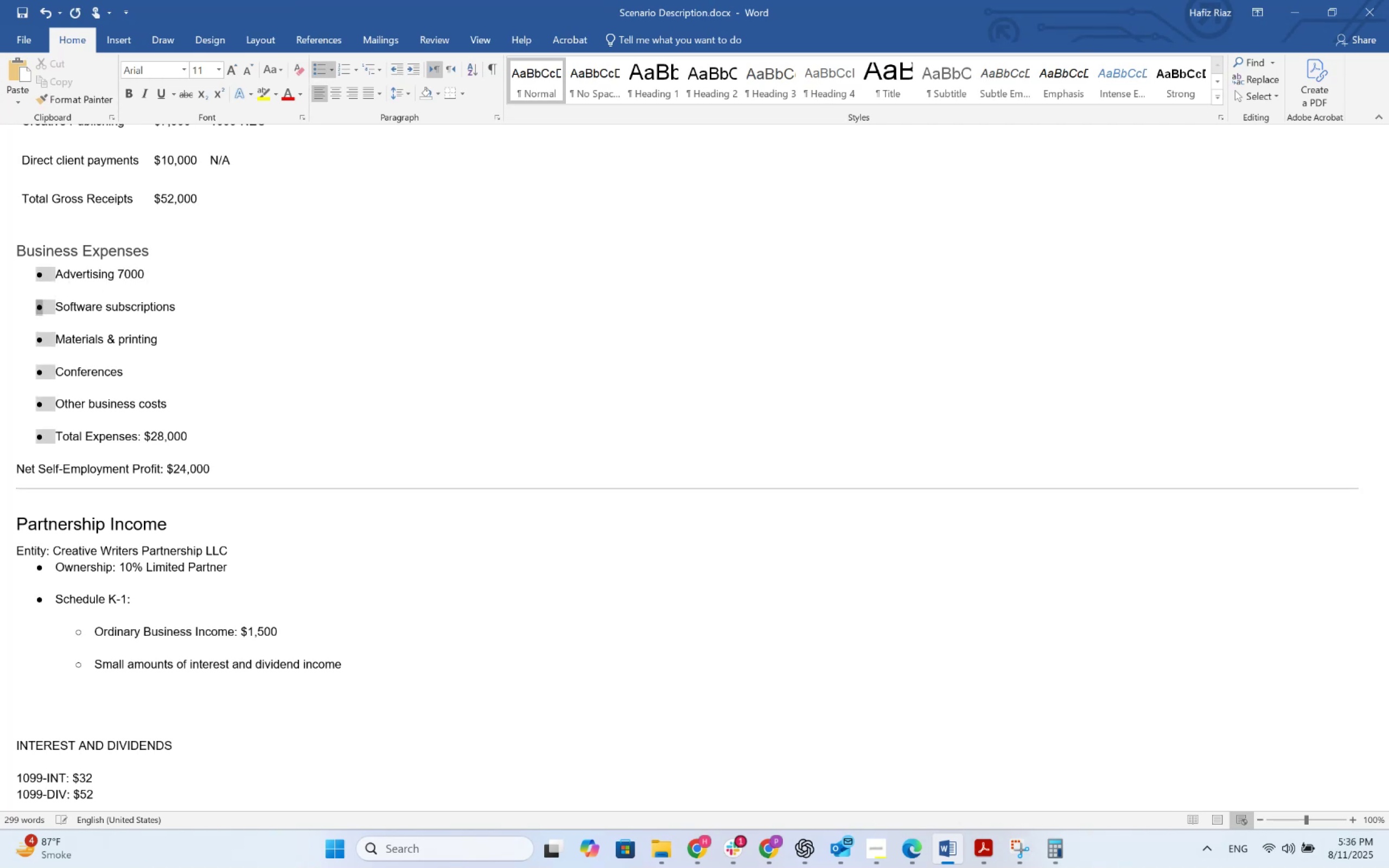 
key(ArrowDown)
 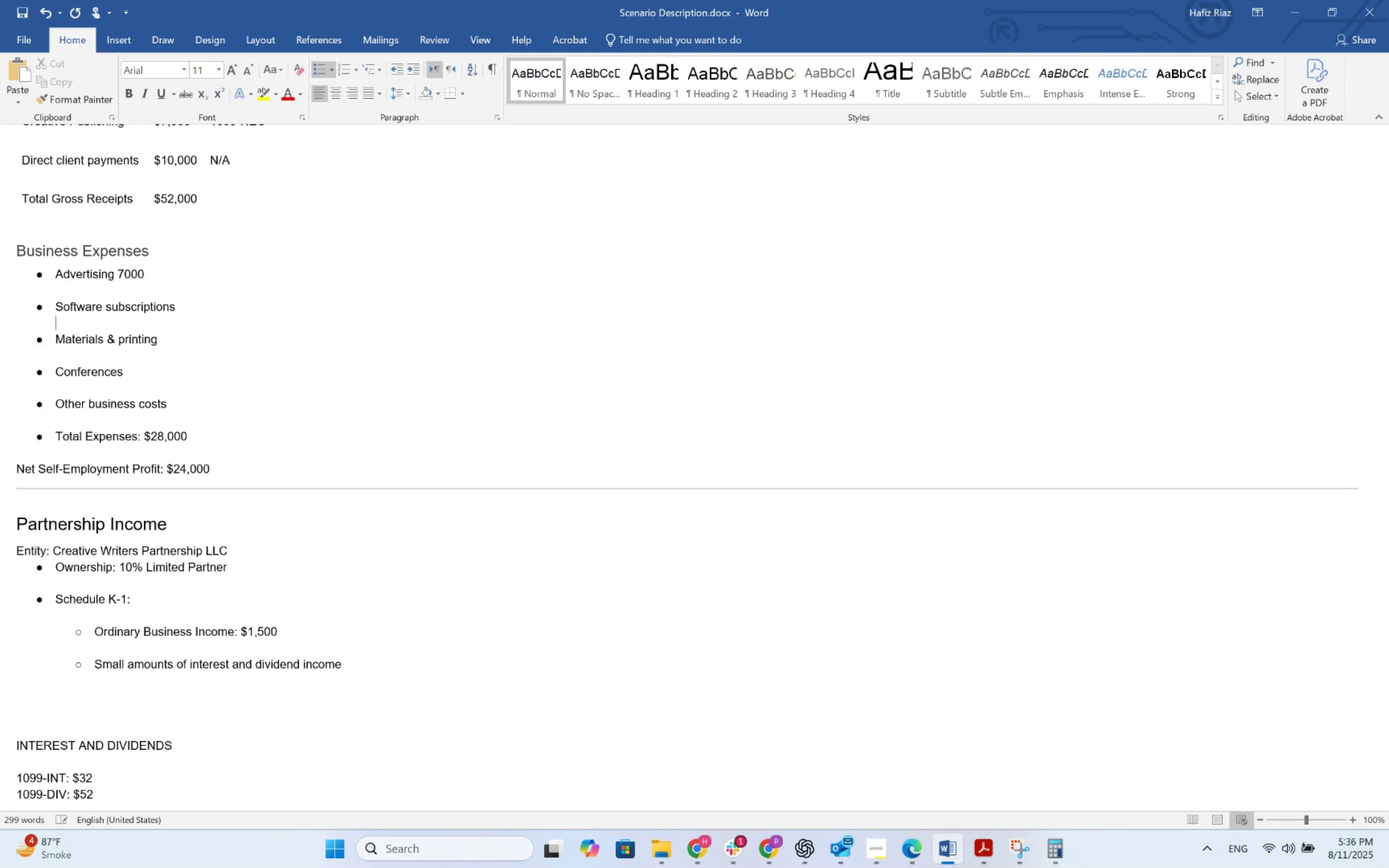 
key(ArrowRight)
 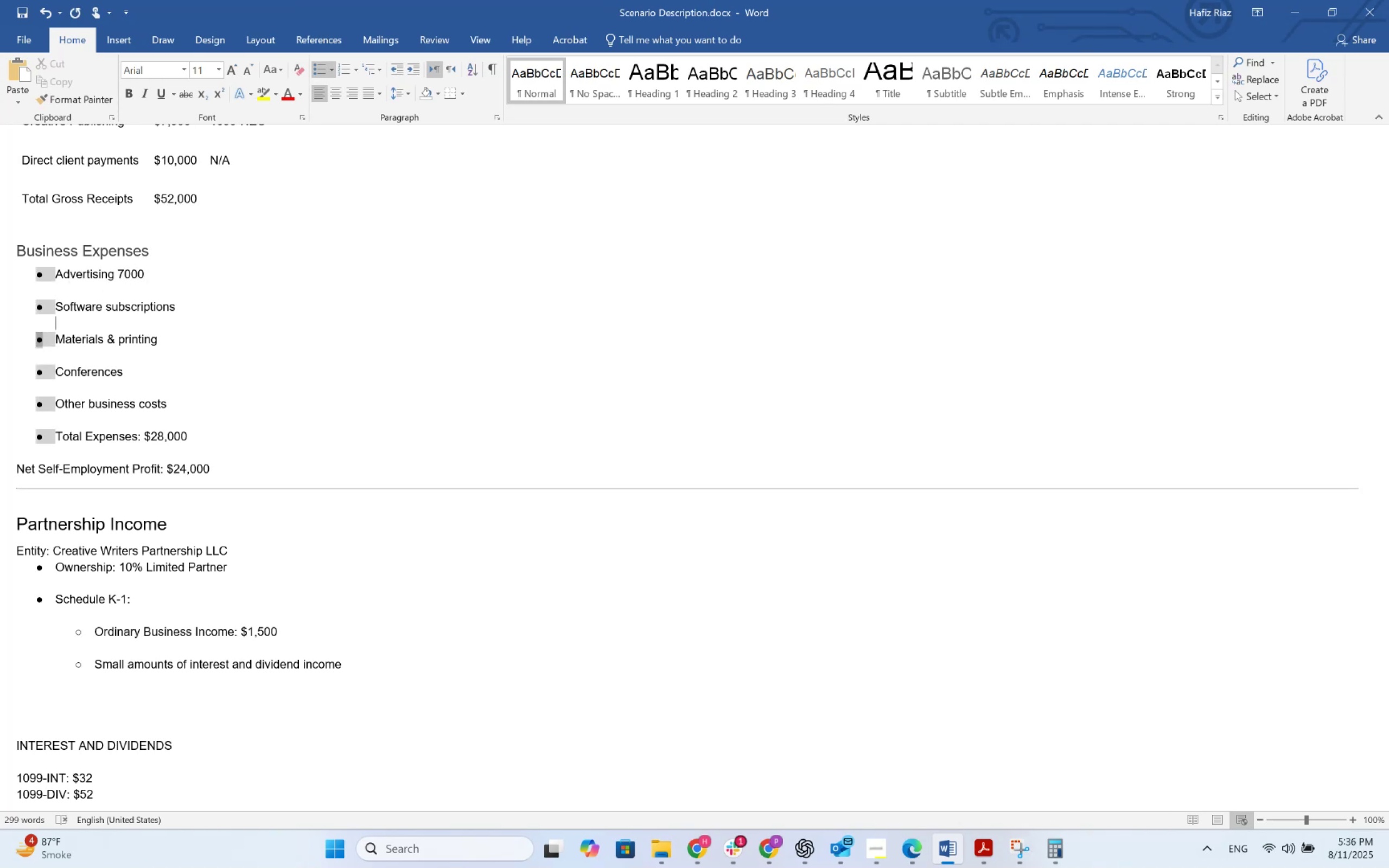 
key(ArrowUp)
 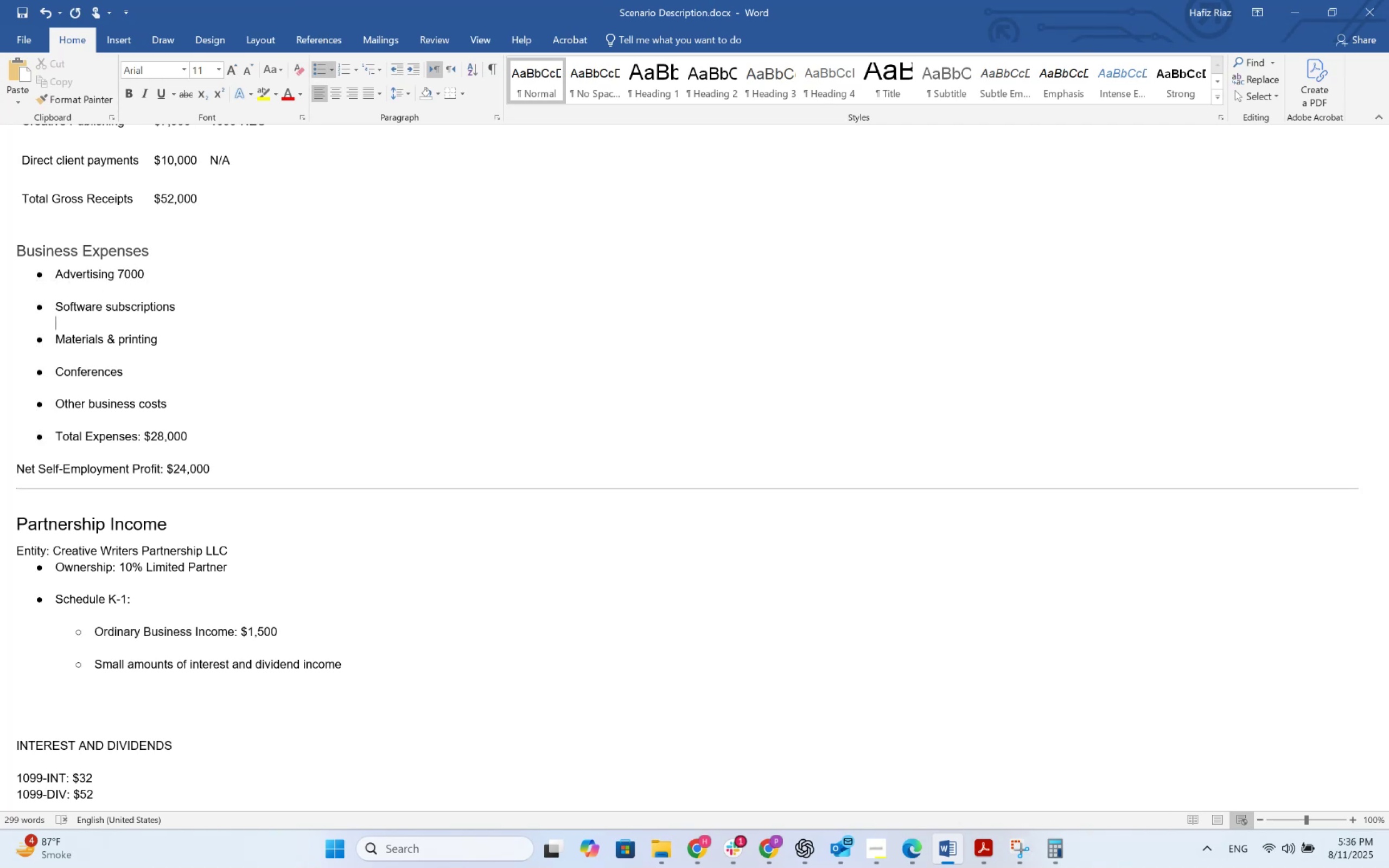 
key(ArrowUp)
 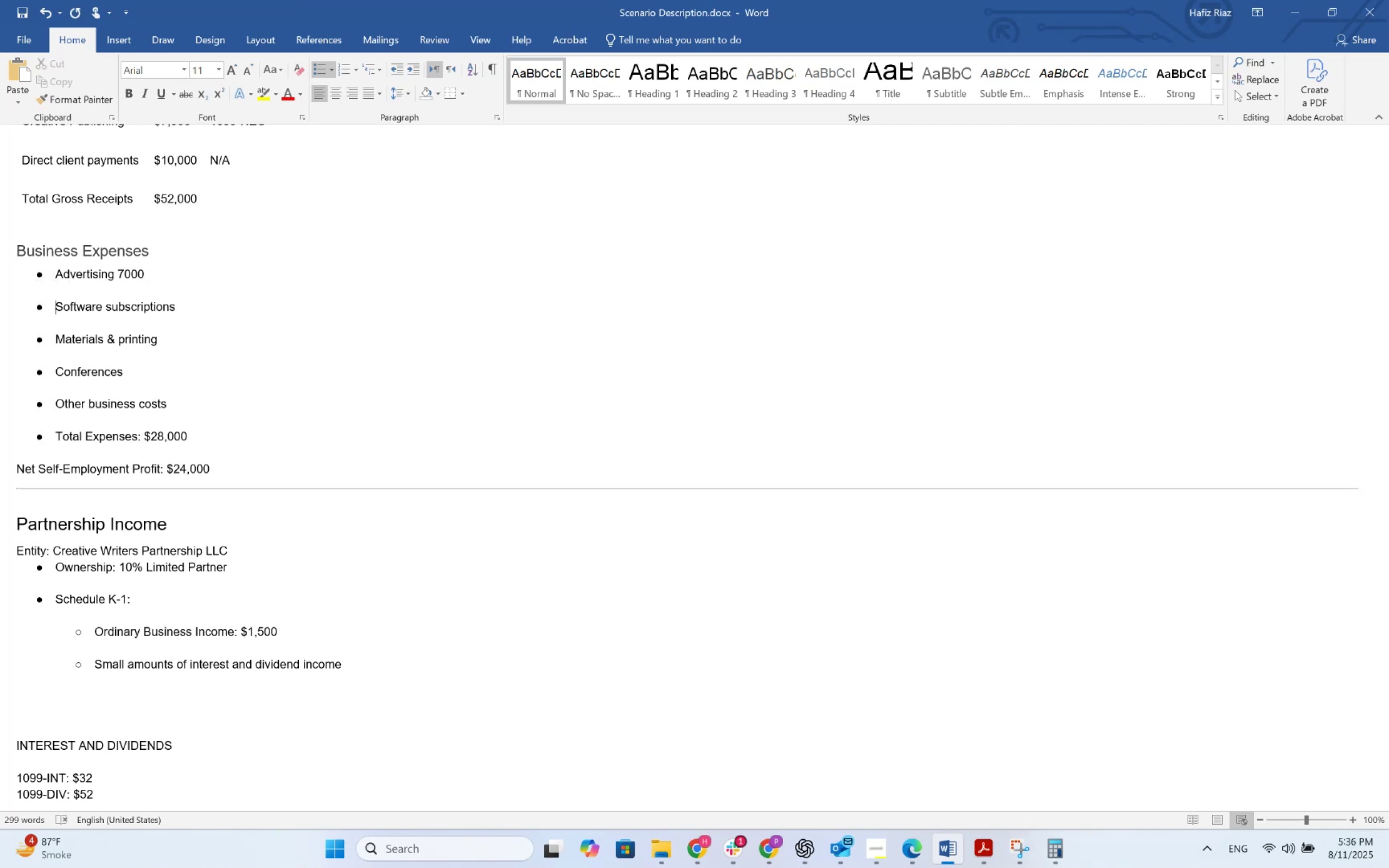 
hold_key(key=ArrowRight, duration=0.96)
 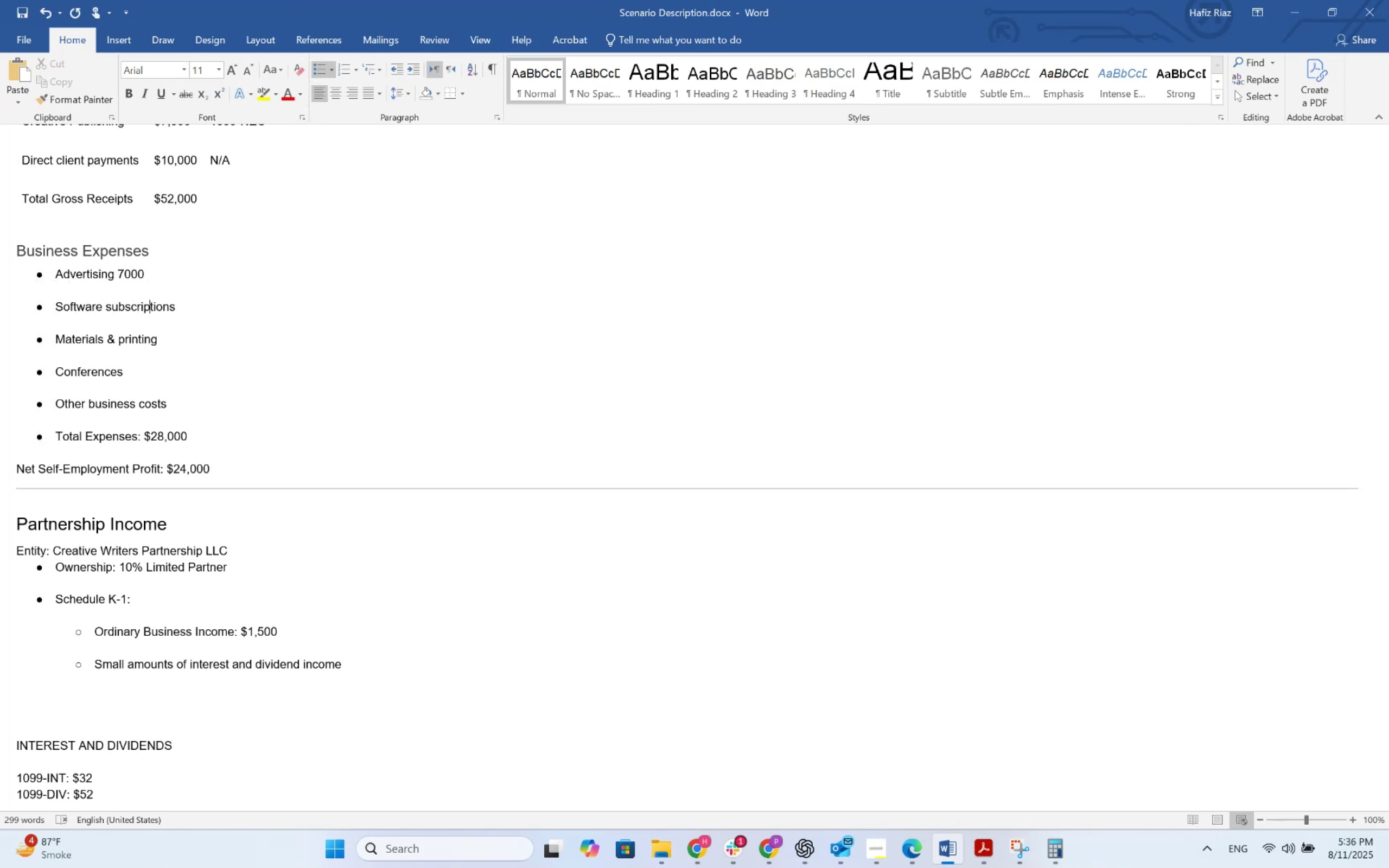 
key(ArrowRight)
 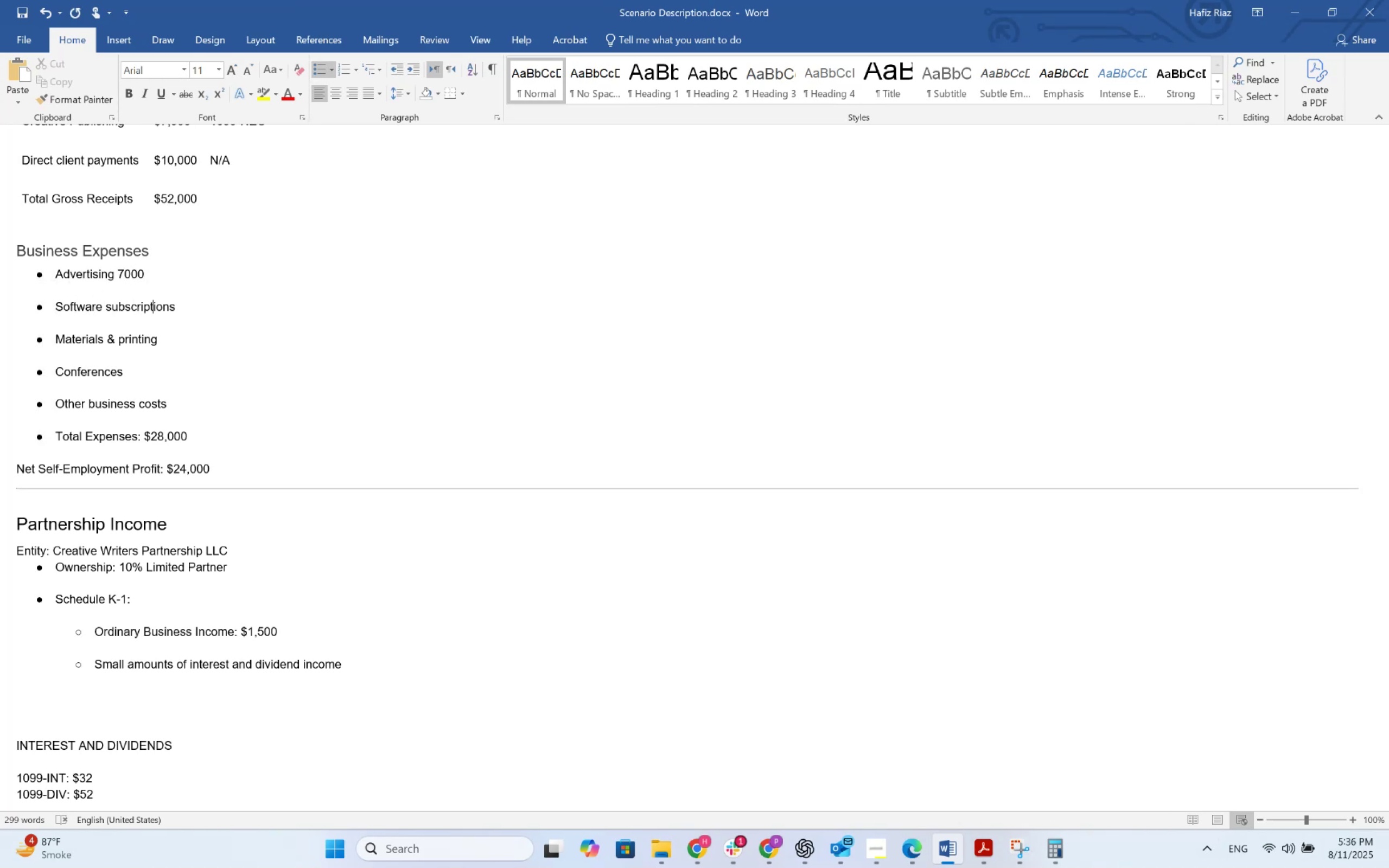 
key(ArrowRight)
 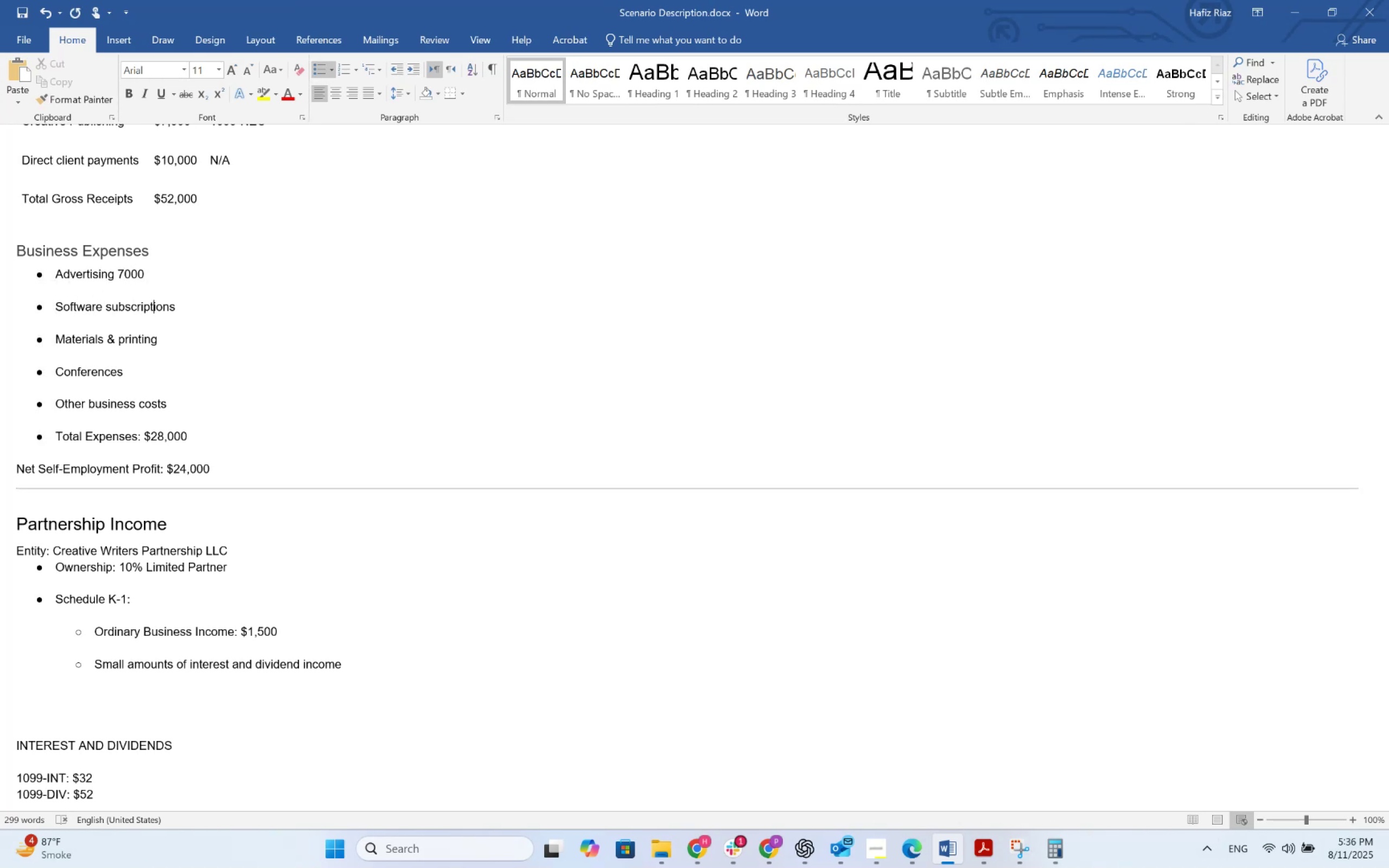 
key(ArrowRight)
 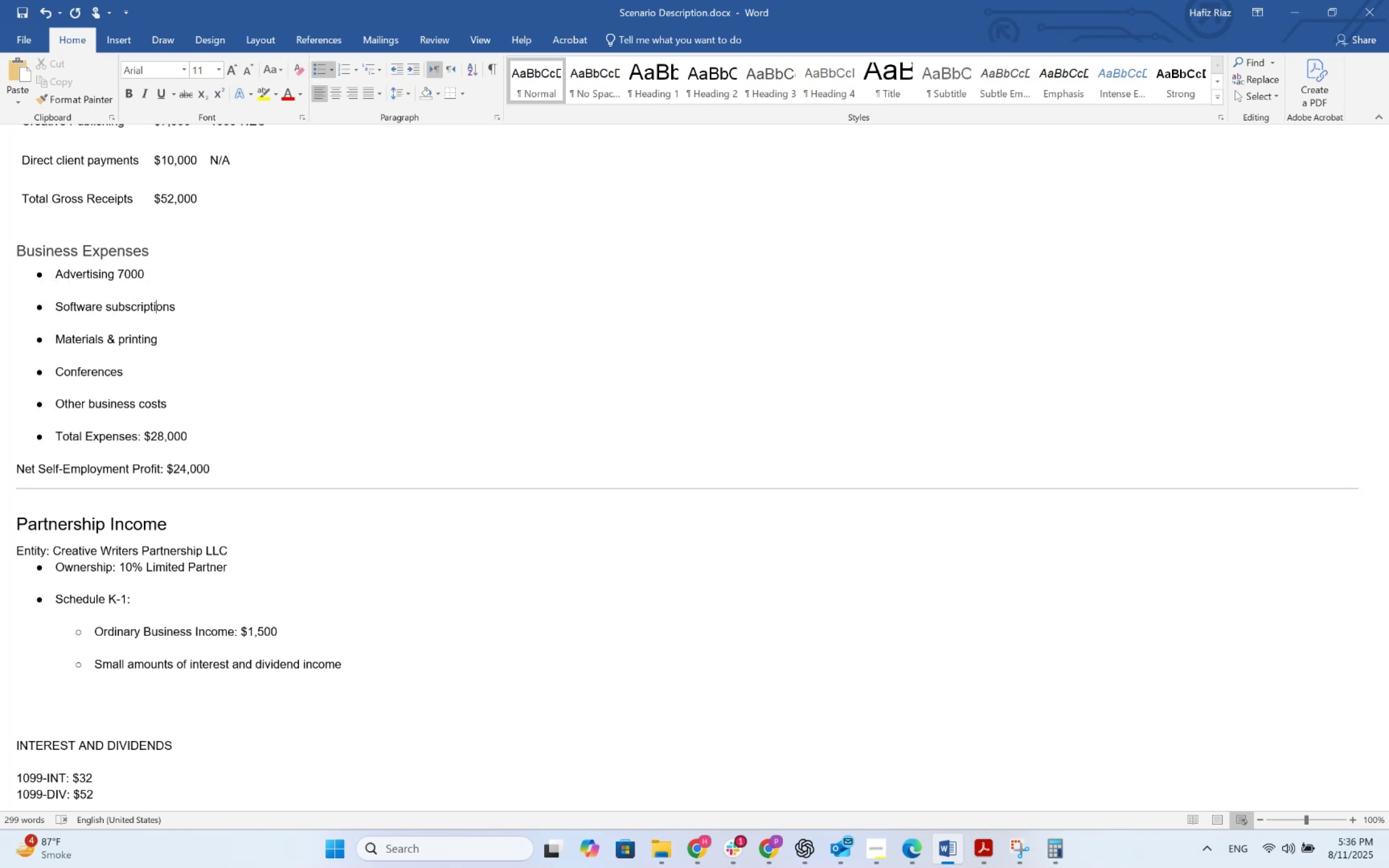 
key(ArrowRight)
 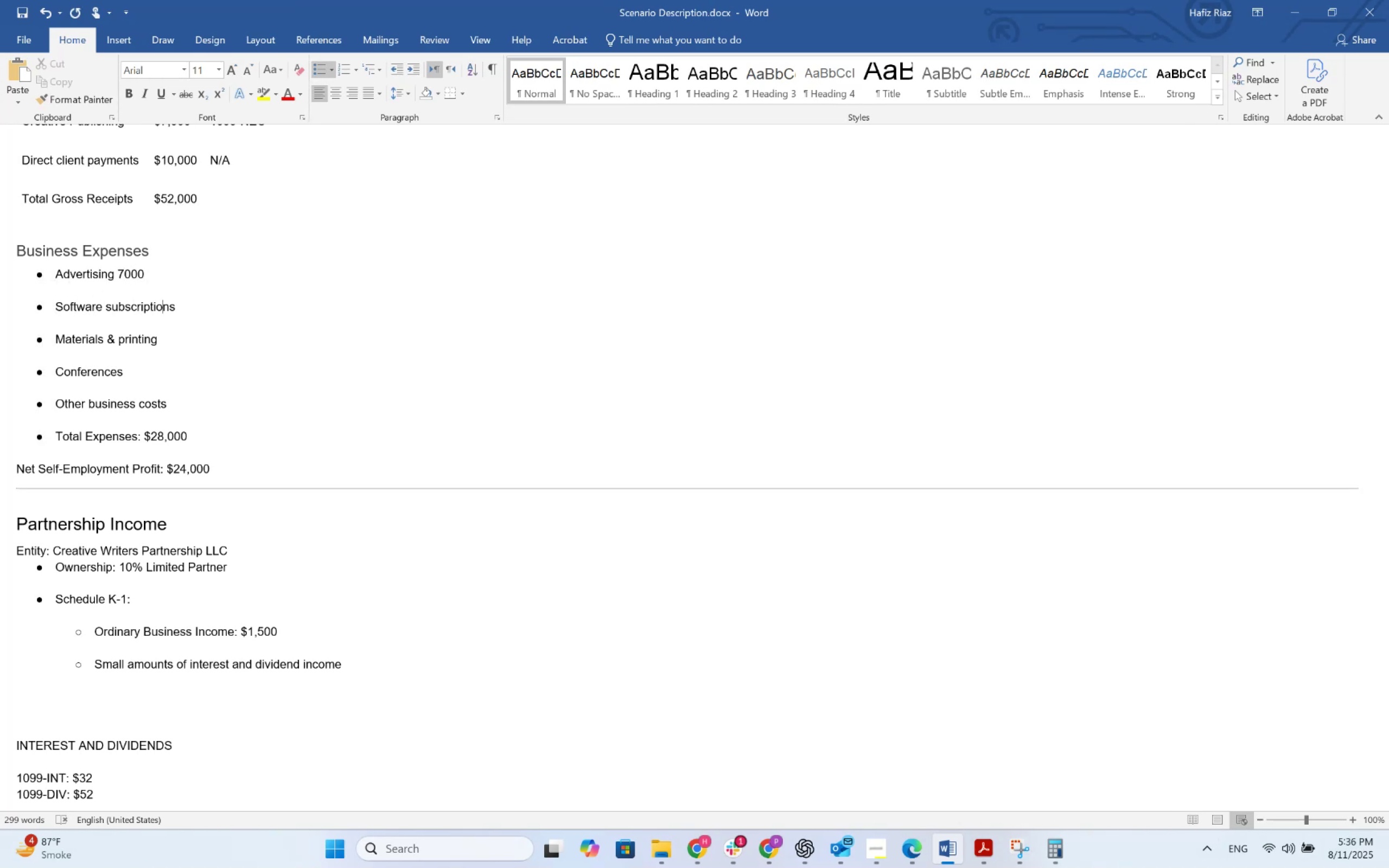 
key(ArrowRight)
 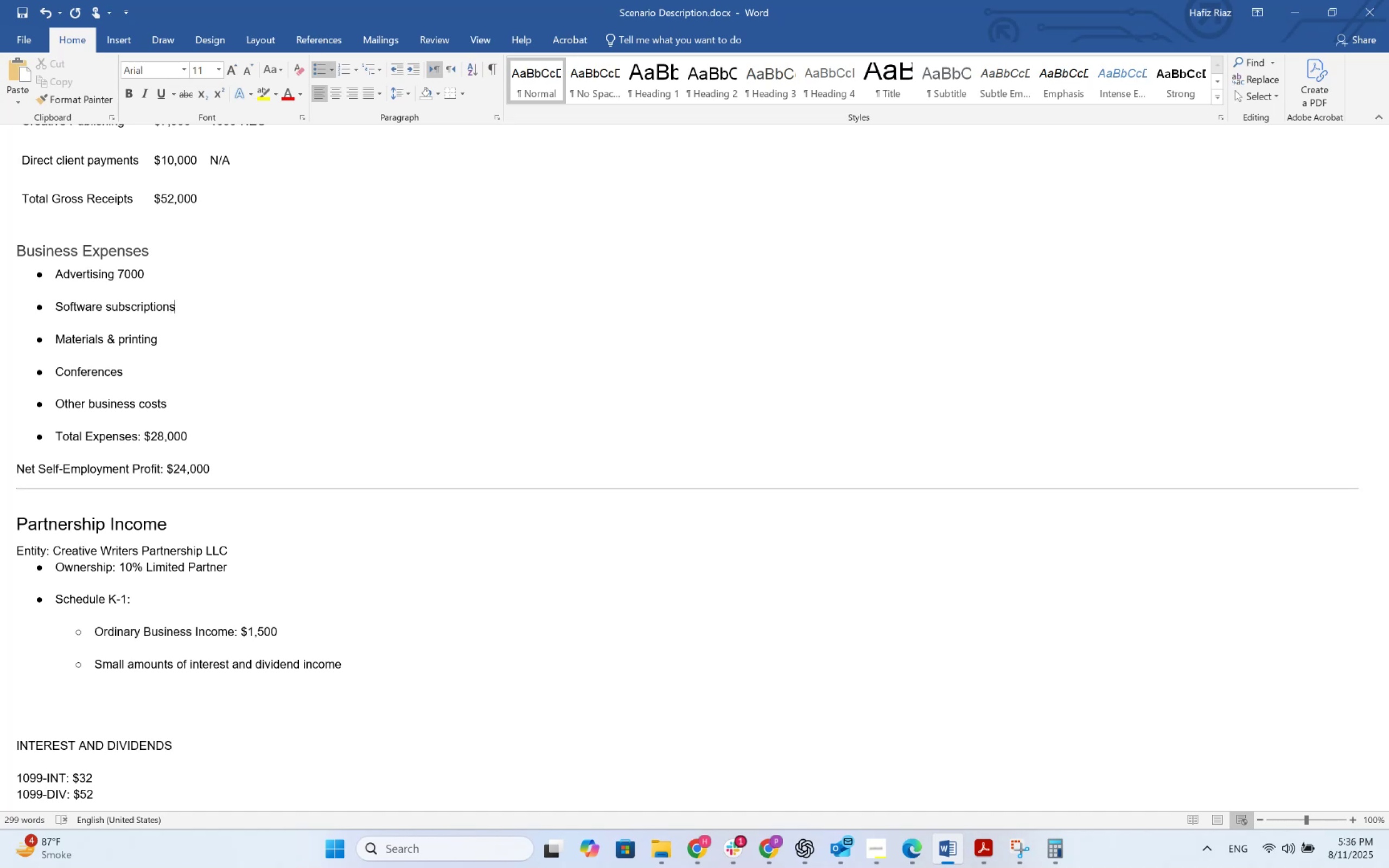 
key(Space)
 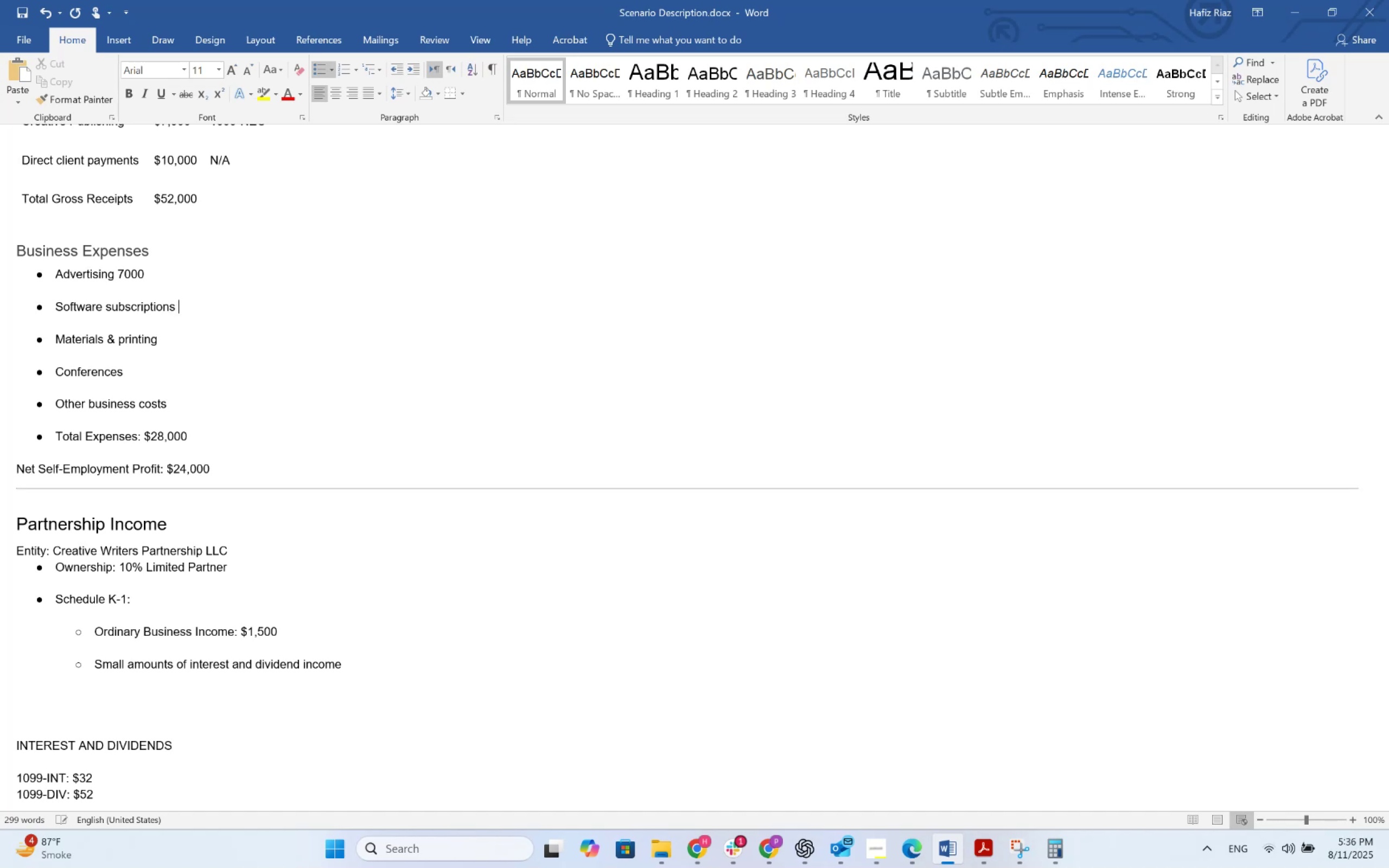 
key(Numpad7)
 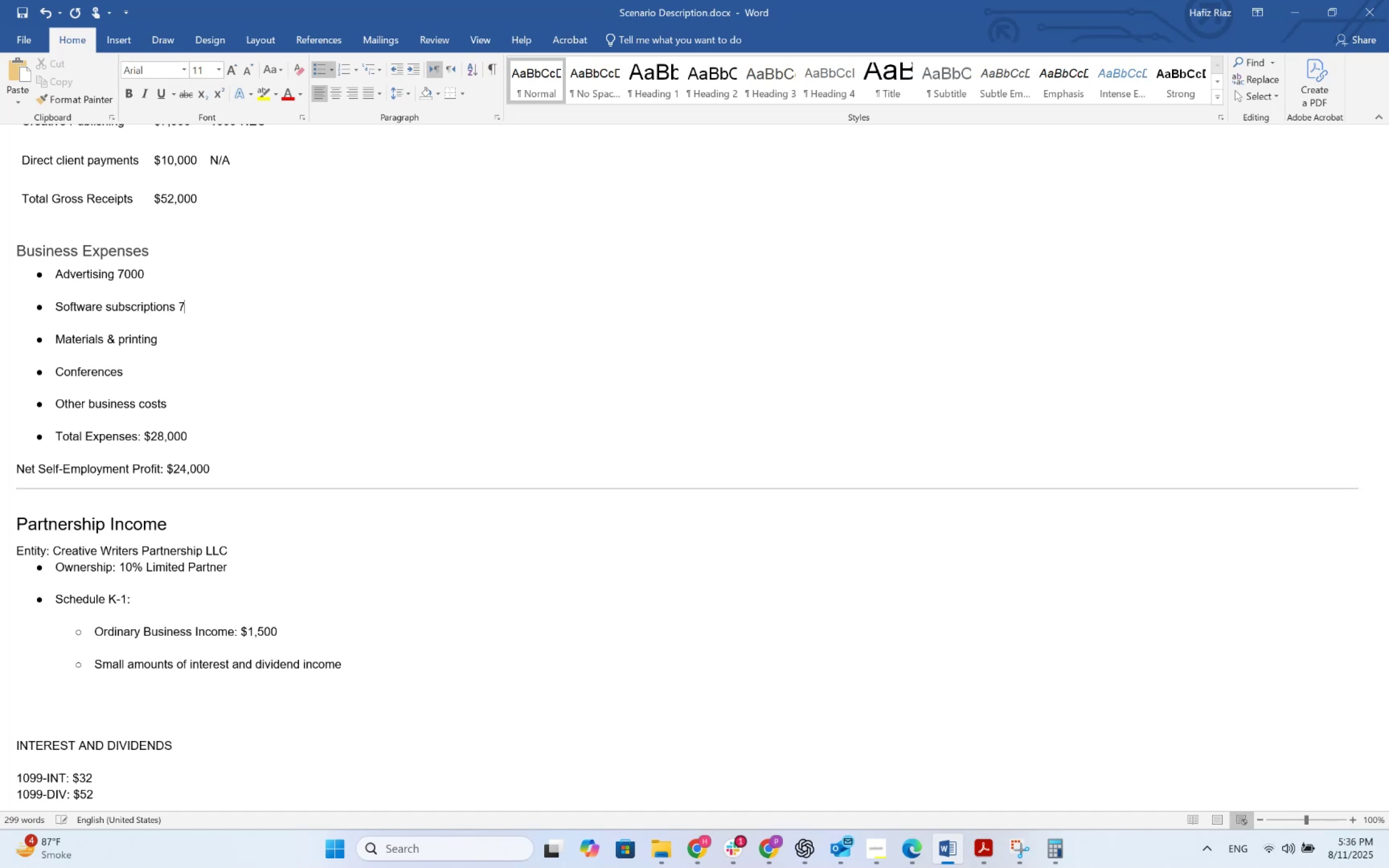 
key(Numpad0)
 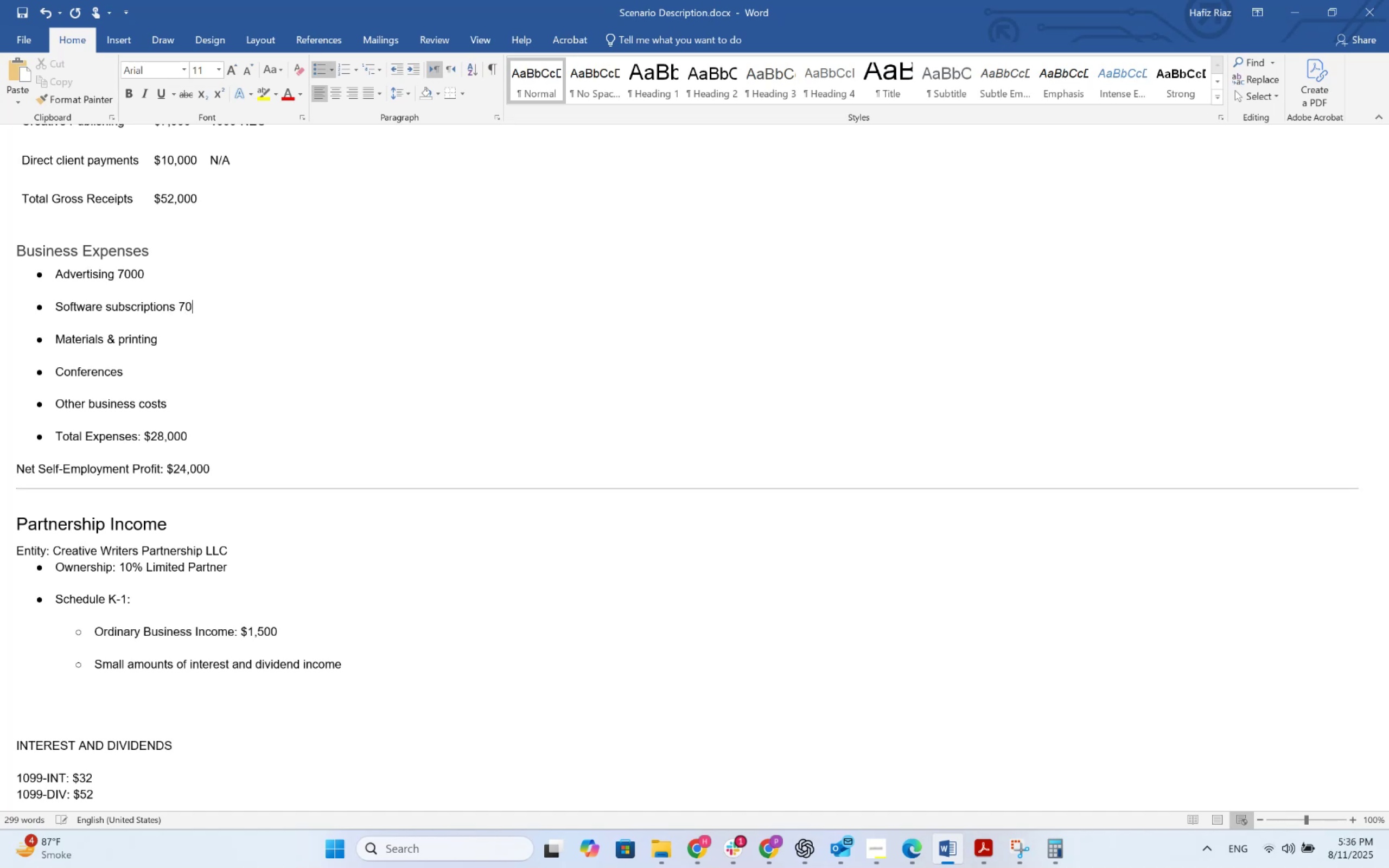 
key(Numpad0)
 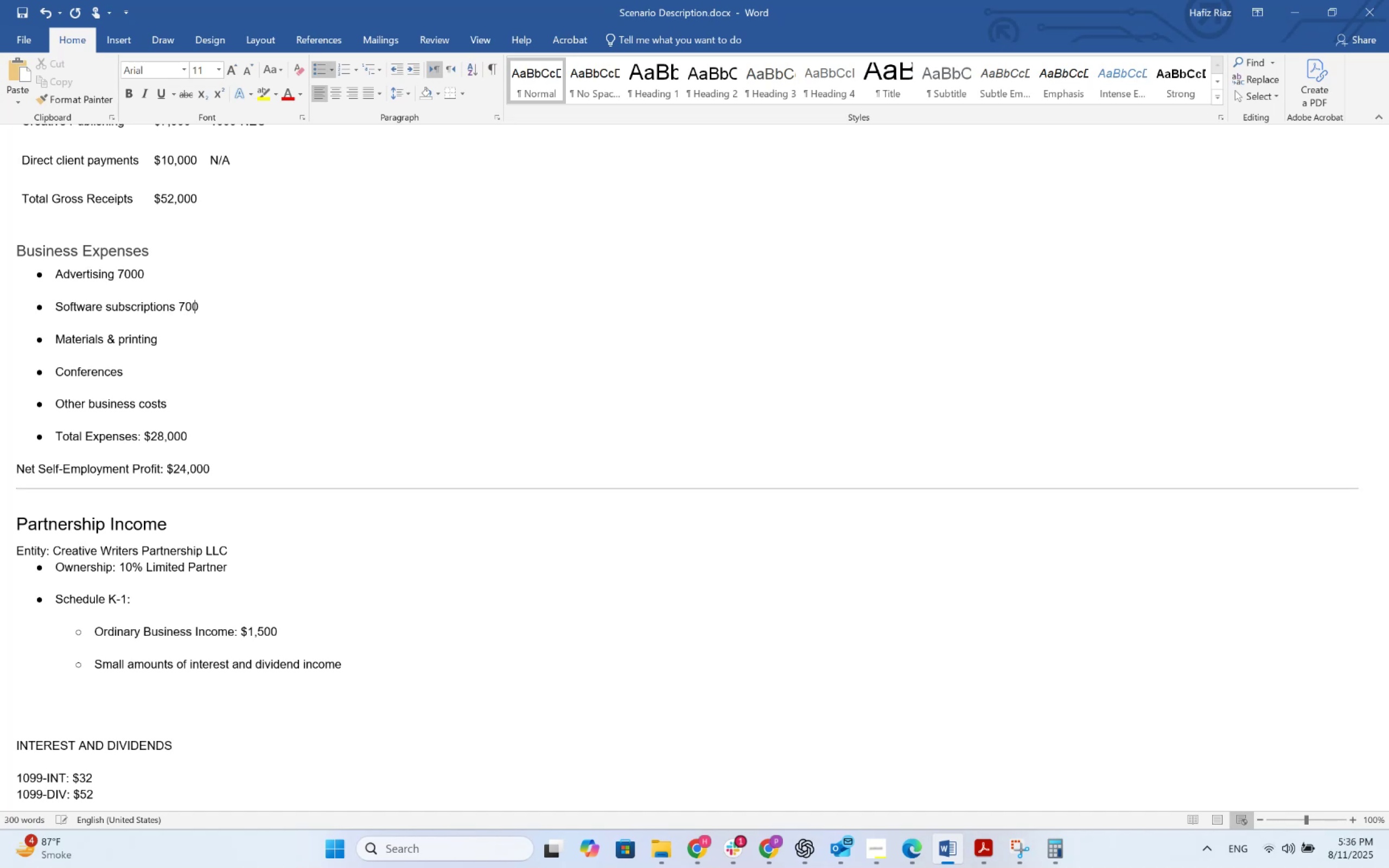 
key(Numpad0)
 